 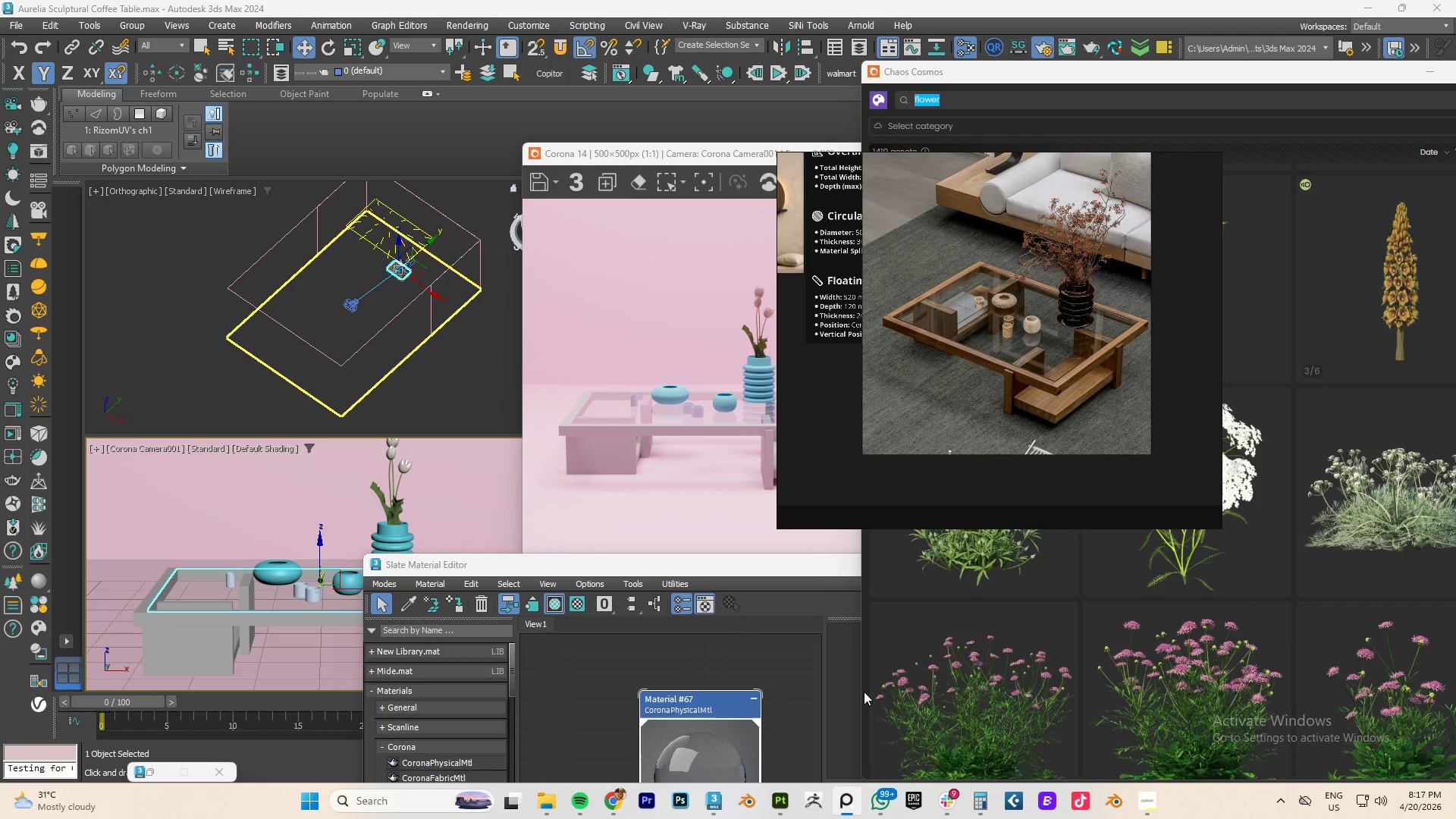 
left_click([1166, 166])
 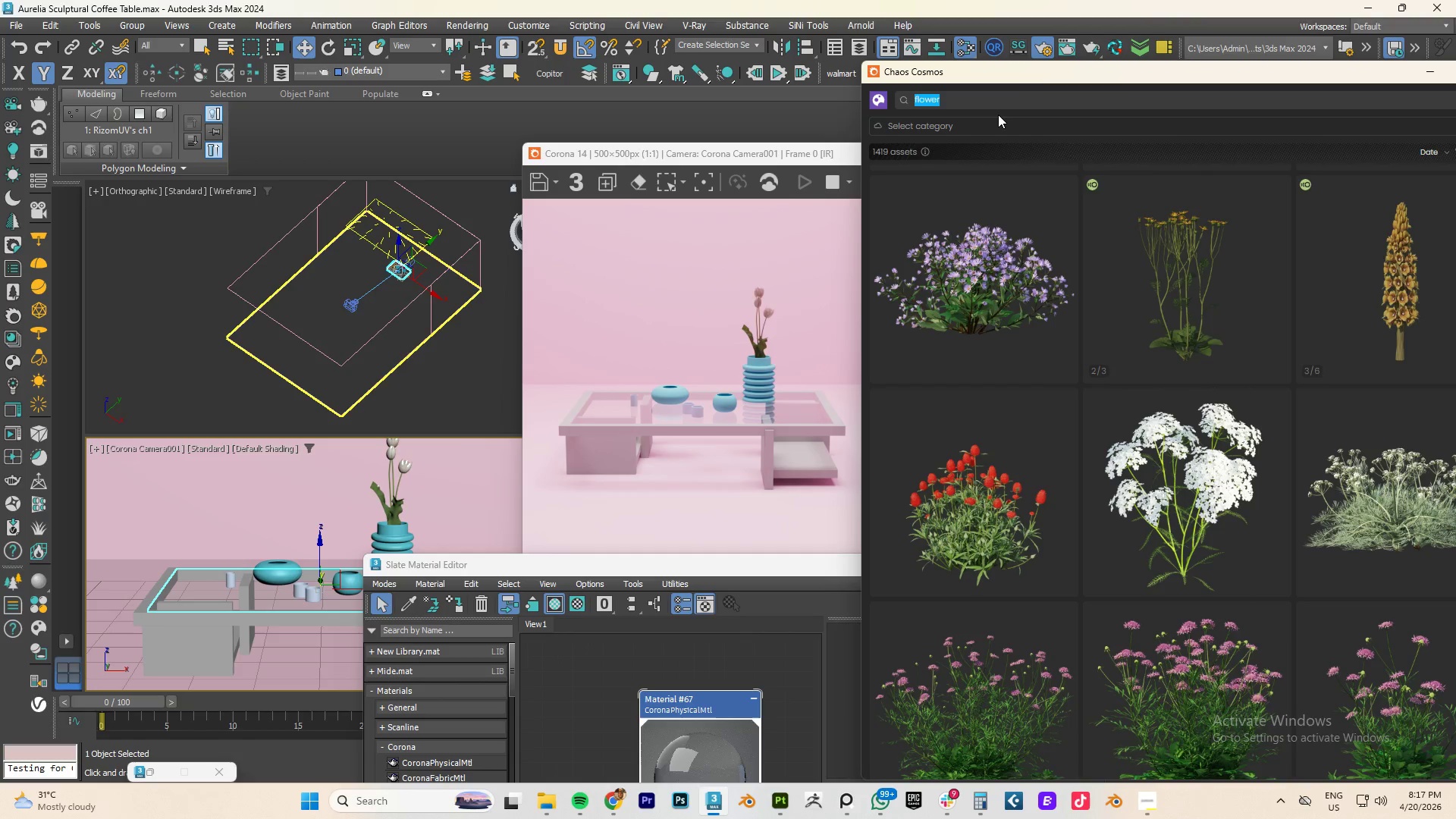 
type(woo)
 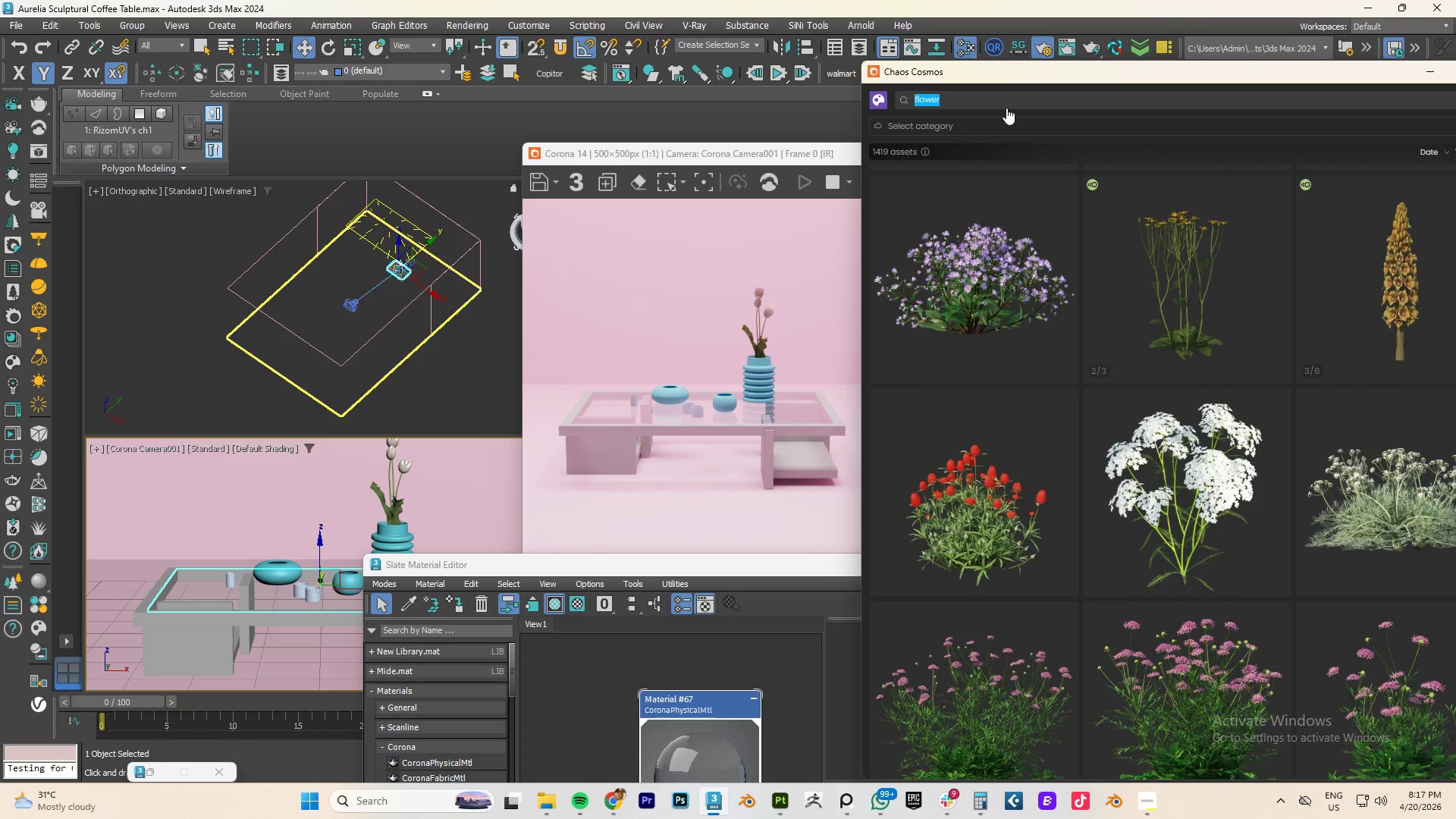 
double_click([1009, 105])
 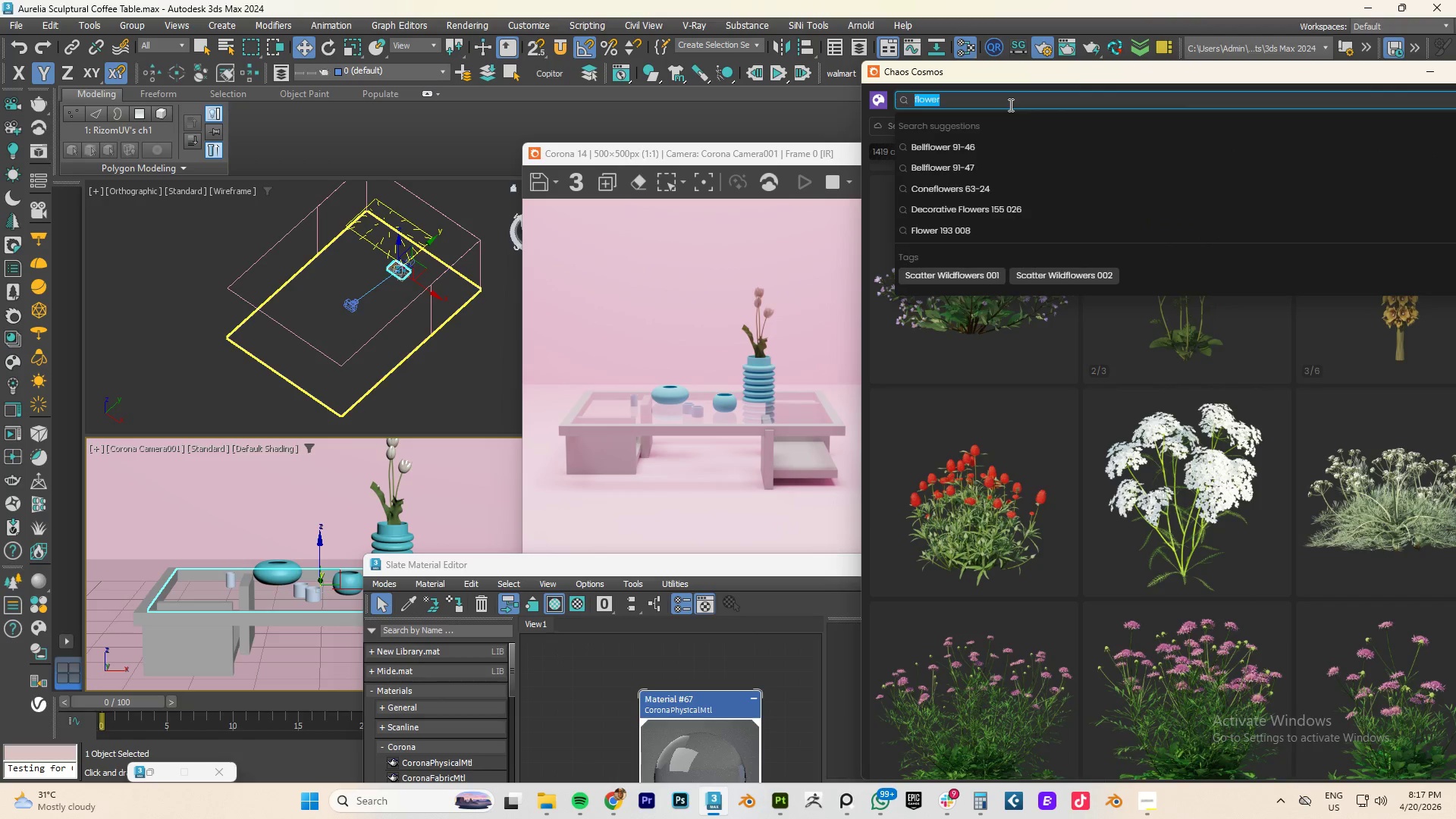 
type(wood)
 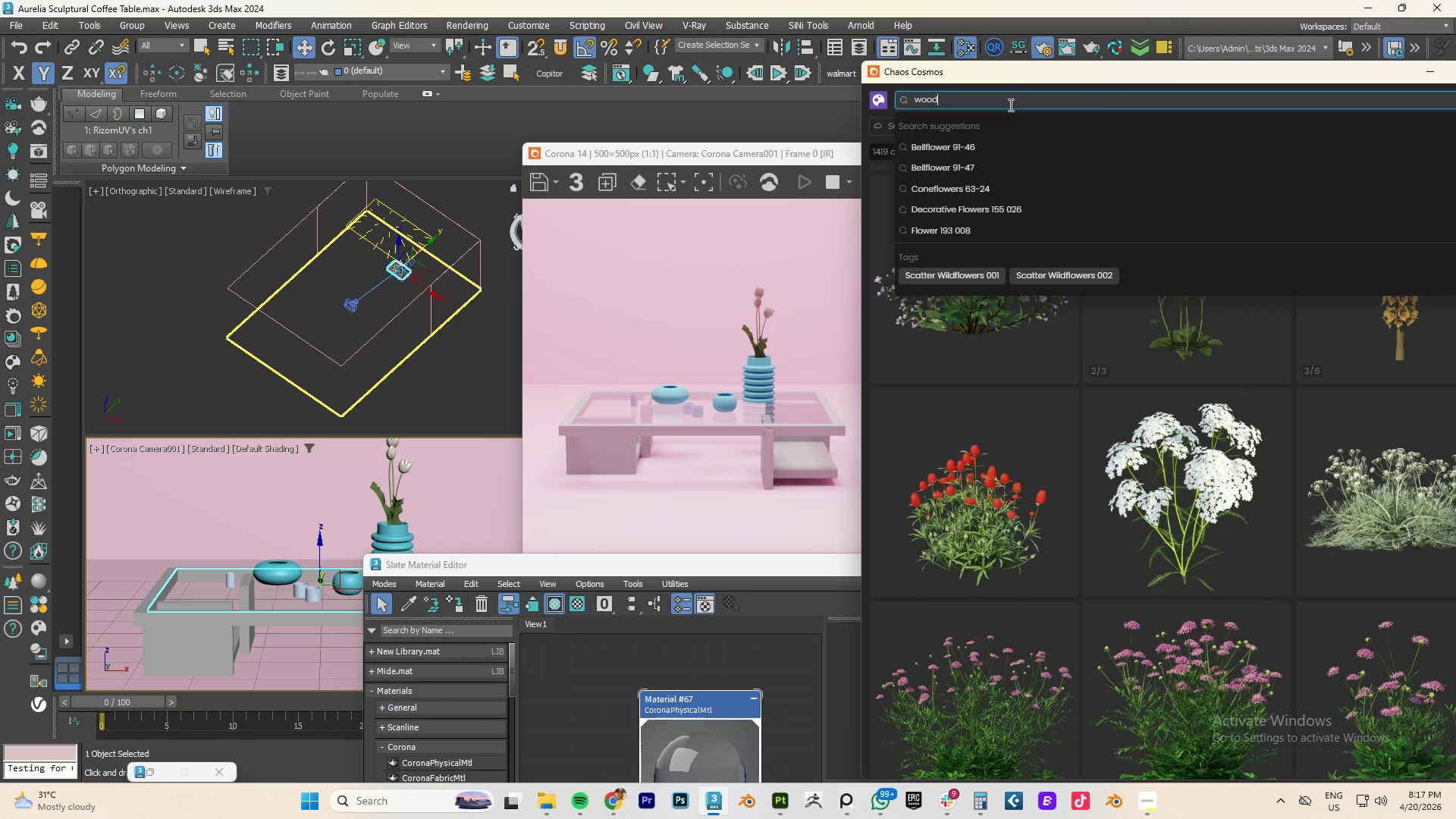 
key(Enter)
 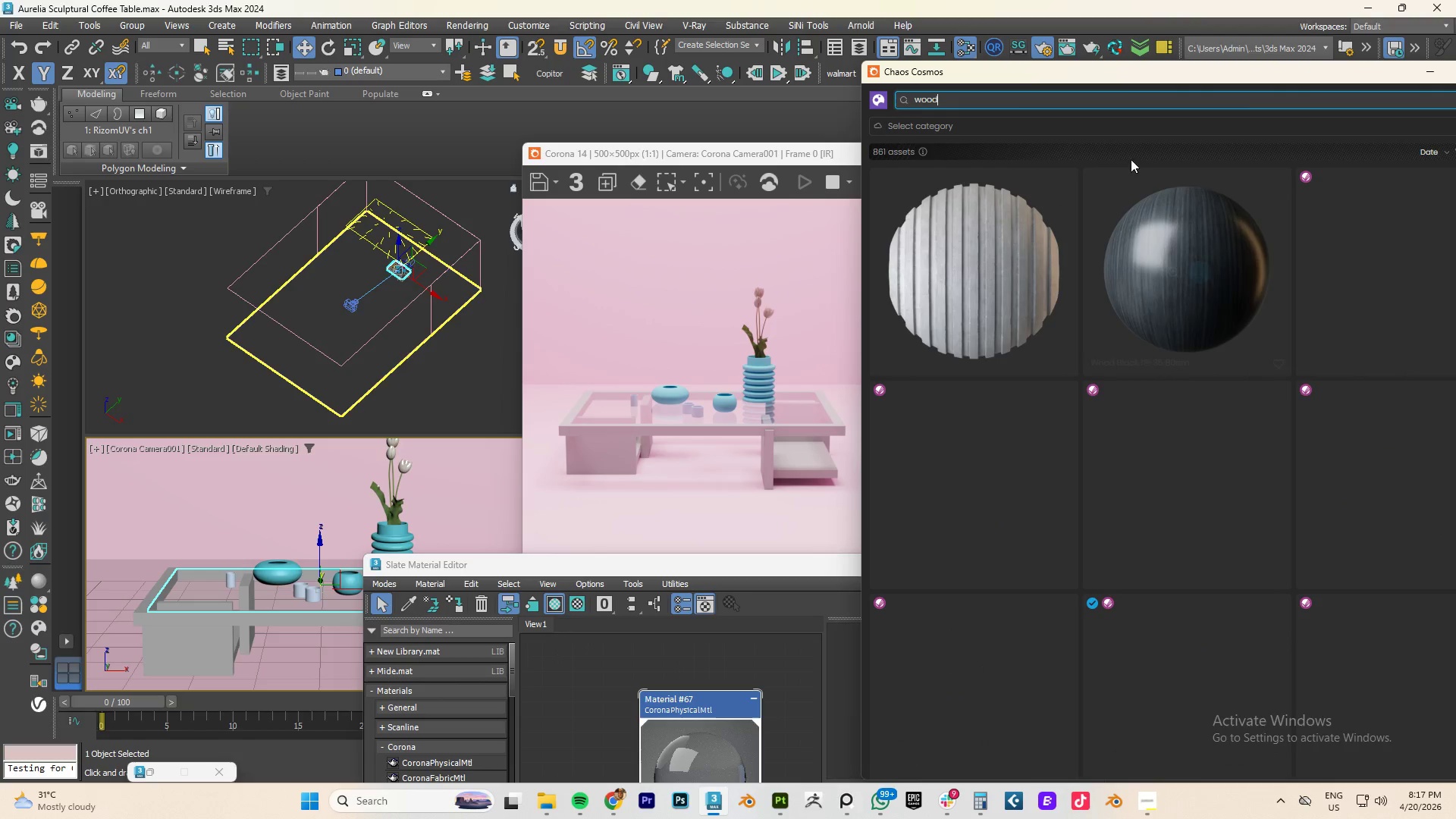 
left_click_drag(start_coordinate=[1240, 80], to_coordinate=[797, 77])
 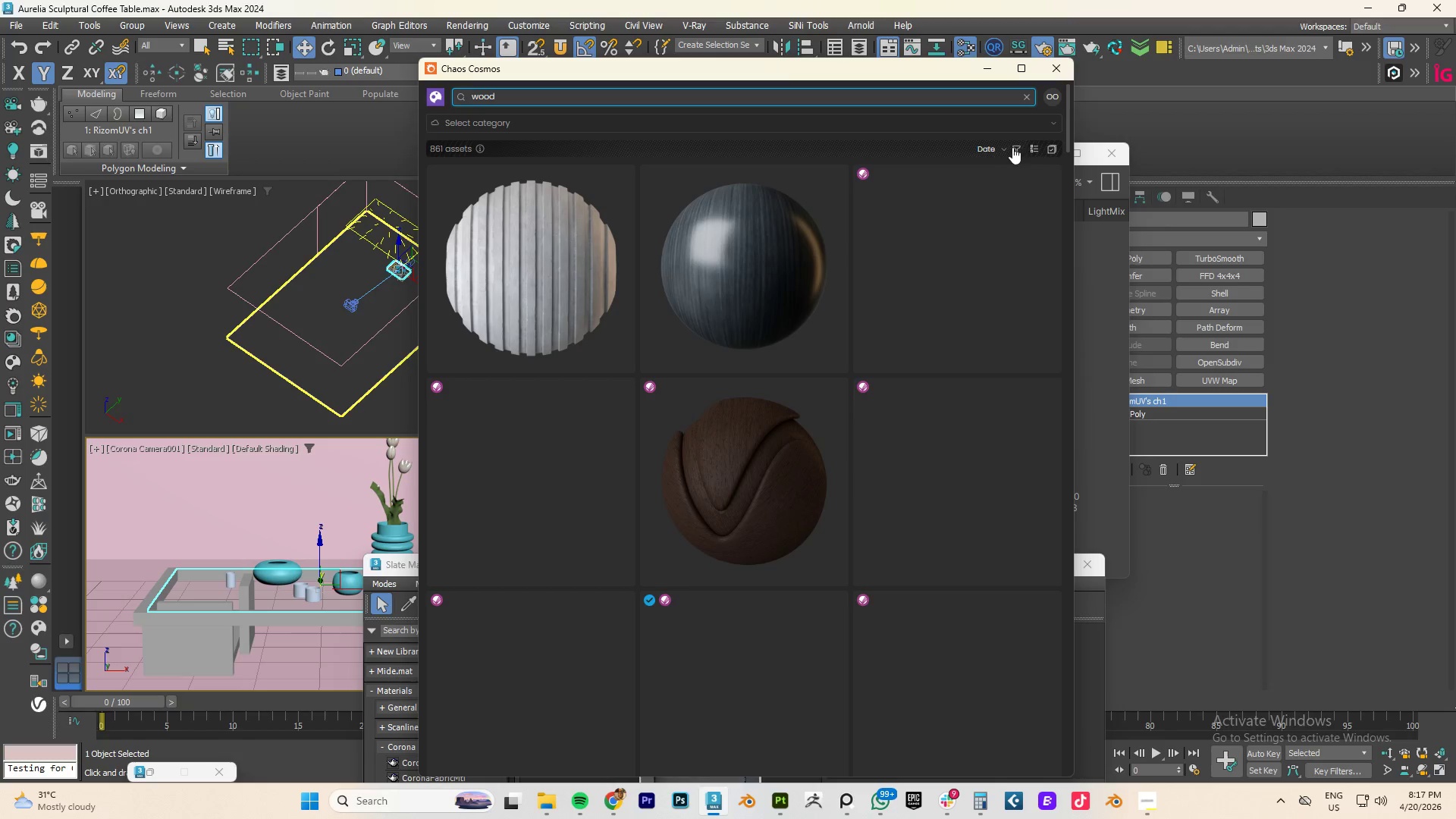 
left_click([1015, 144])
 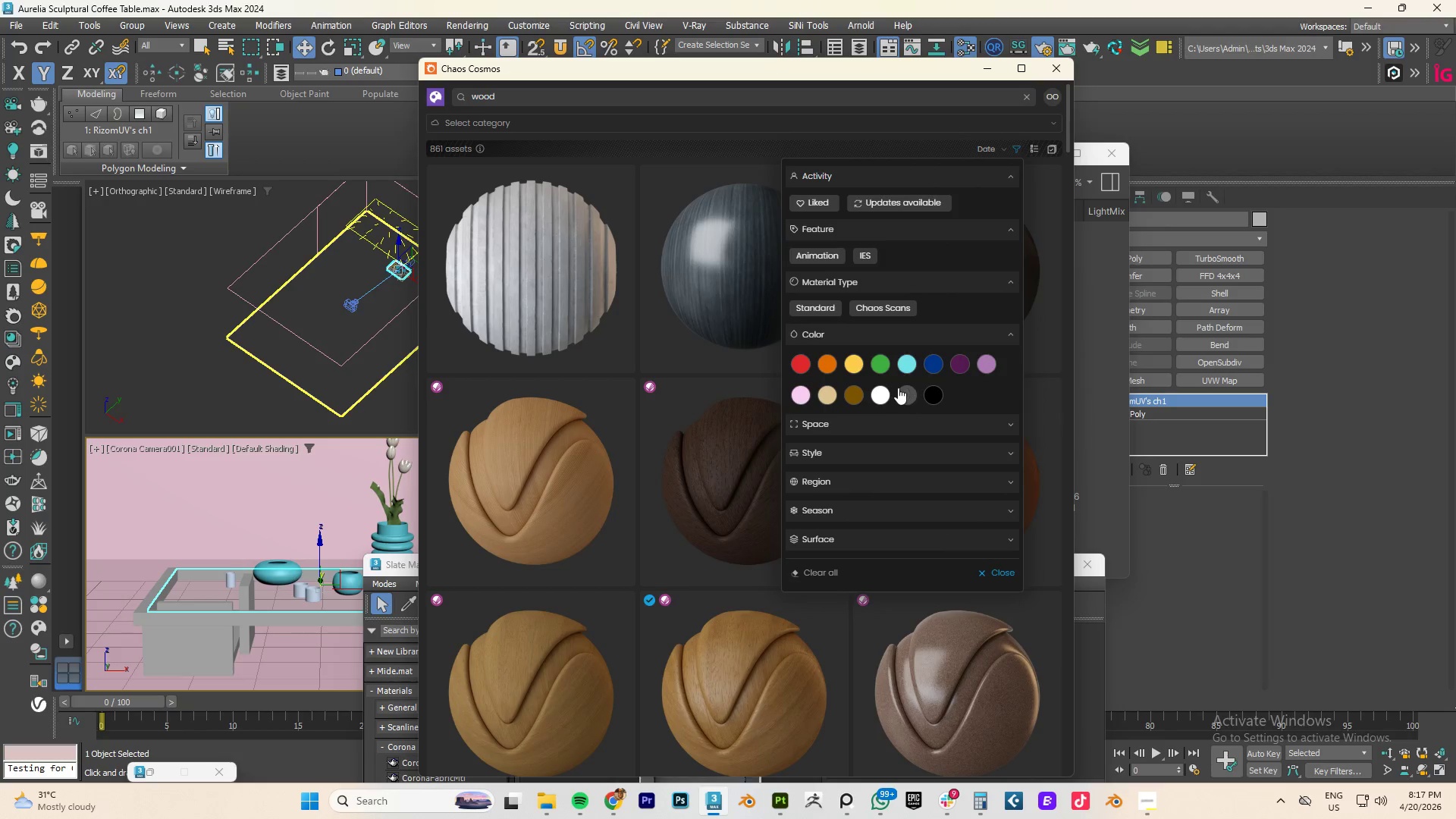 
left_click([824, 309])
 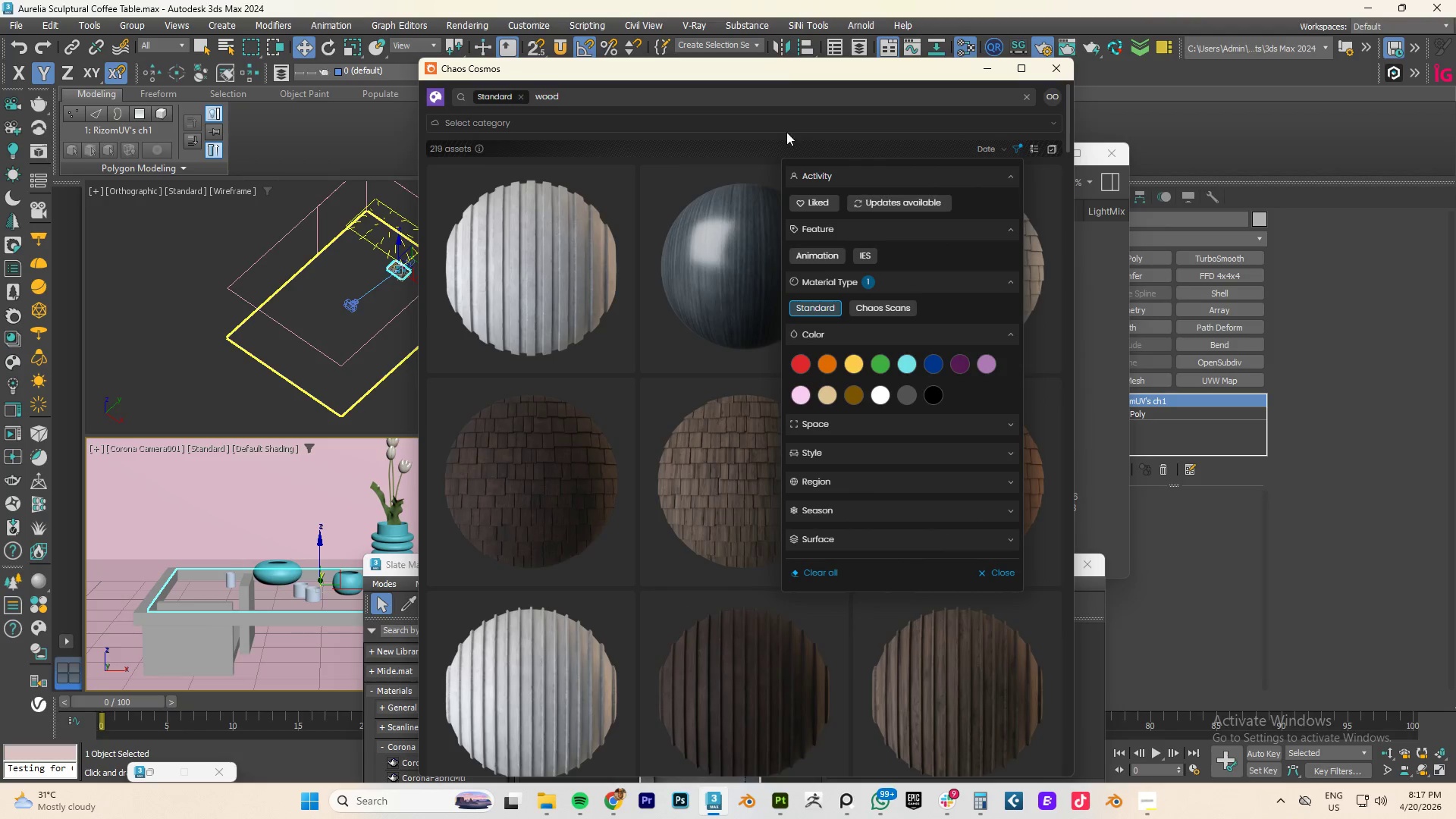 
left_click([774, 65])
 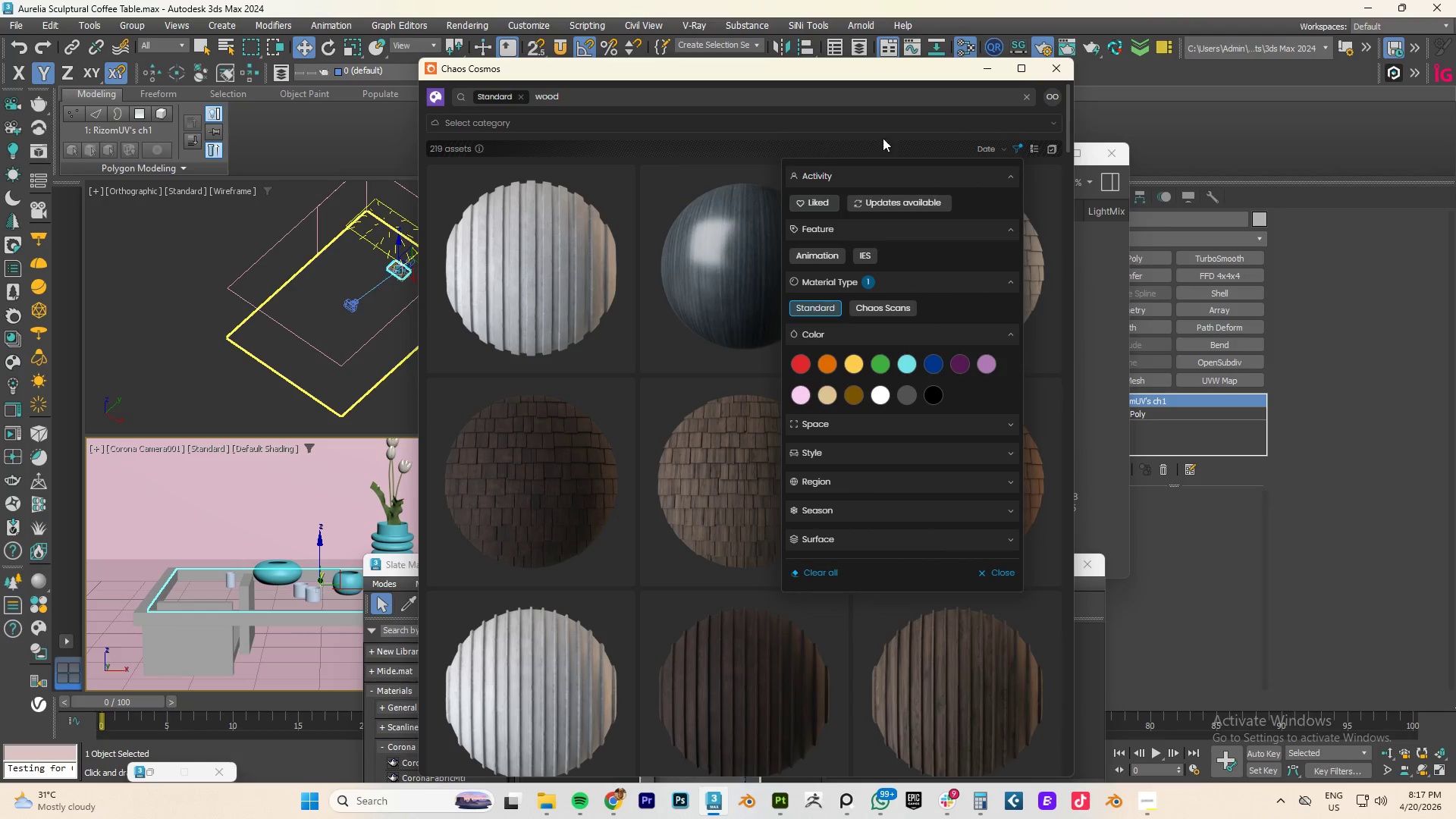 
left_click([1018, 145])
 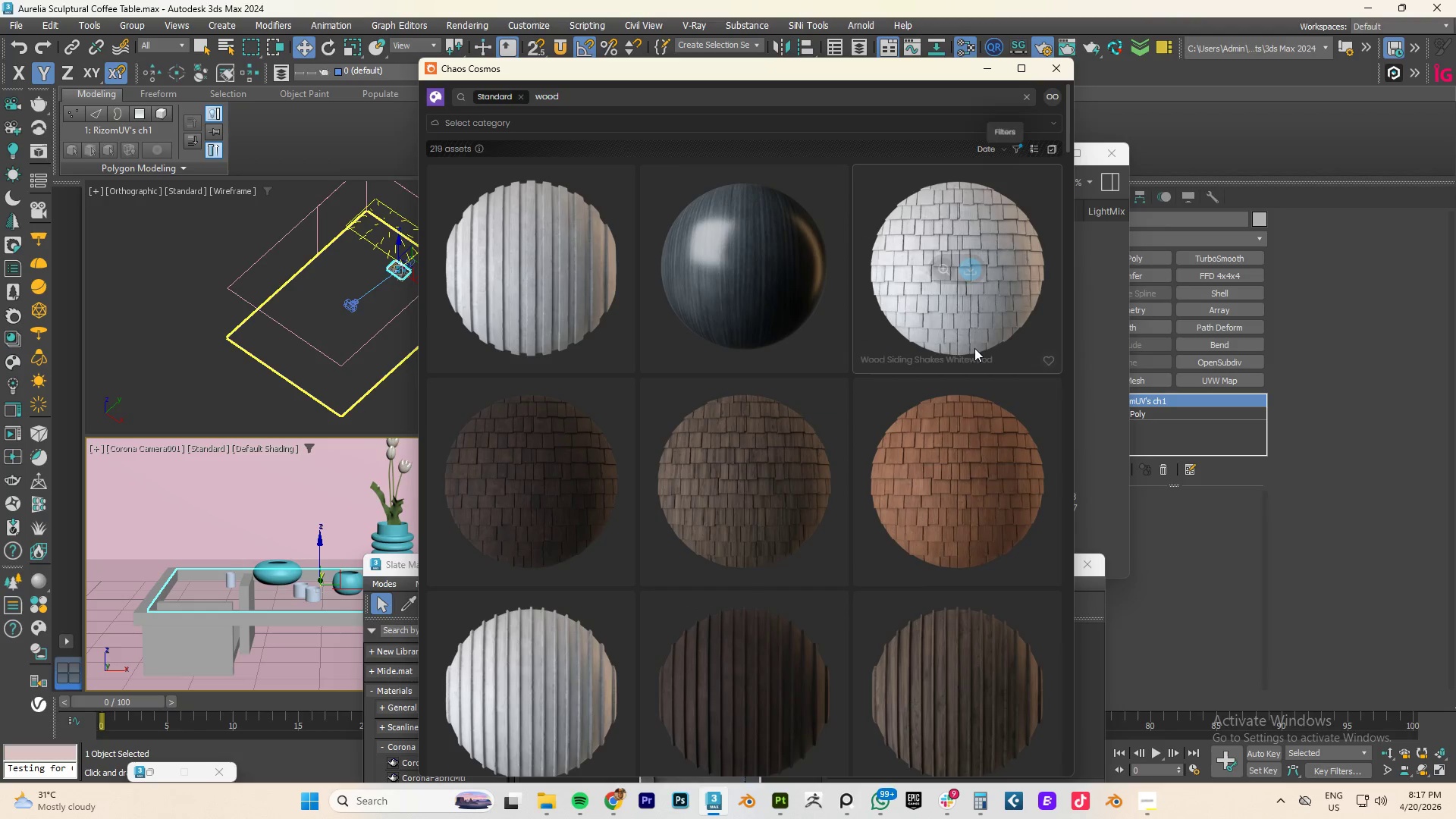 
scroll: coordinate [934, 347], scroll_direction: down, amount: 12.0
 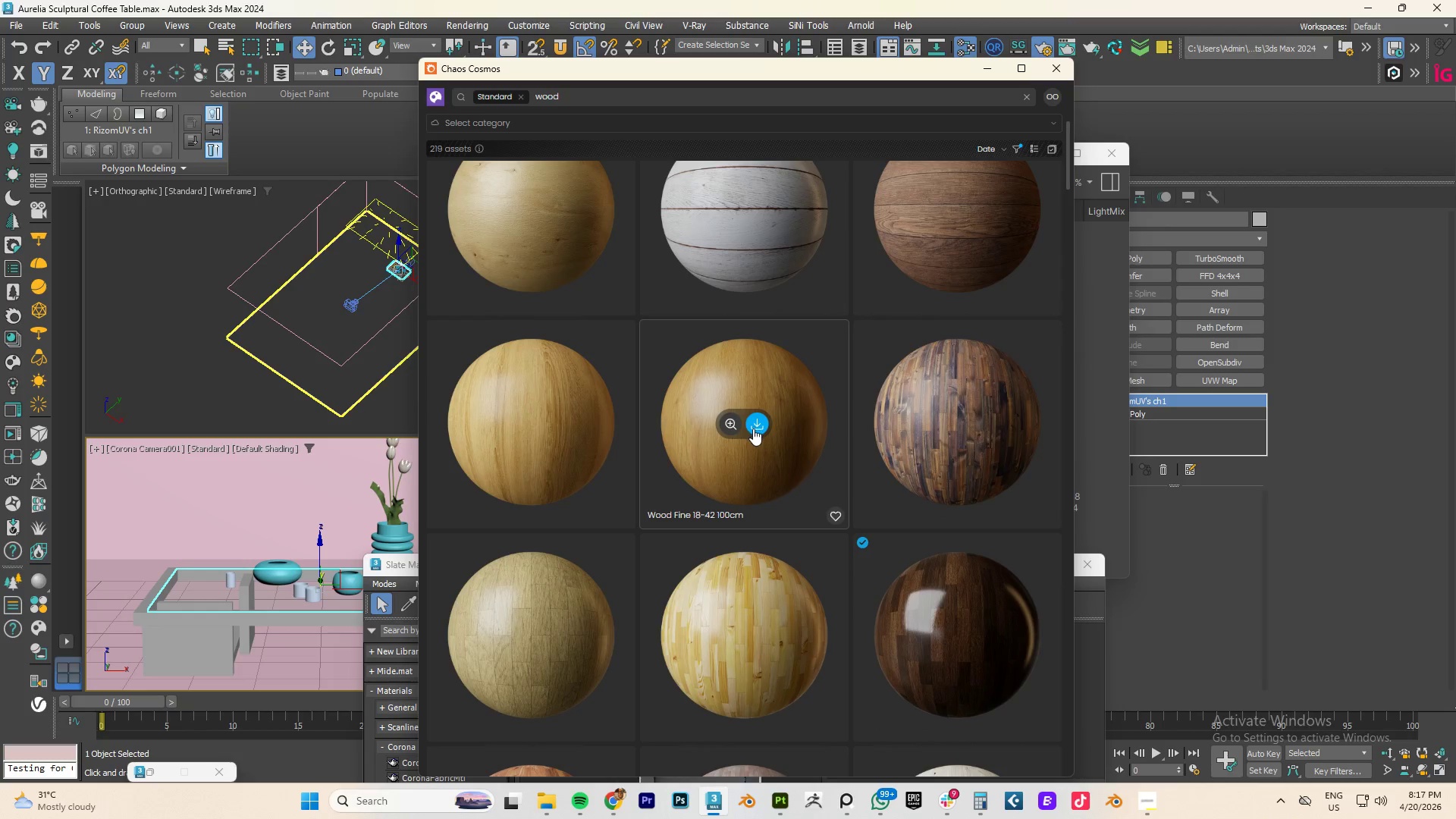 
left_click([757, 426])
 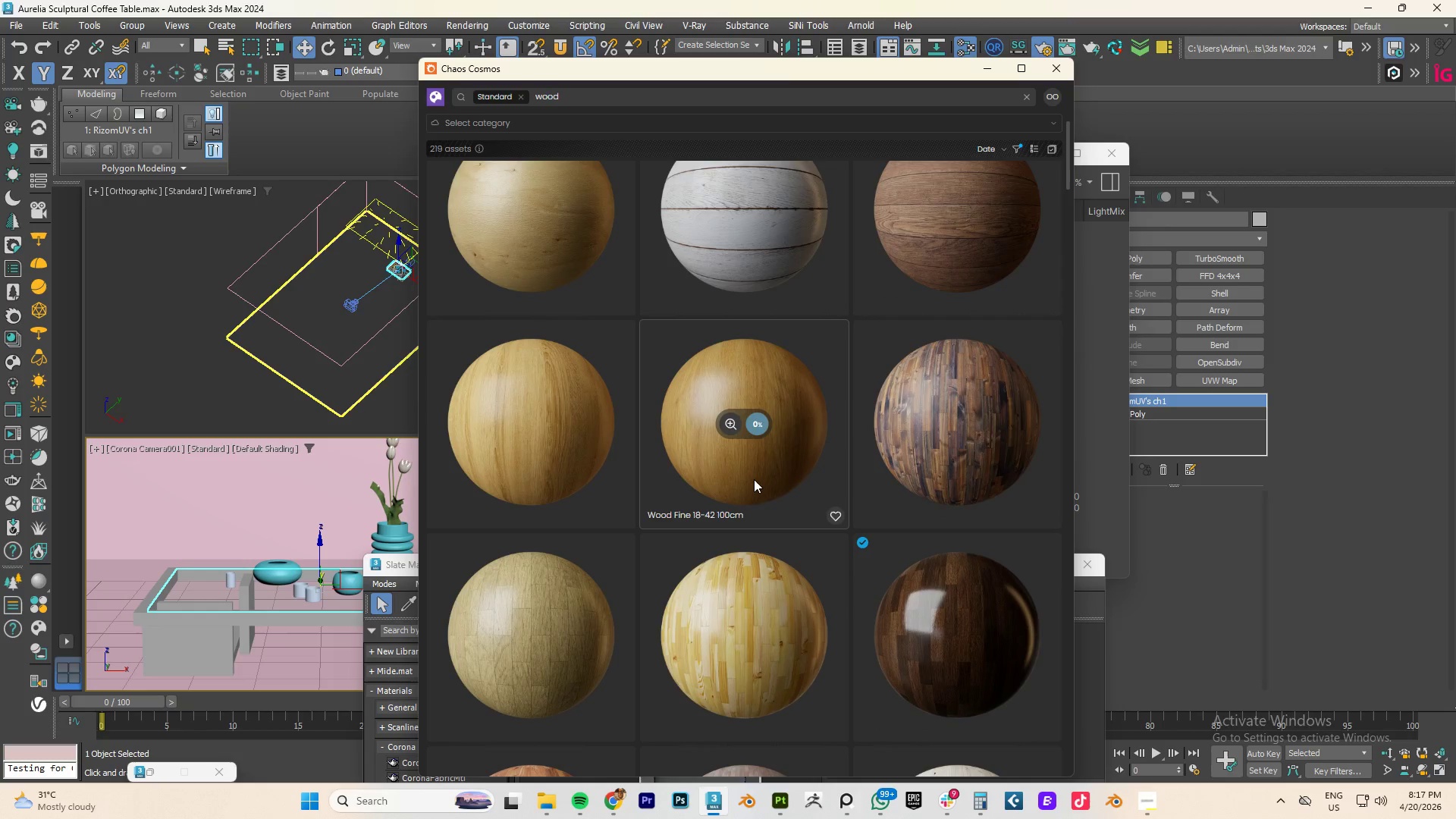 
scroll: coordinate [762, 468], scroll_direction: down, amount: 8.0
 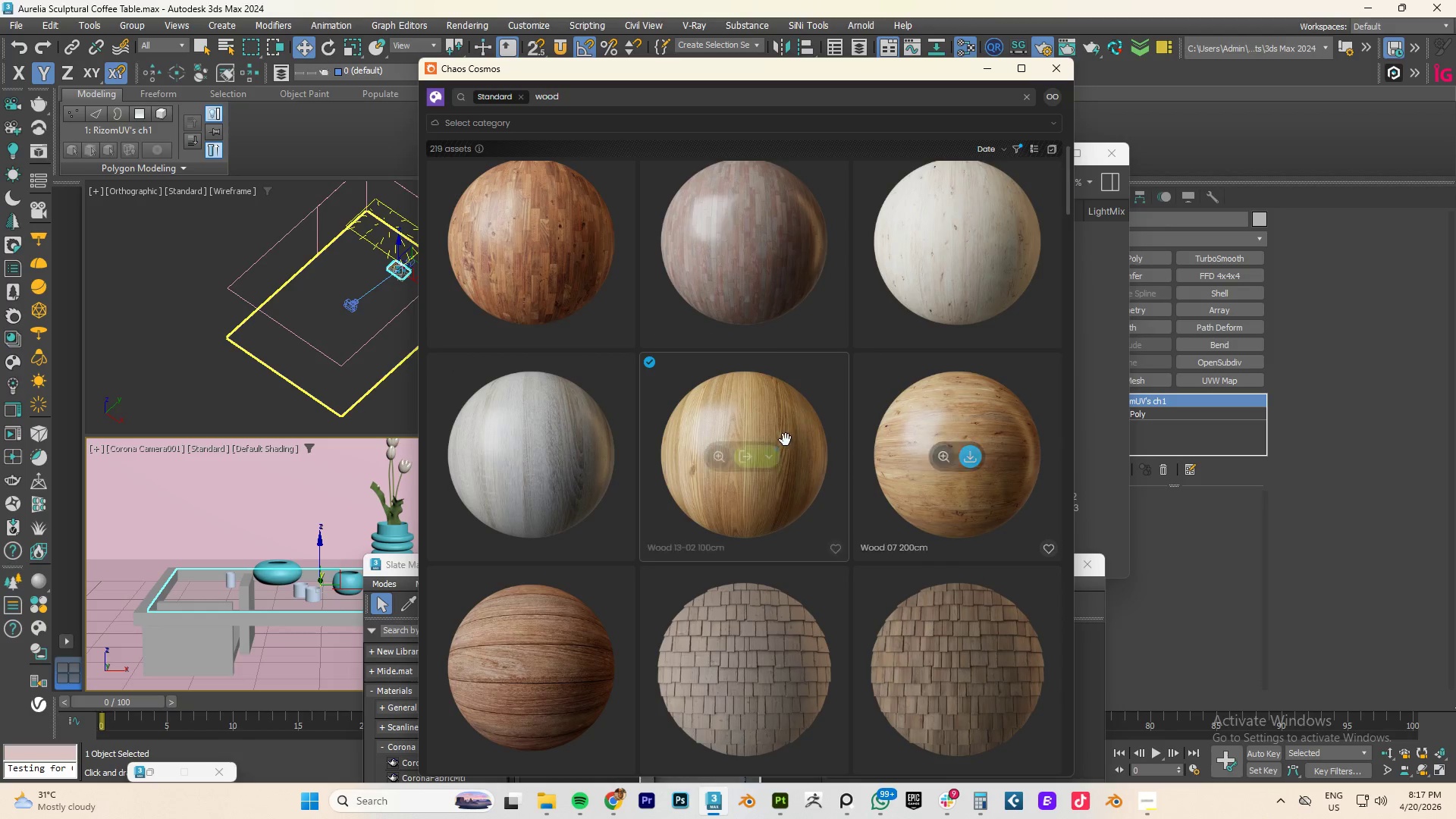 
left_click_drag(start_coordinate=[717, 68], to_coordinate=[1218, 89])
 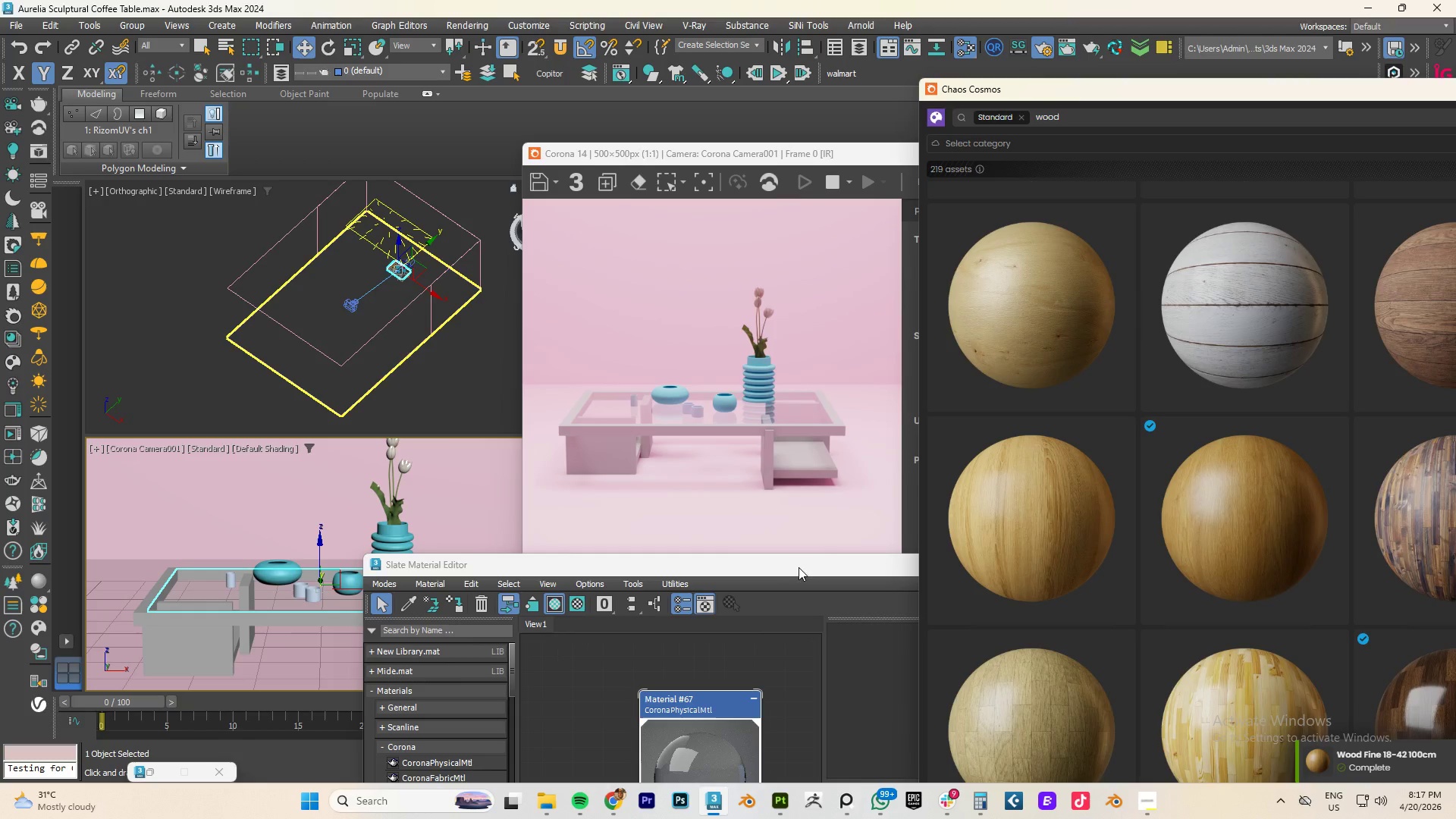 
scroll: coordinate [792, 363], scroll_direction: up, amount: 7.0
 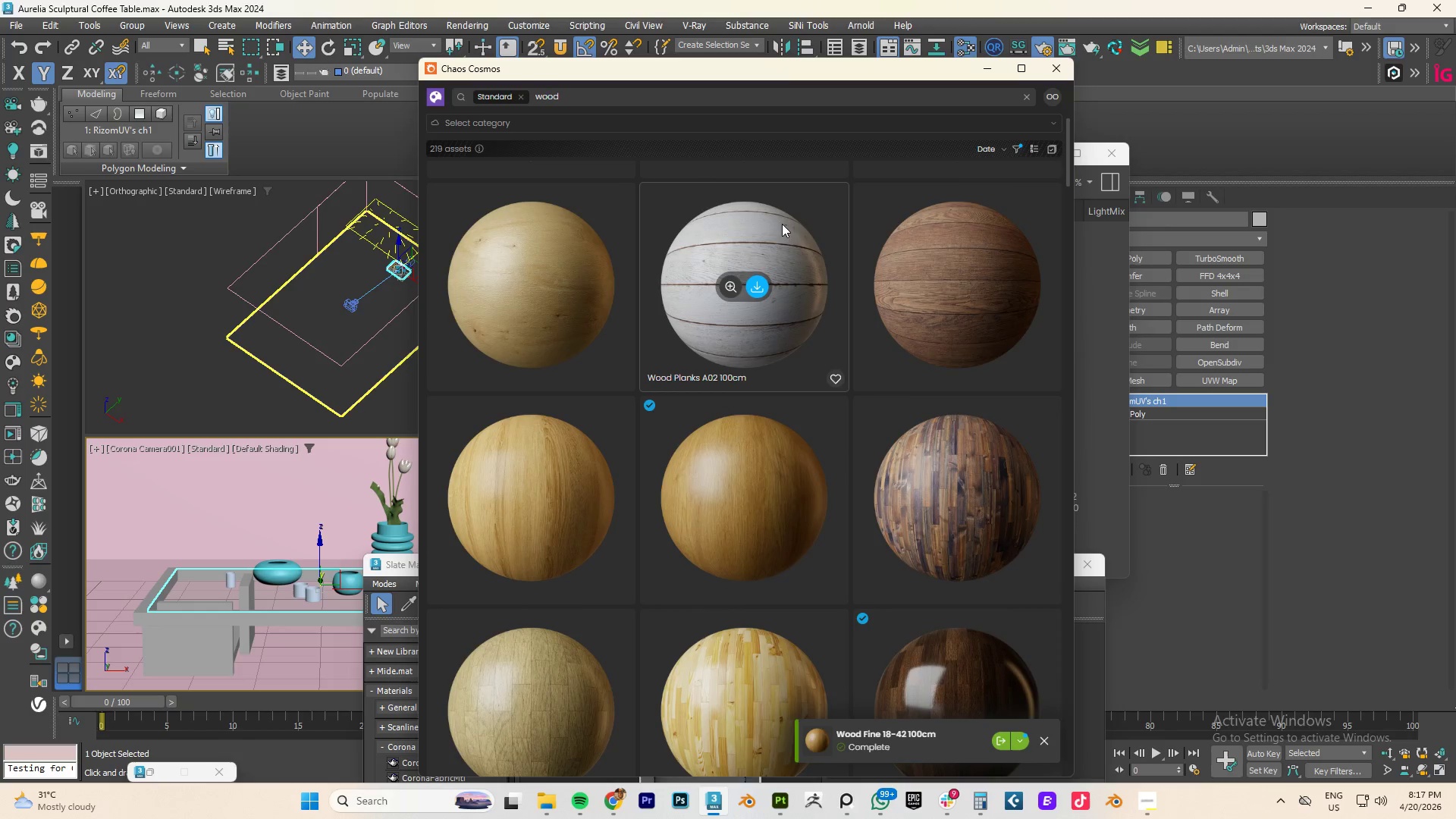 
left_click_drag(start_coordinate=[780, 569], to_coordinate=[692, 262])
 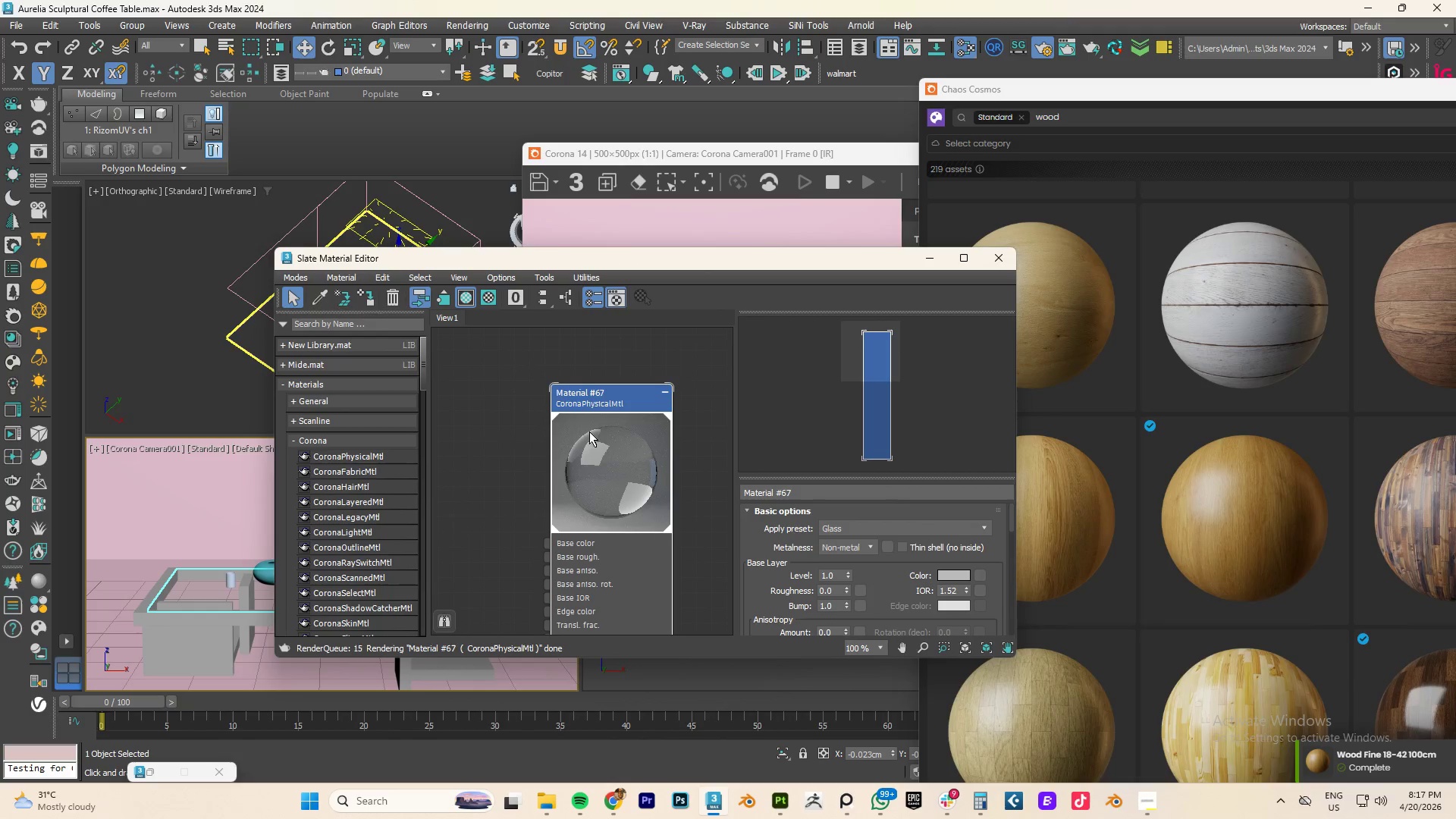 
left_click_drag(start_coordinate=[588, 432], to_coordinate=[440, 421])
 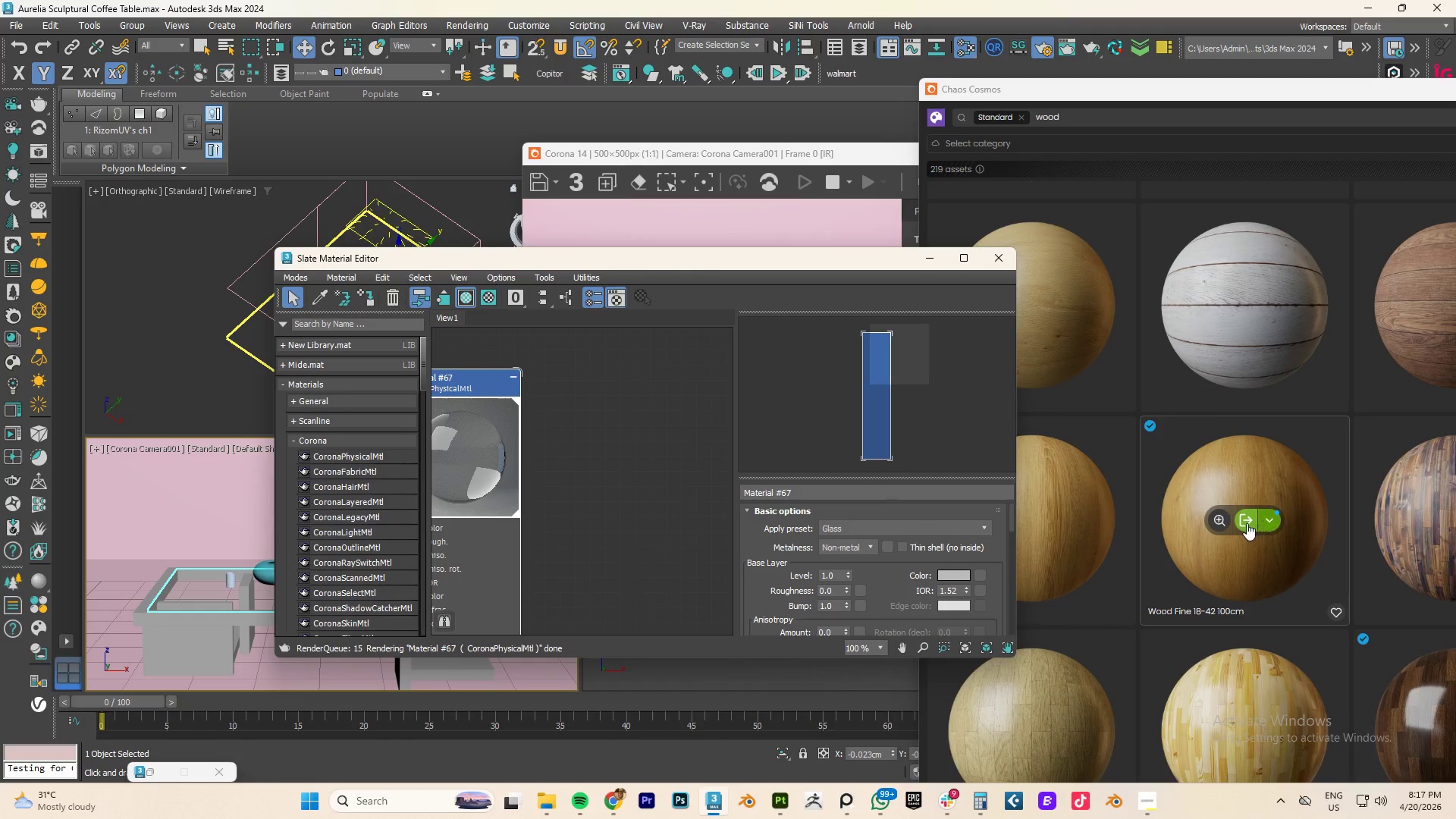 
left_click_drag(start_coordinate=[1246, 521], to_coordinate=[567, 434])
 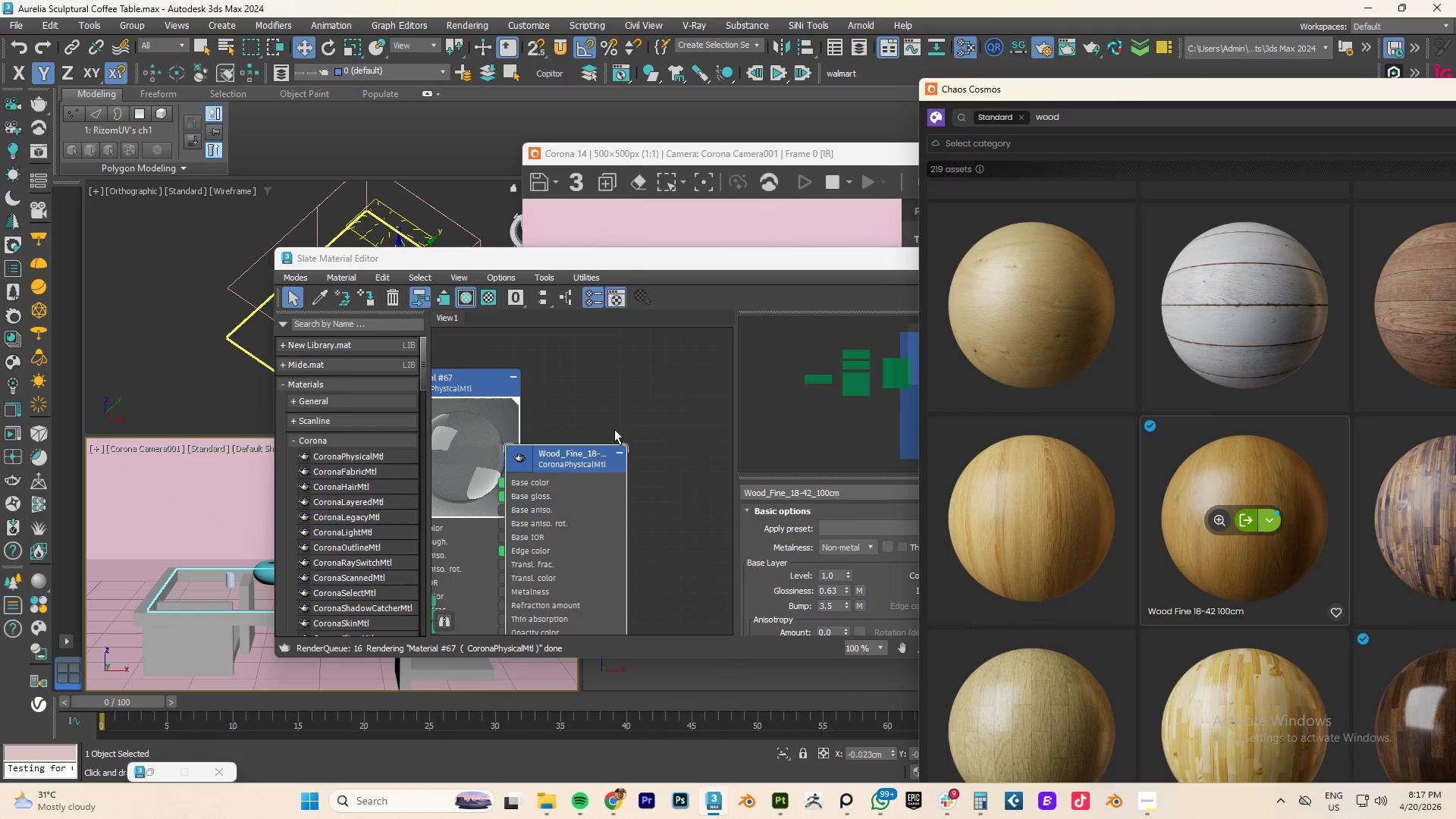 
left_click_drag(start_coordinate=[563, 460], to_coordinate=[625, 397])
 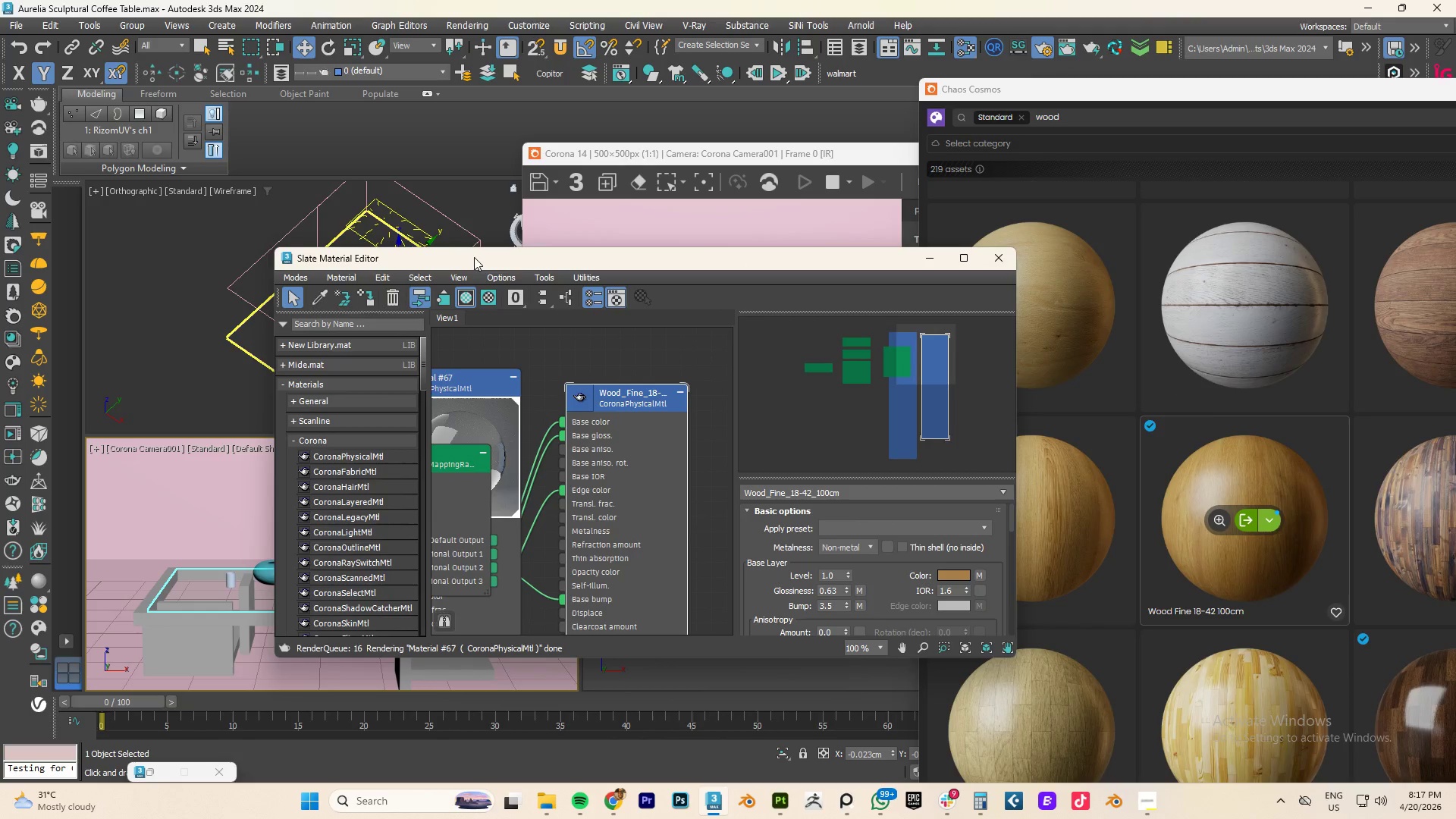 
left_click_drag(start_coordinate=[496, 261], to_coordinate=[861, 258])
 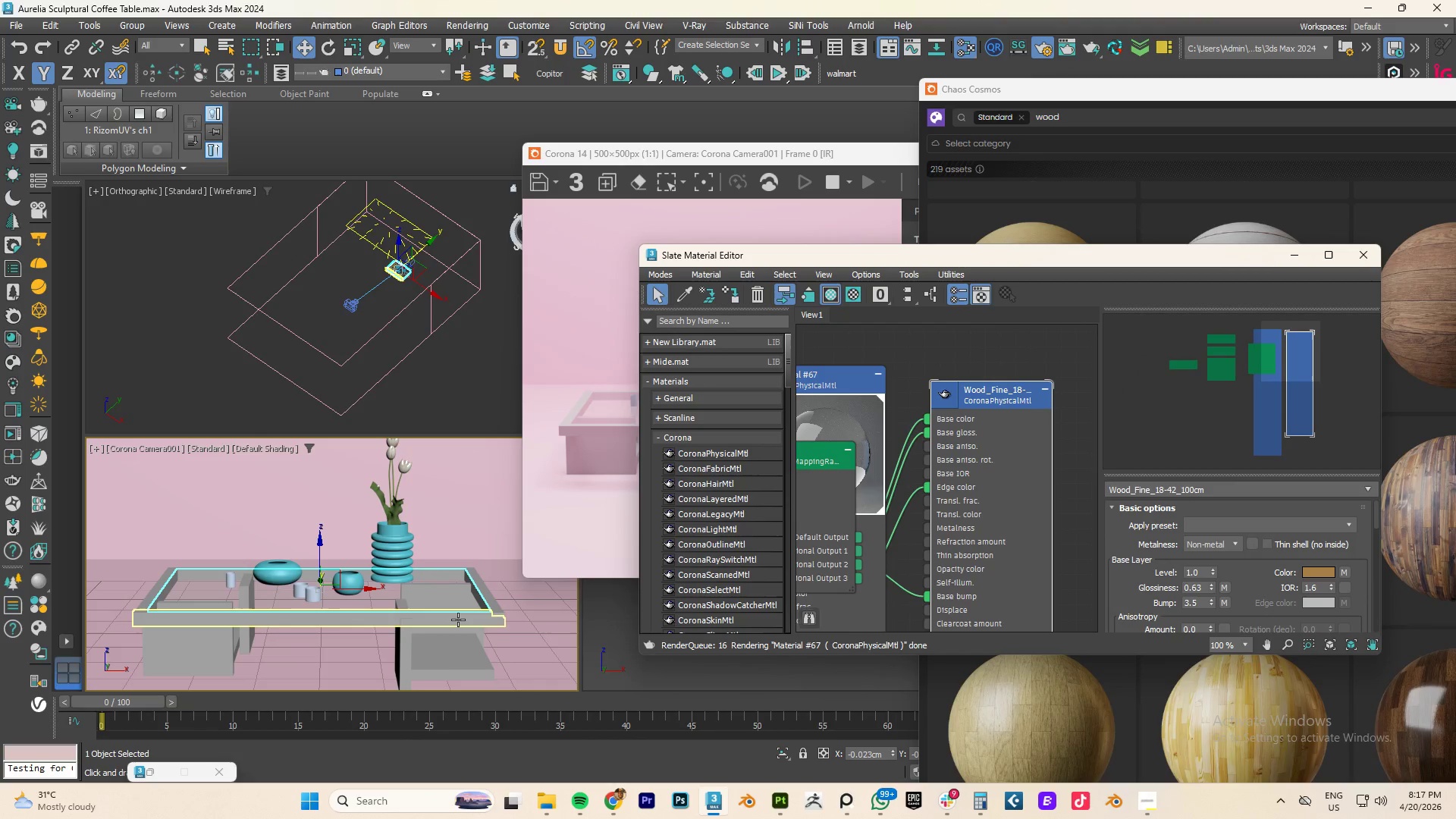 
left_click([458, 620])
 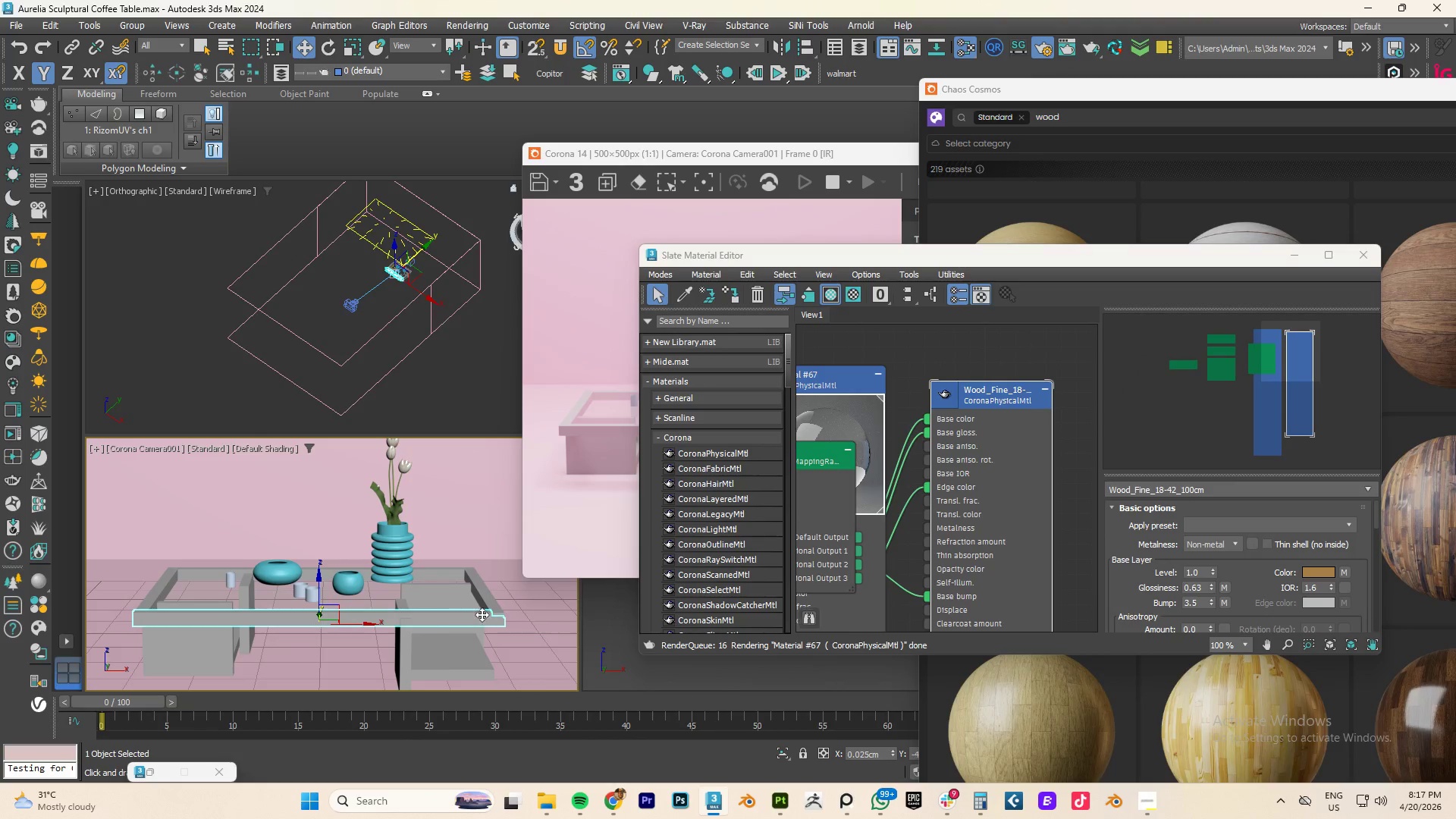 
hold_key(key=AltLeft, duration=0.67)
 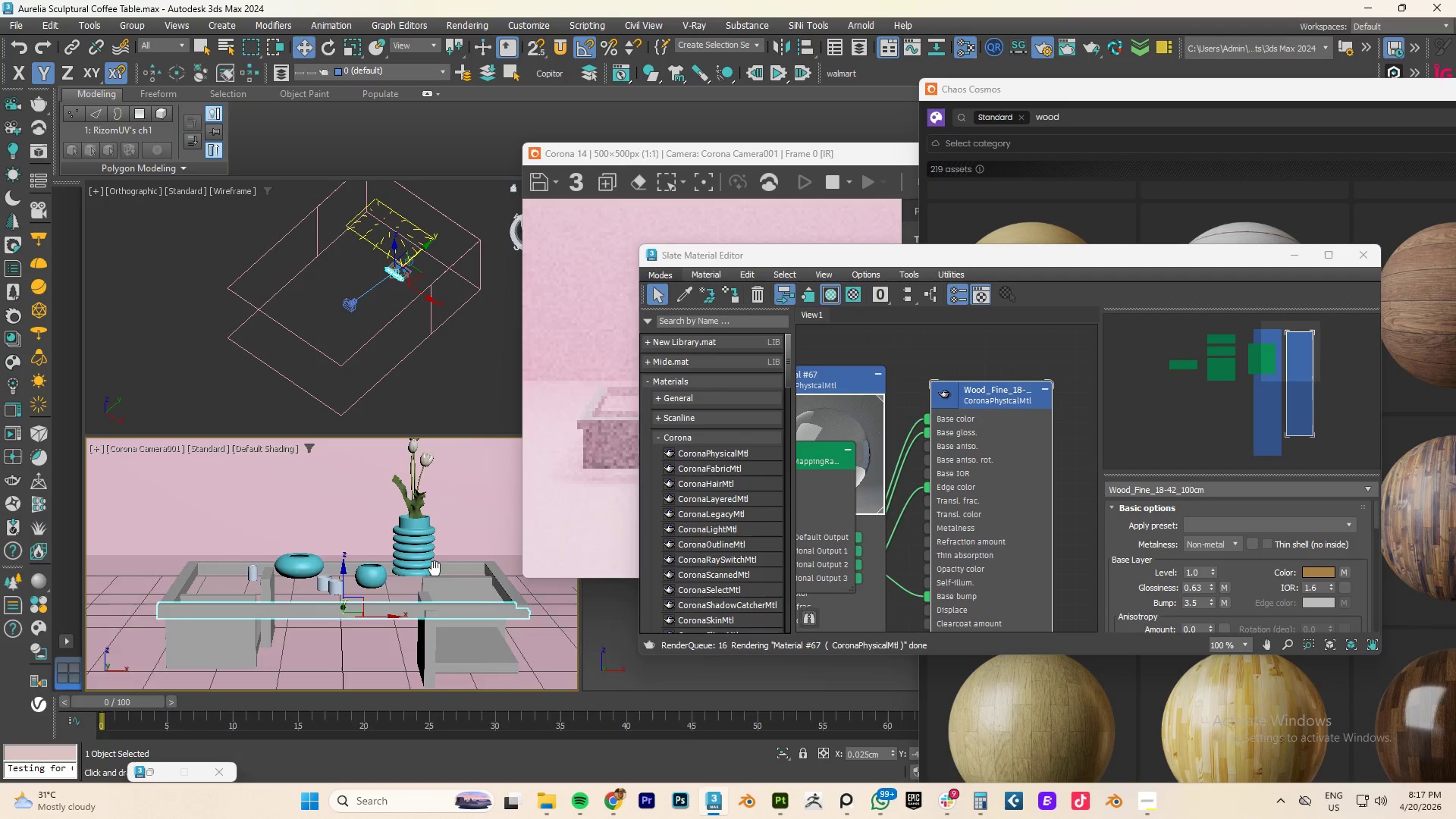 
type(fz)
 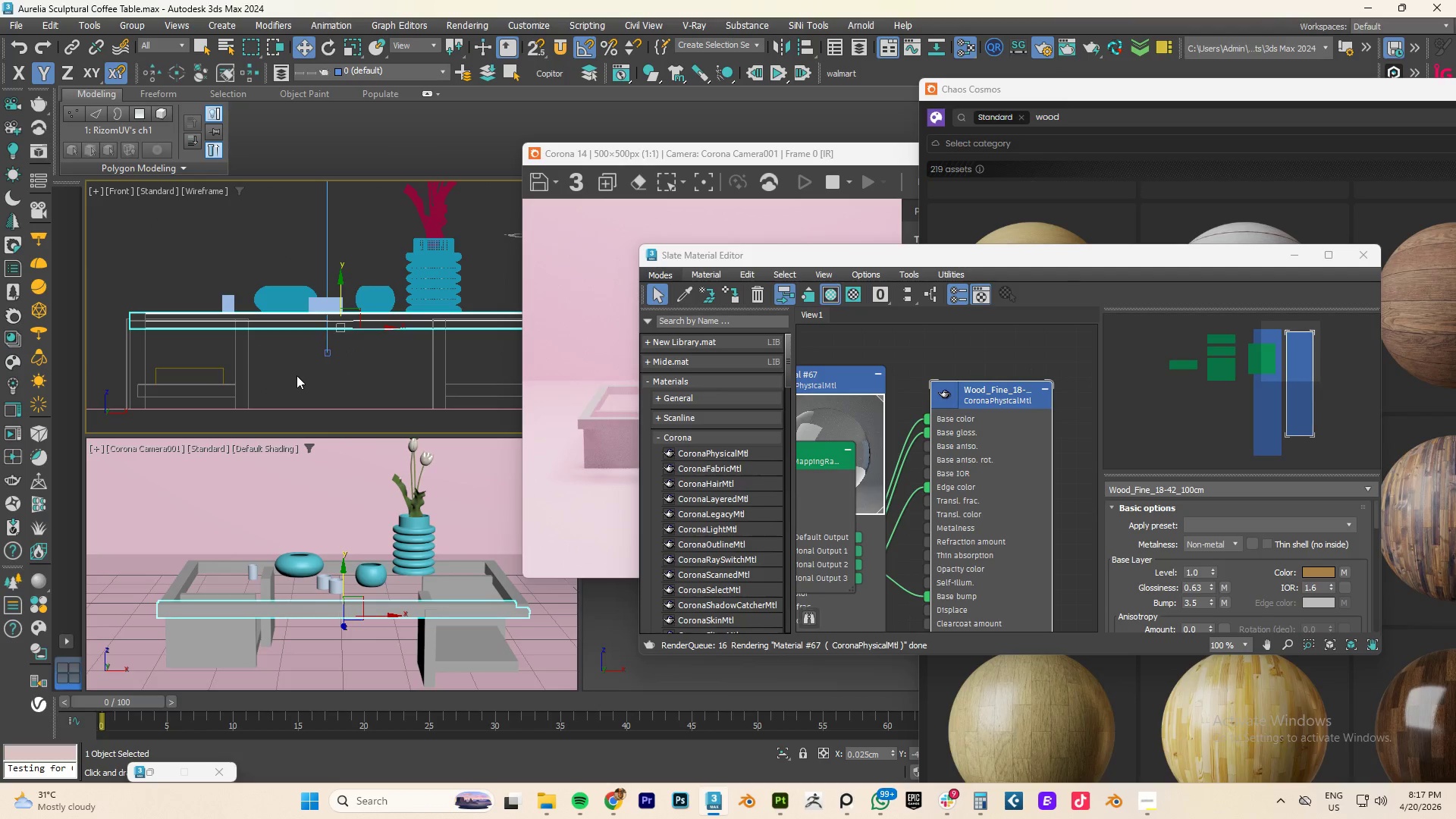 
scroll: coordinate [423, 341], scroll_direction: up, amount: 2.0
 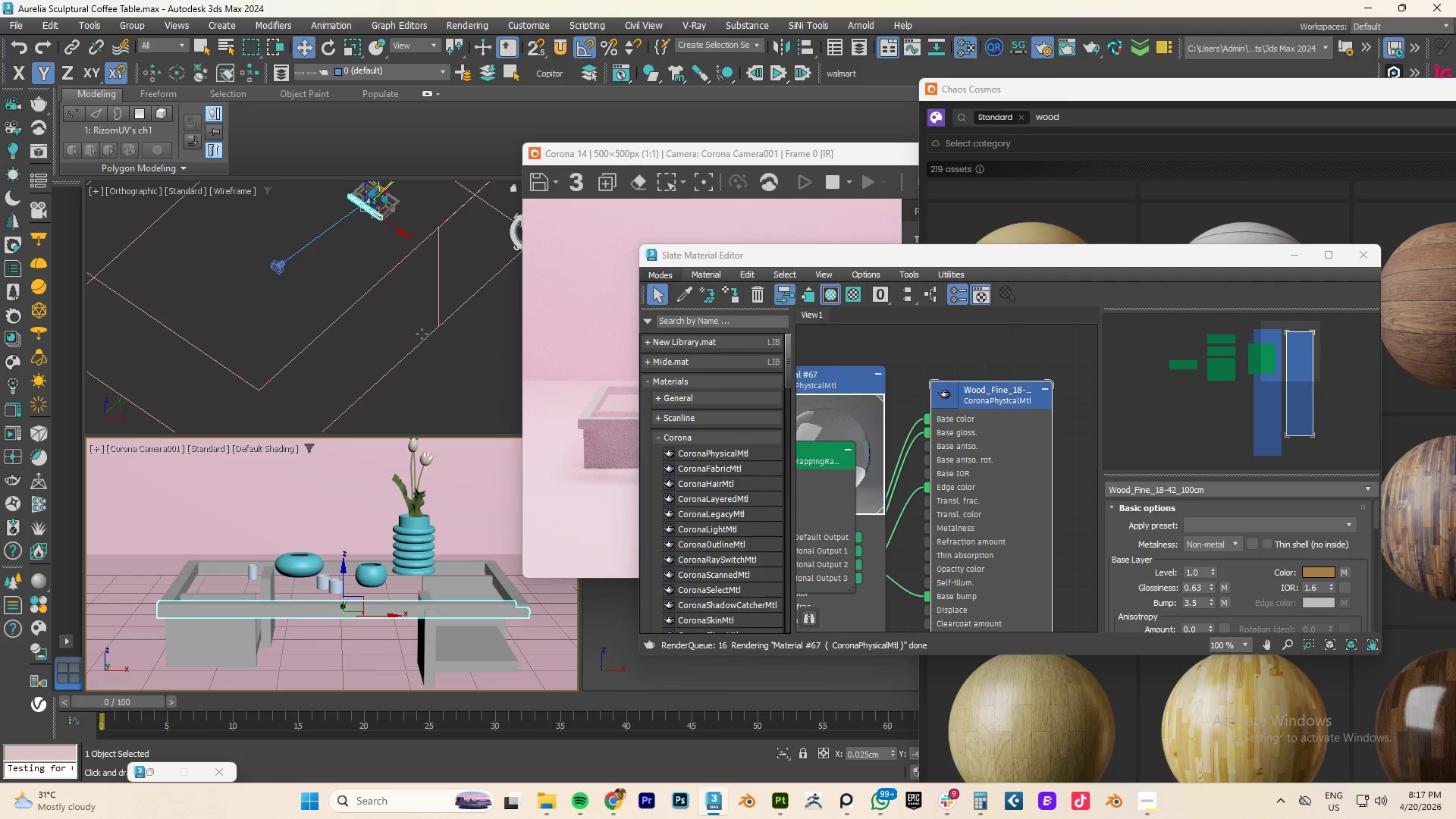 
hold_key(key=AltLeft, duration=0.92)
 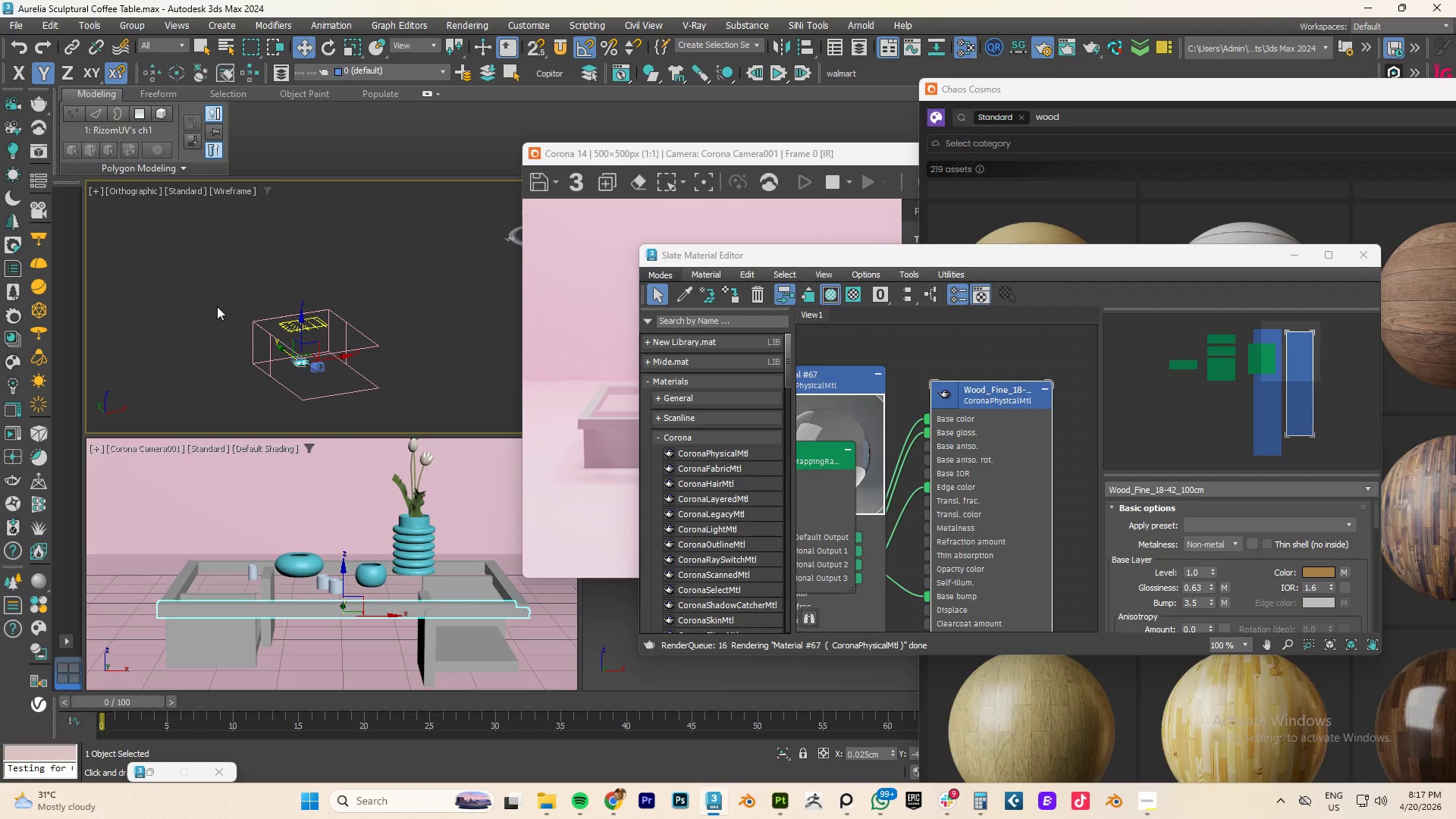 
left_click_drag(start_coordinate=[215, 300], to_coordinate=[278, 390])
 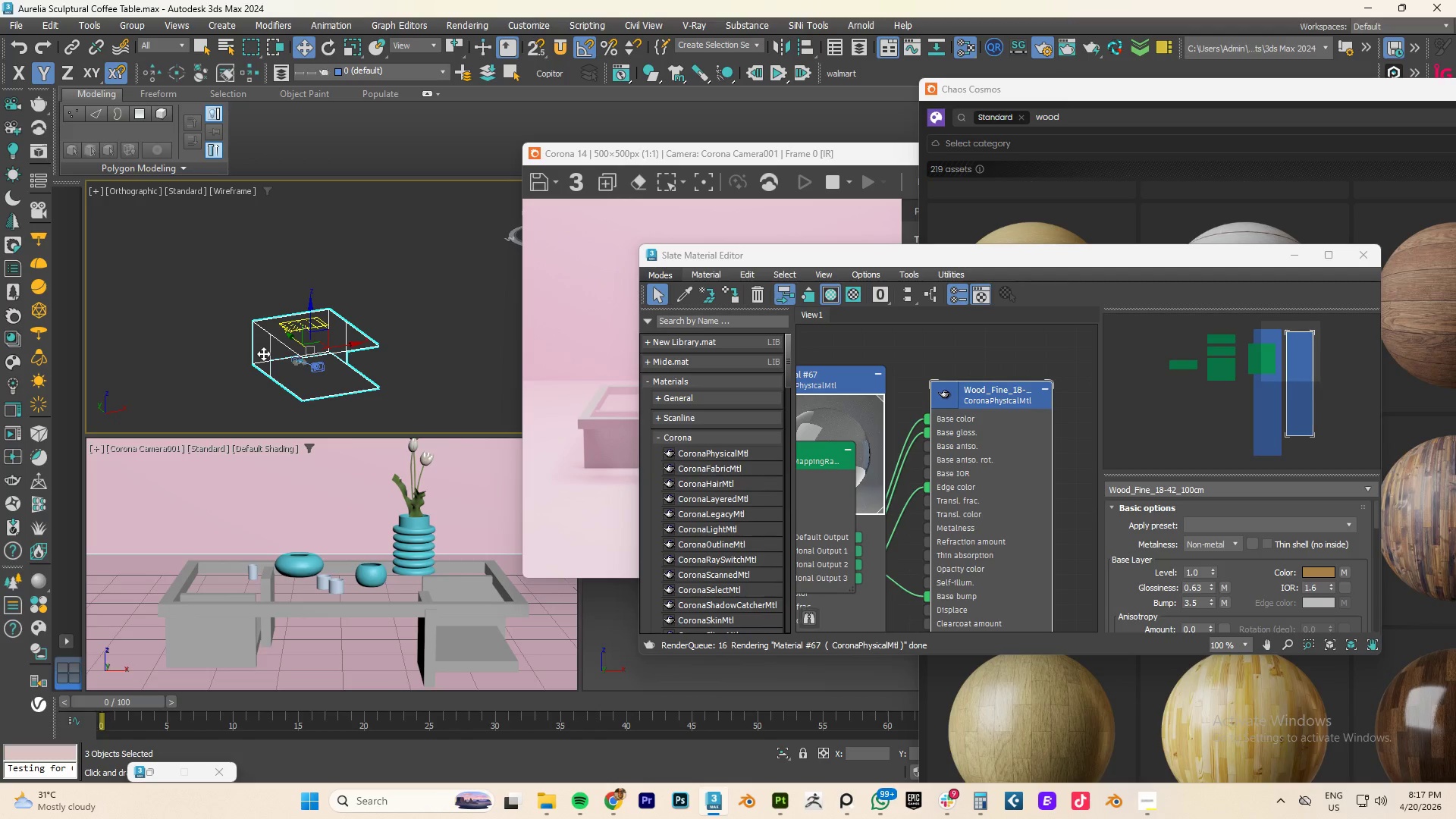 
scroll: coordinate [256, 340], scroll_direction: down, amount: 11.0
 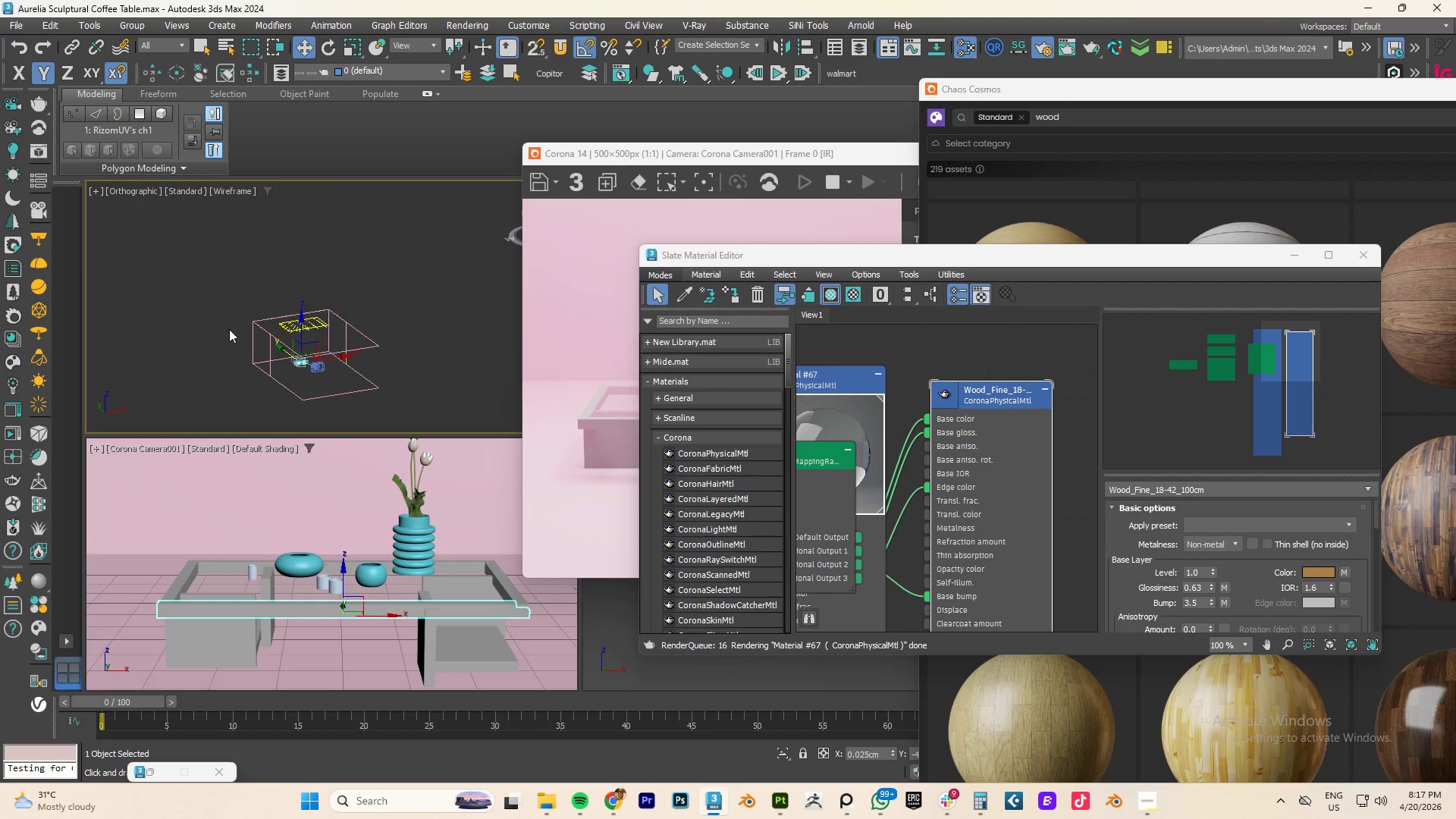 
right_click([263, 353])
 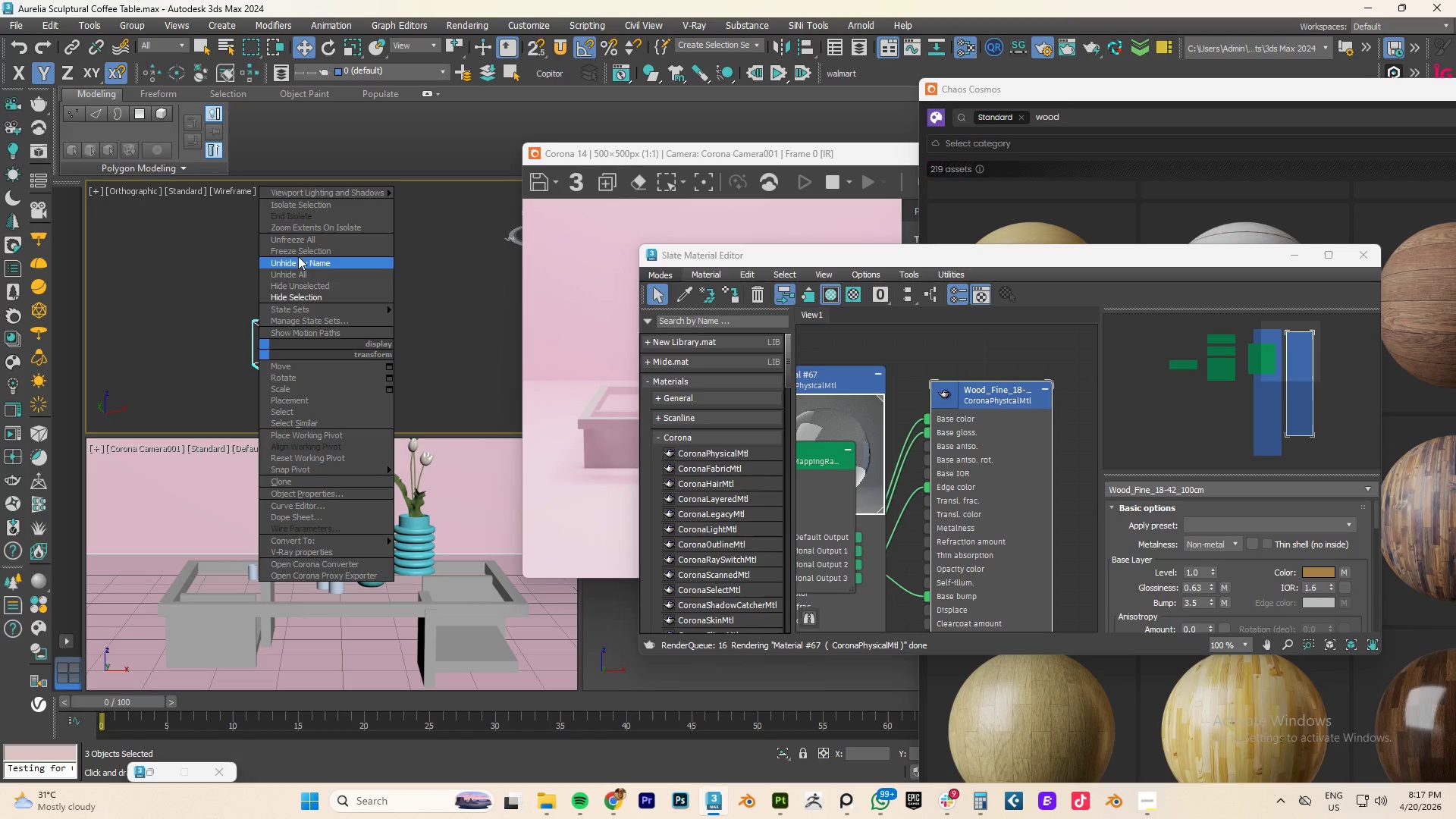 
left_click([300, 249])
 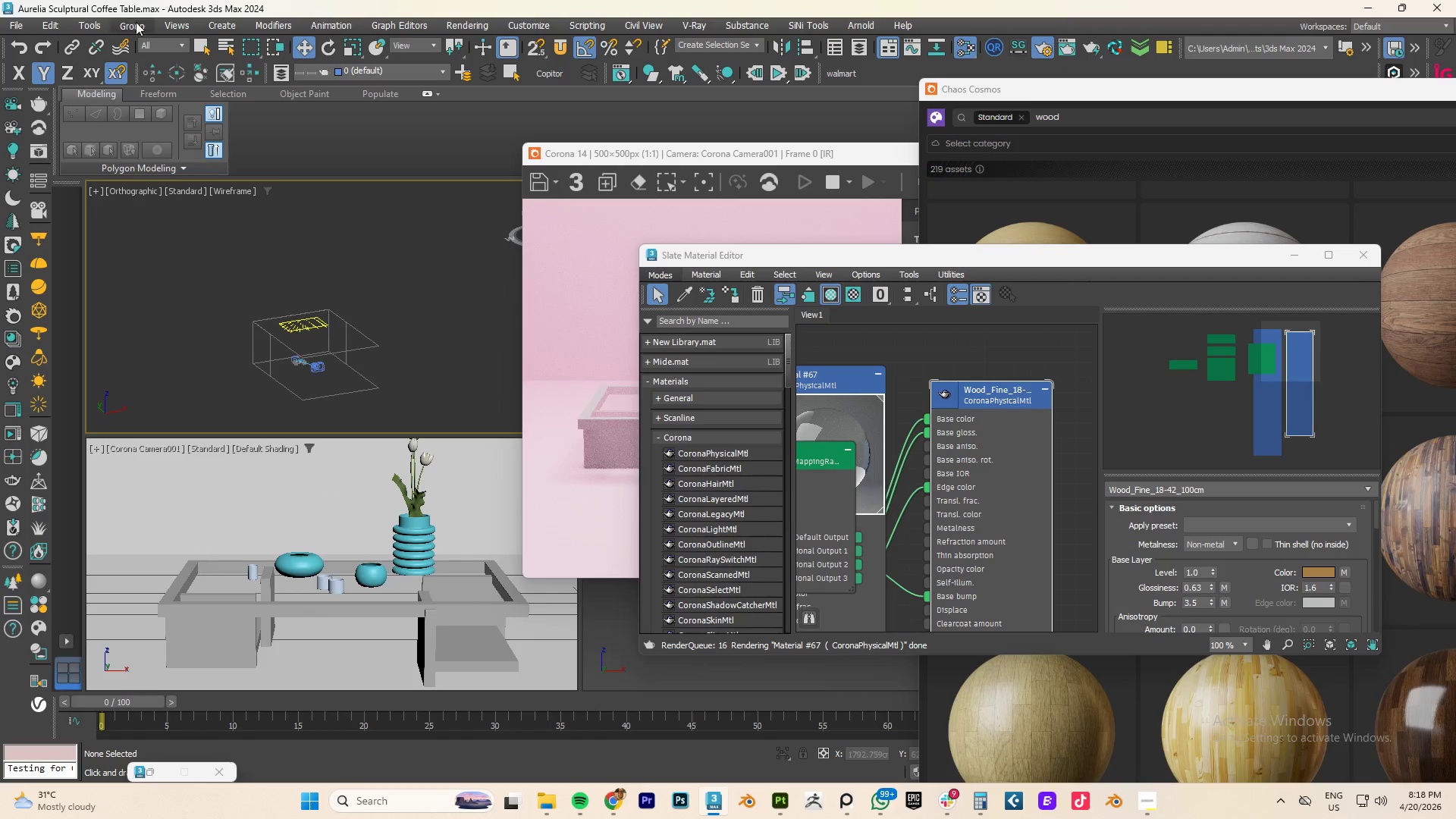 
left_click([165, 46])
 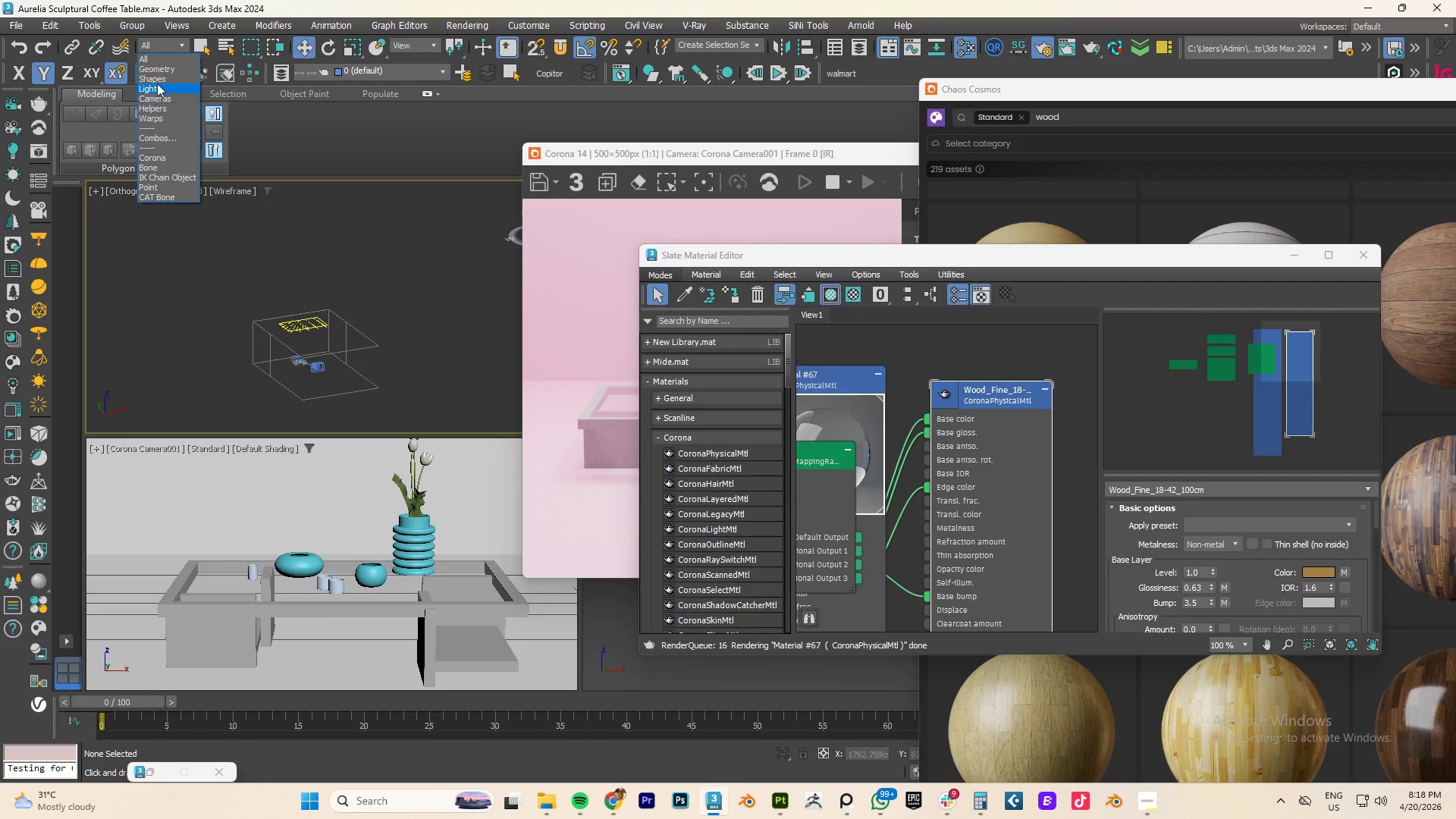 
left_click([159, 73])
 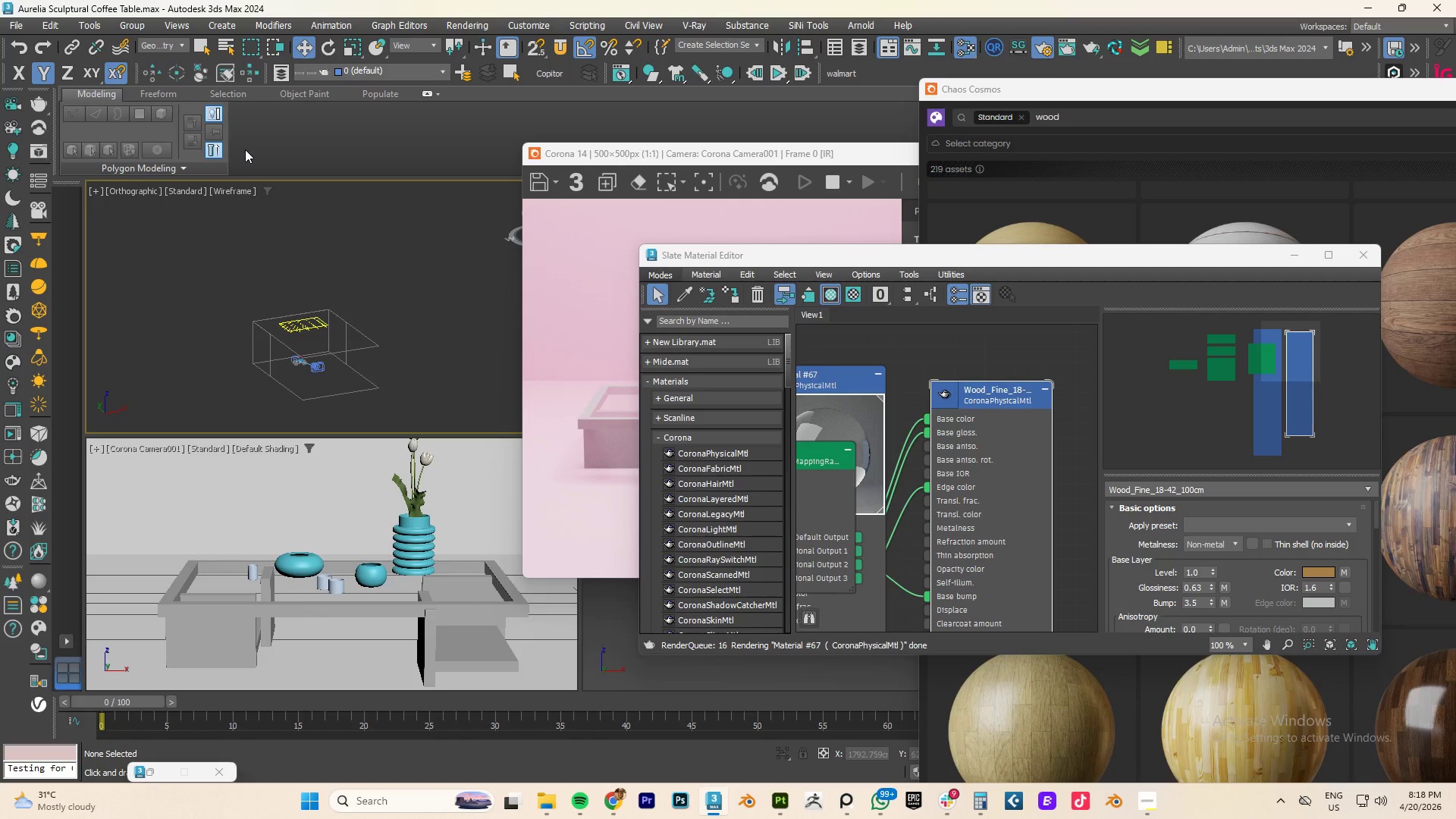 
type(fz)
 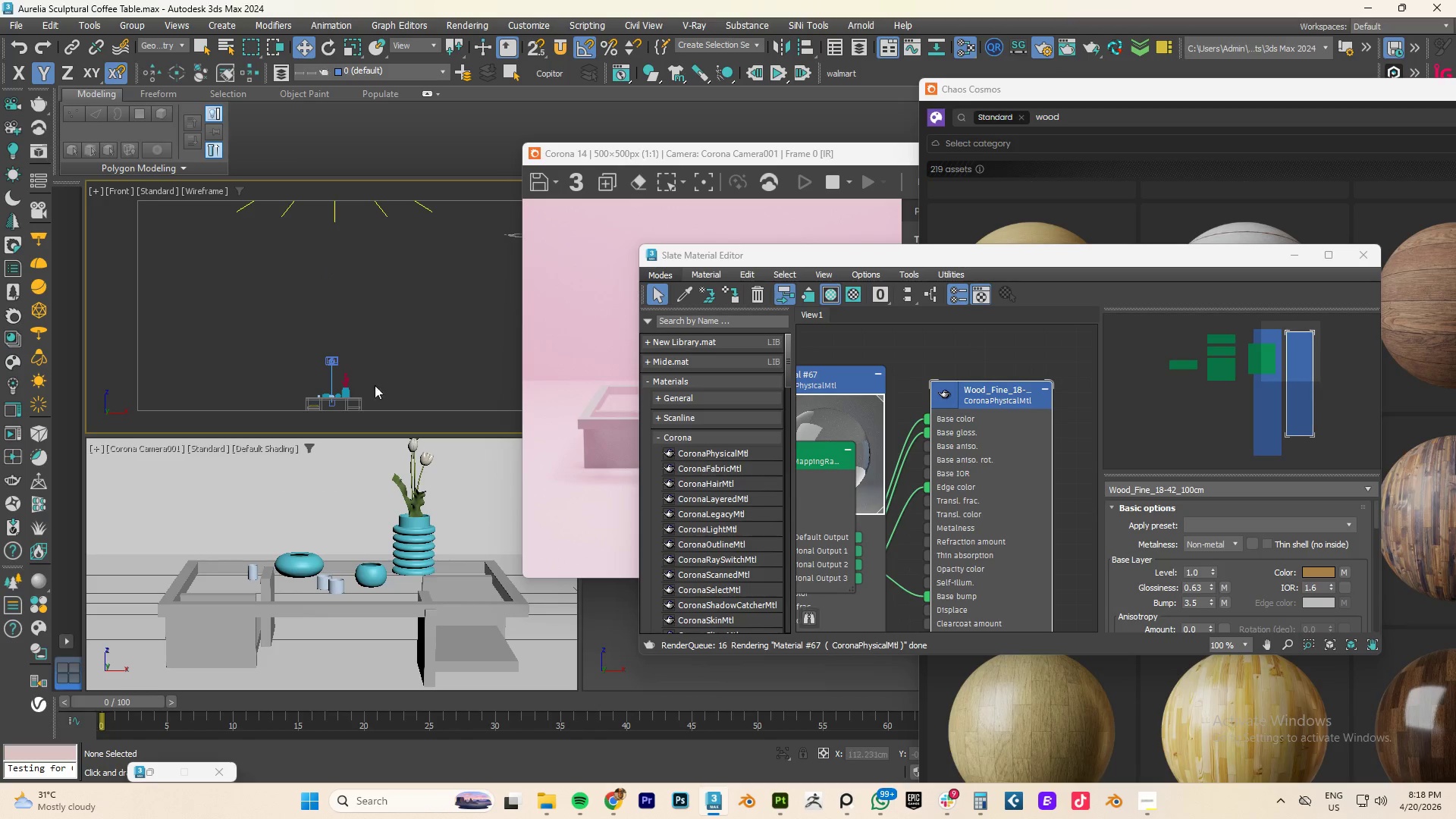 
left_click_drag(start_coordinate=[410, 333], to_coordinate=[321, 420])
 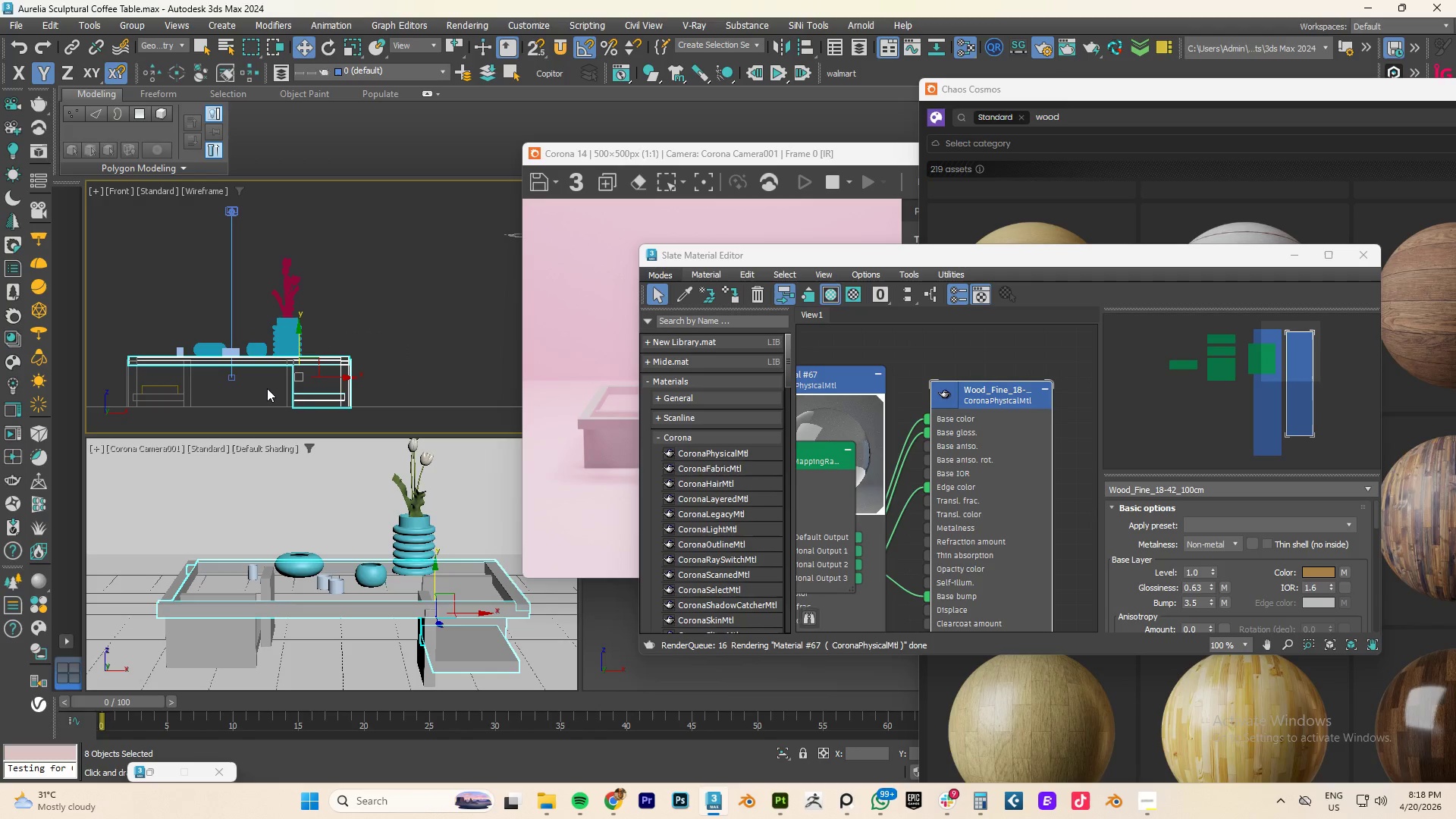 
hold_key(key=ControlLeft, duration=2.17)
 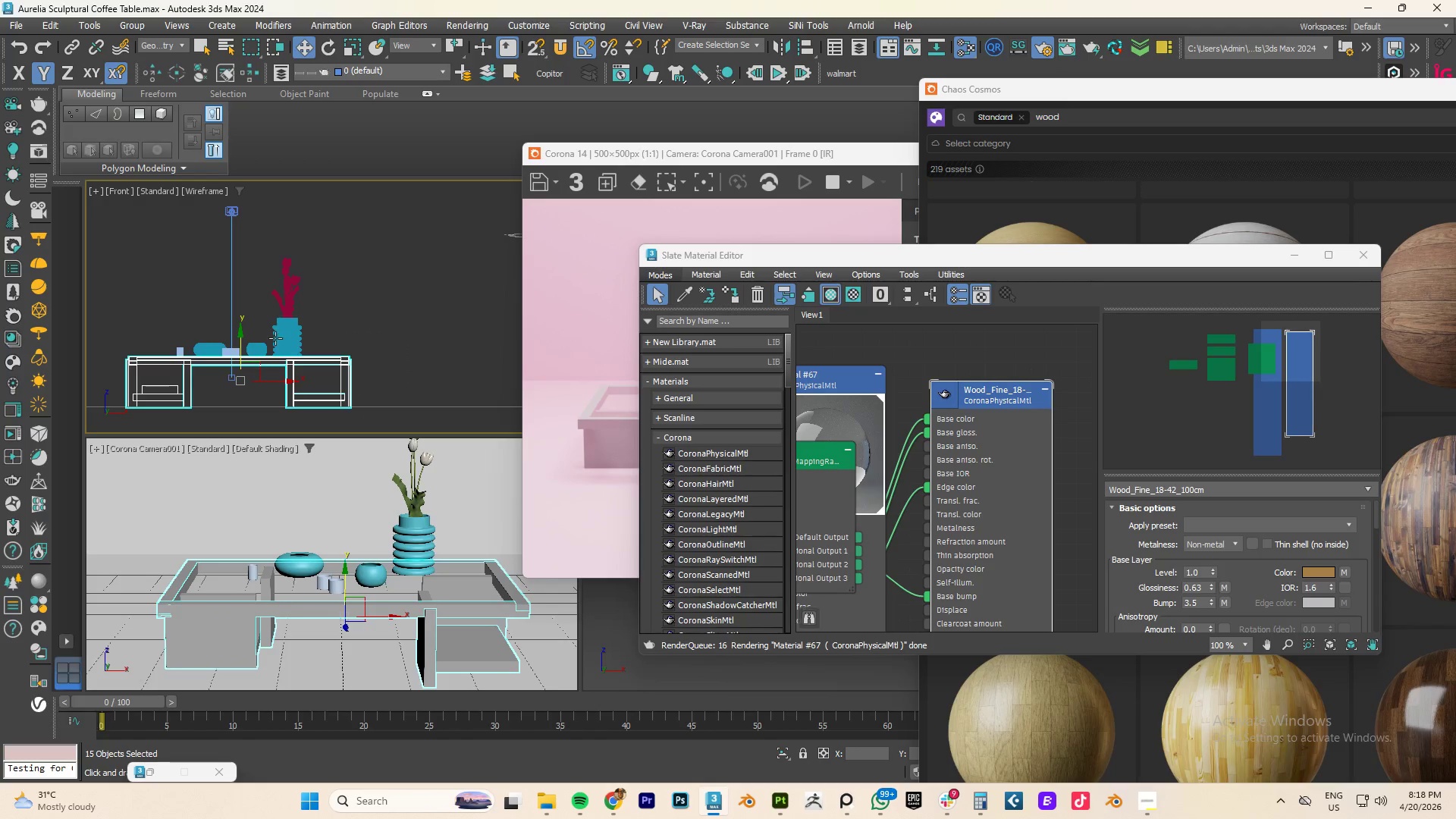 
scroll: coordinate [368, 394], scroll_direction: up, amount: 4.0
 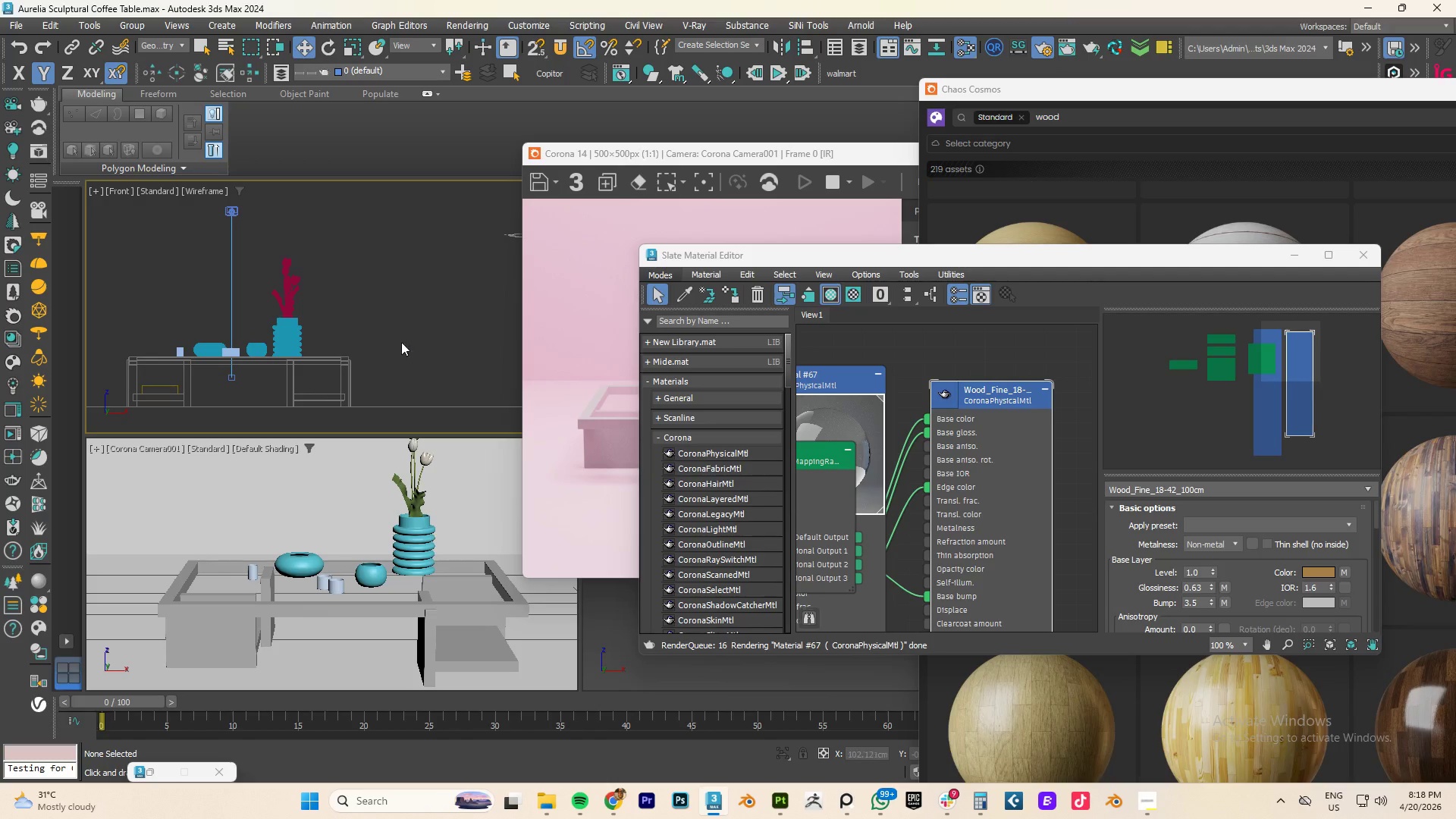 
left_click_drag(start_coordinate=[359, 431], to_coordinate=[77, 364])
 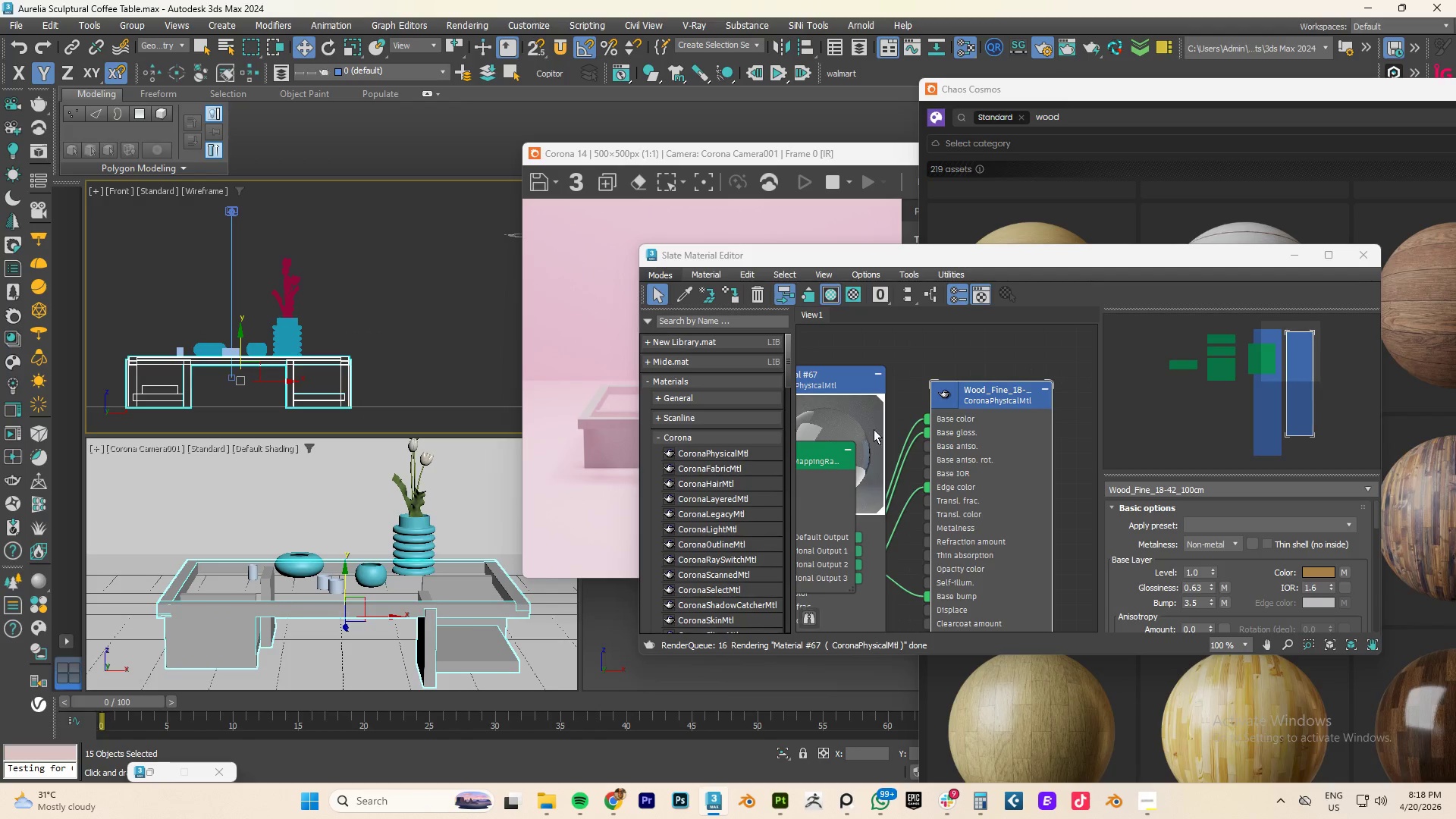 
hold_key(key=AltLeft, duration=0.69)
left_click([167, 385])
 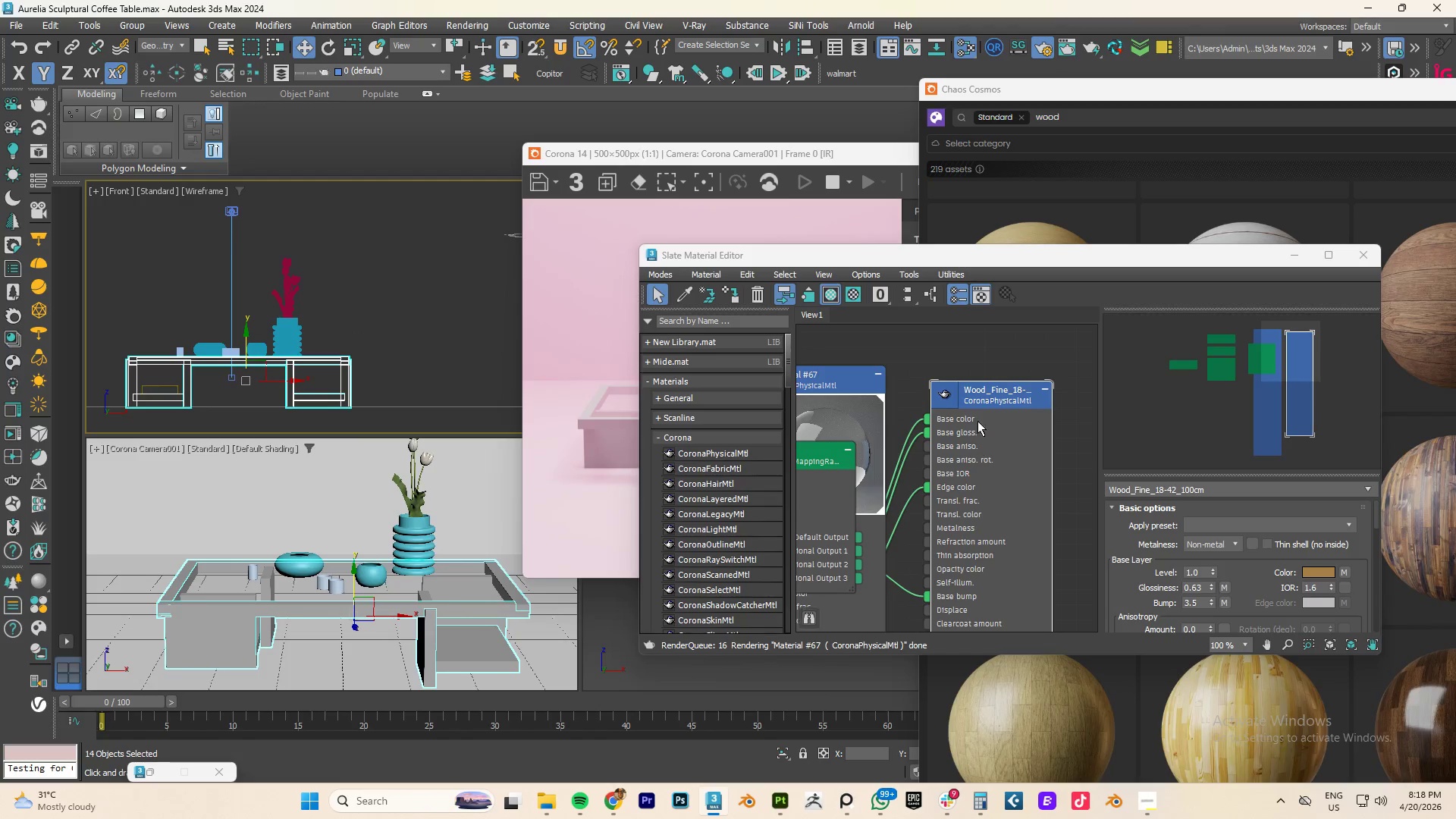 
right_click([981, 402])
 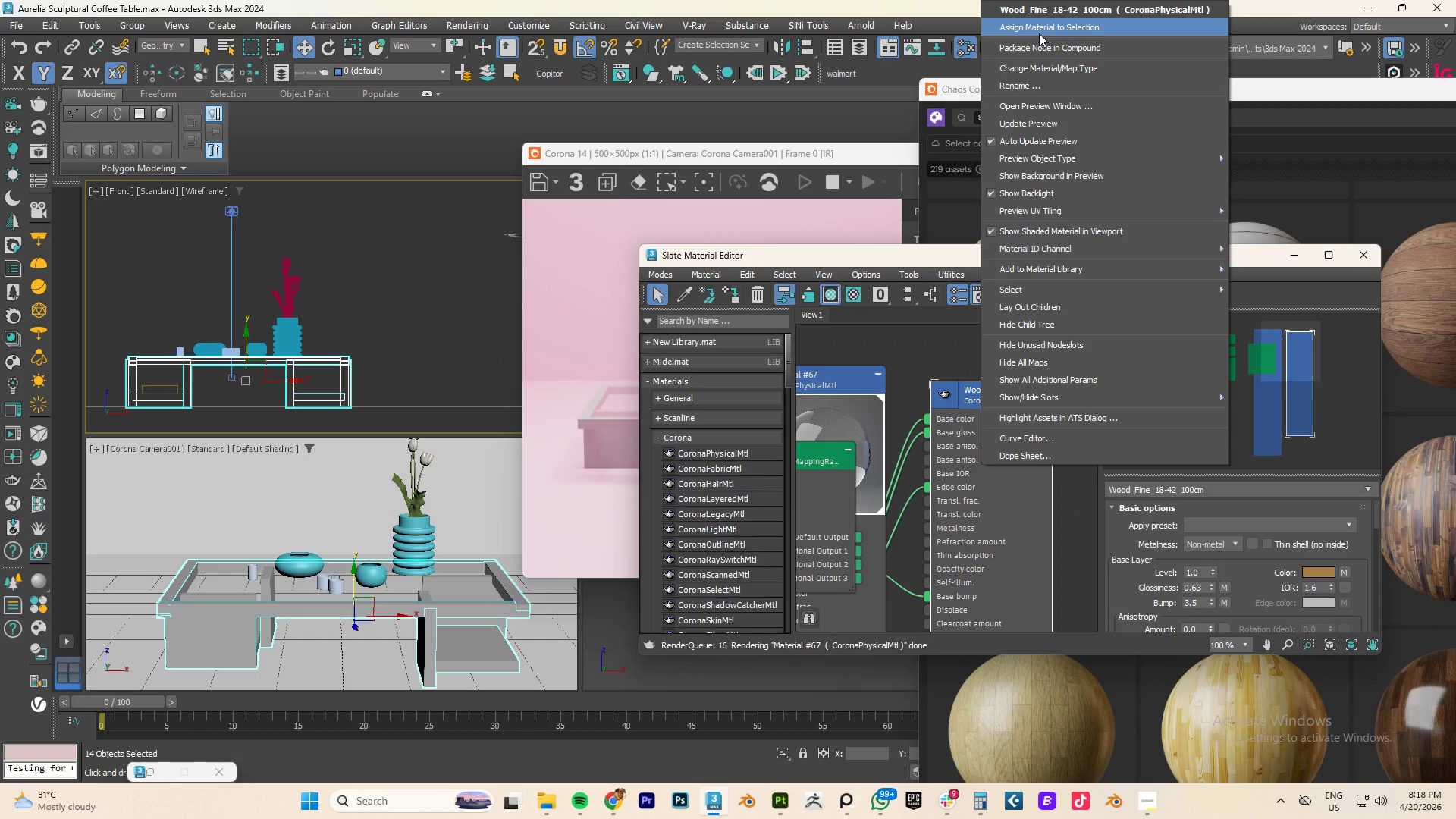 
left_click([1039, 33])
 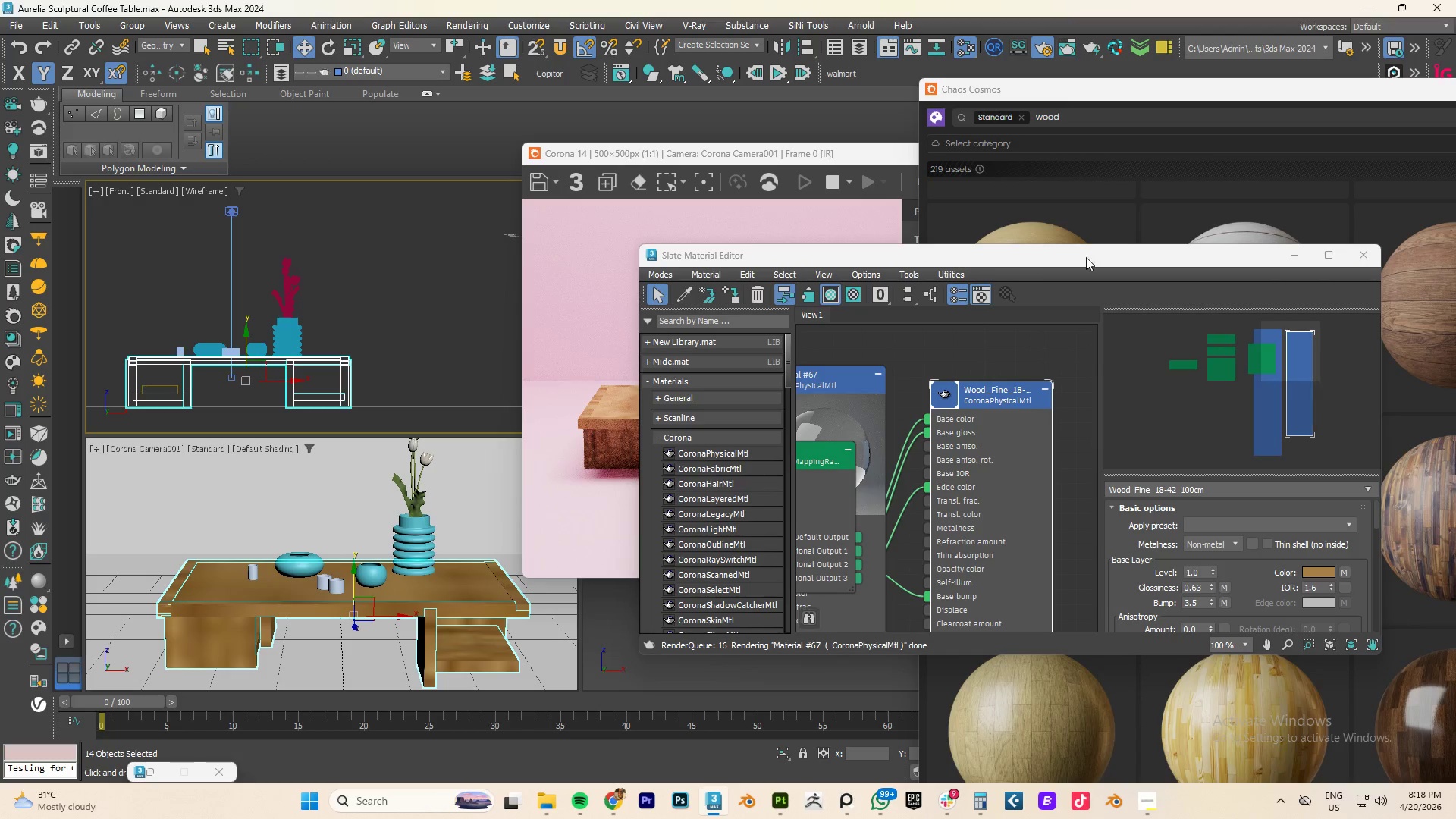 
left_click_drag(start_coordinate=[1072, 260], to_coordinate=[328, 196])
 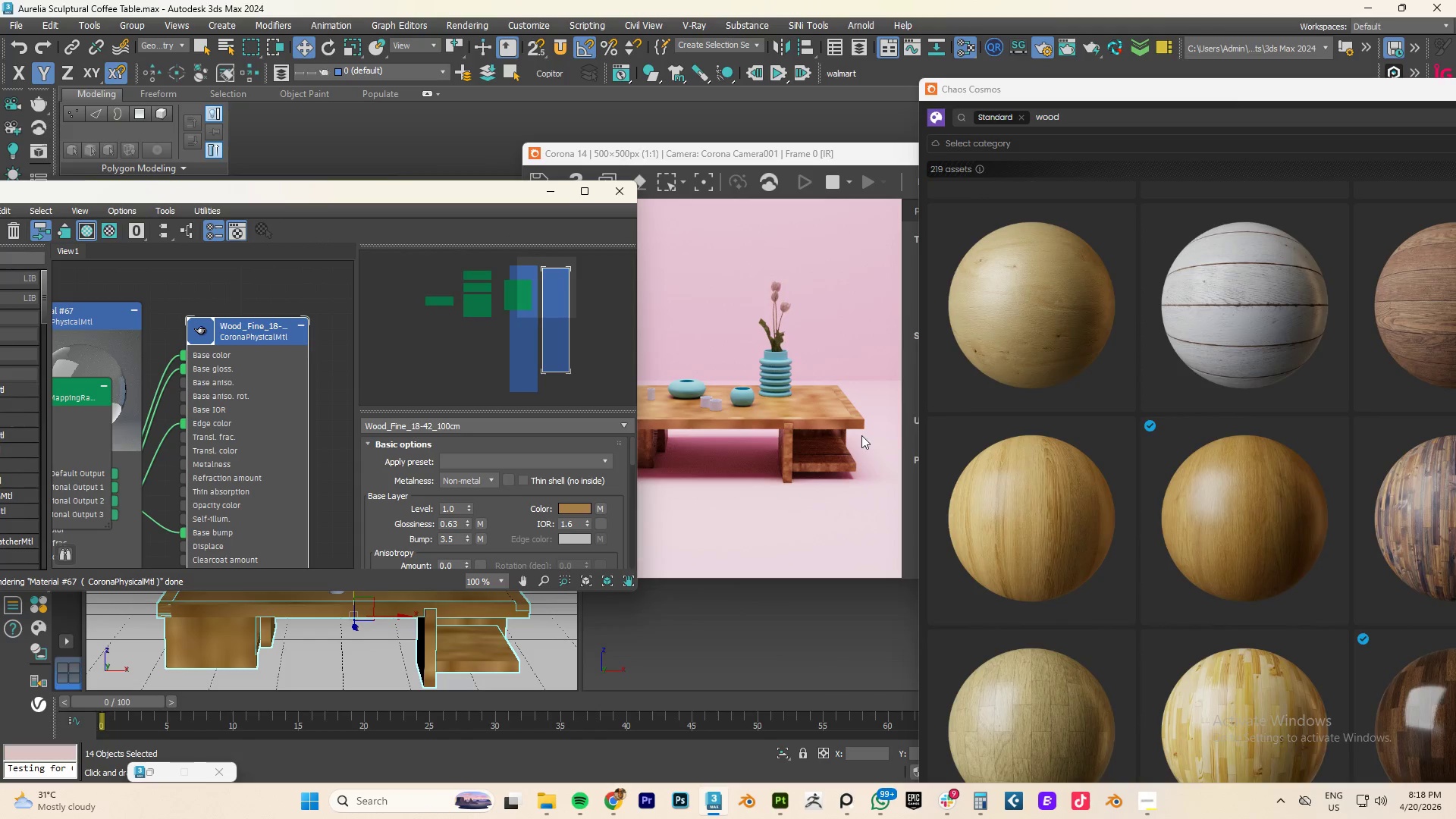 
wait(6.09)
 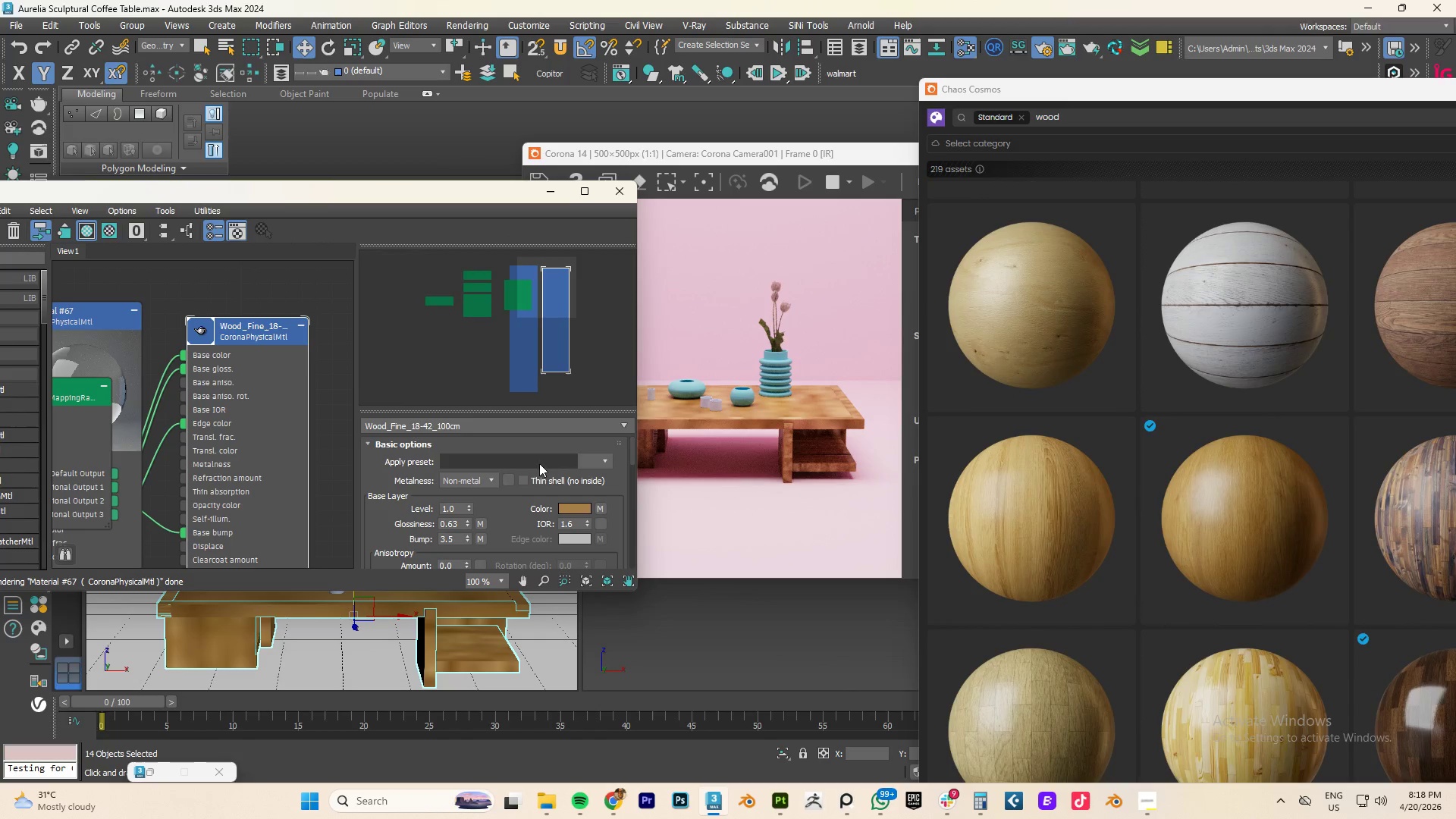 
left_click_drag(start_coordinate=[431, 191], to_coordinate=[1184, 281])
 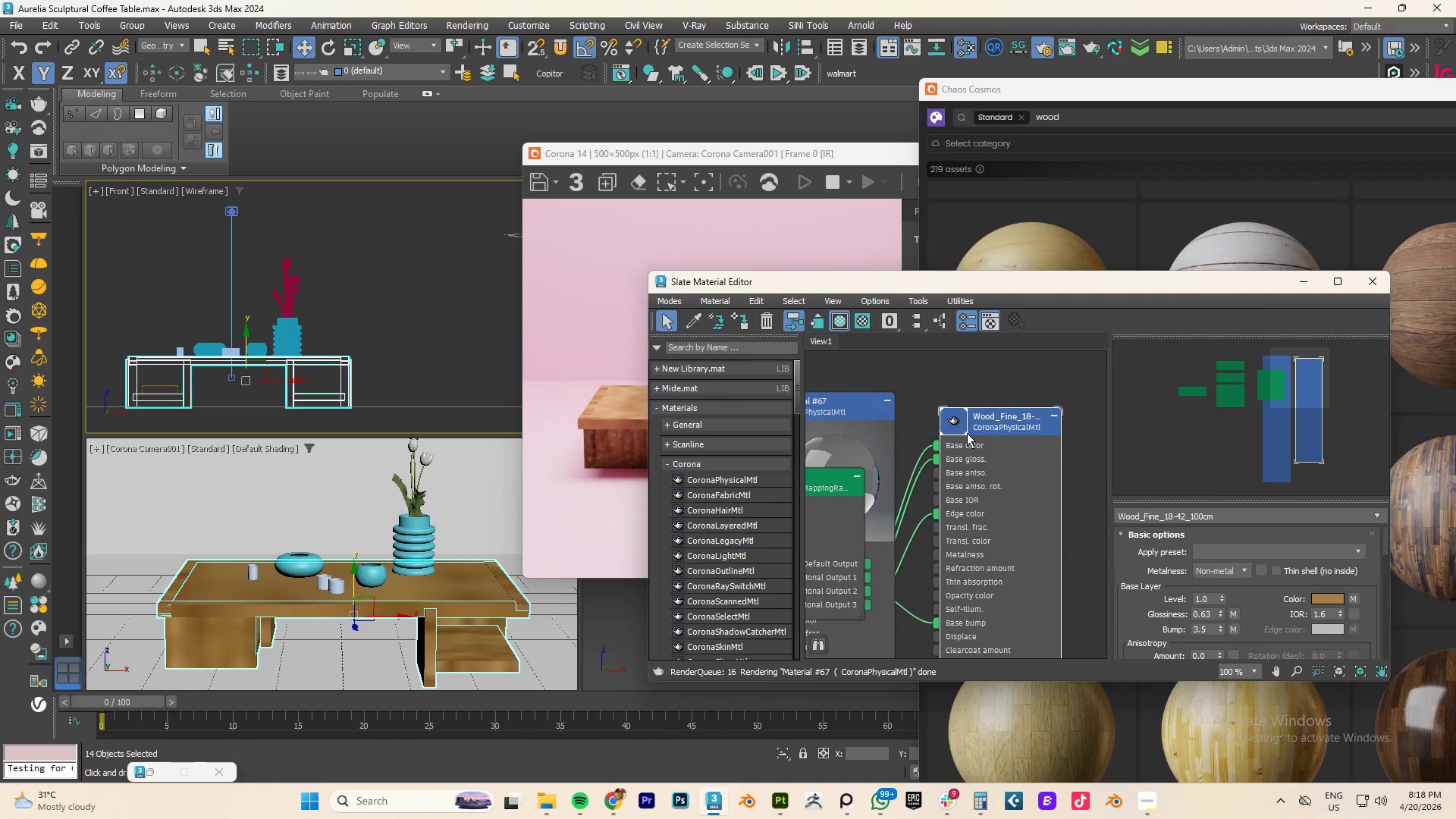 
left_click_drag(start_coordinate=[961, 425], to_coordinate=[1177, 403])
 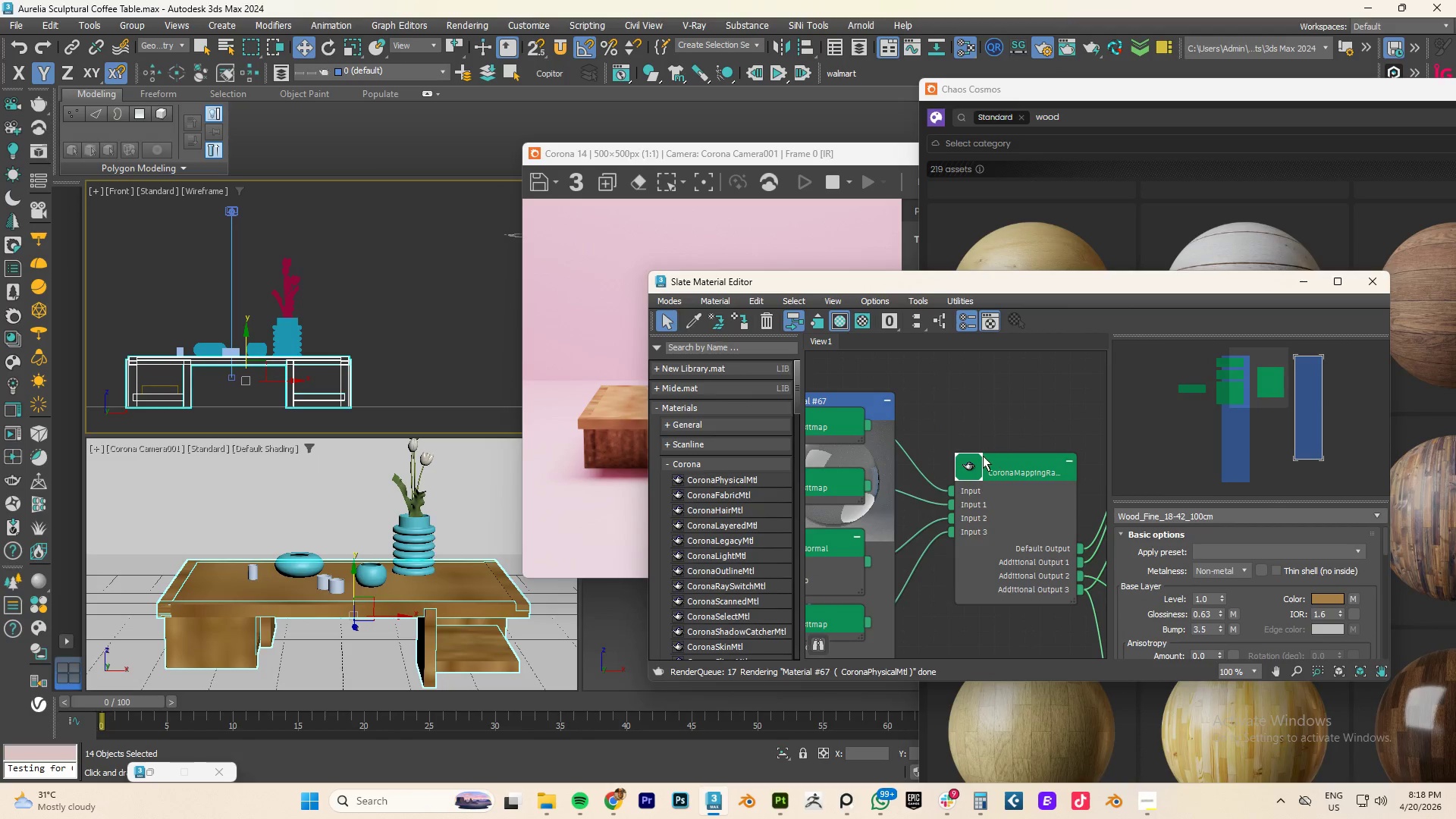 
left_click_drag(start_coordinate=[977, 469], to_coordinate=[1251, 482])
 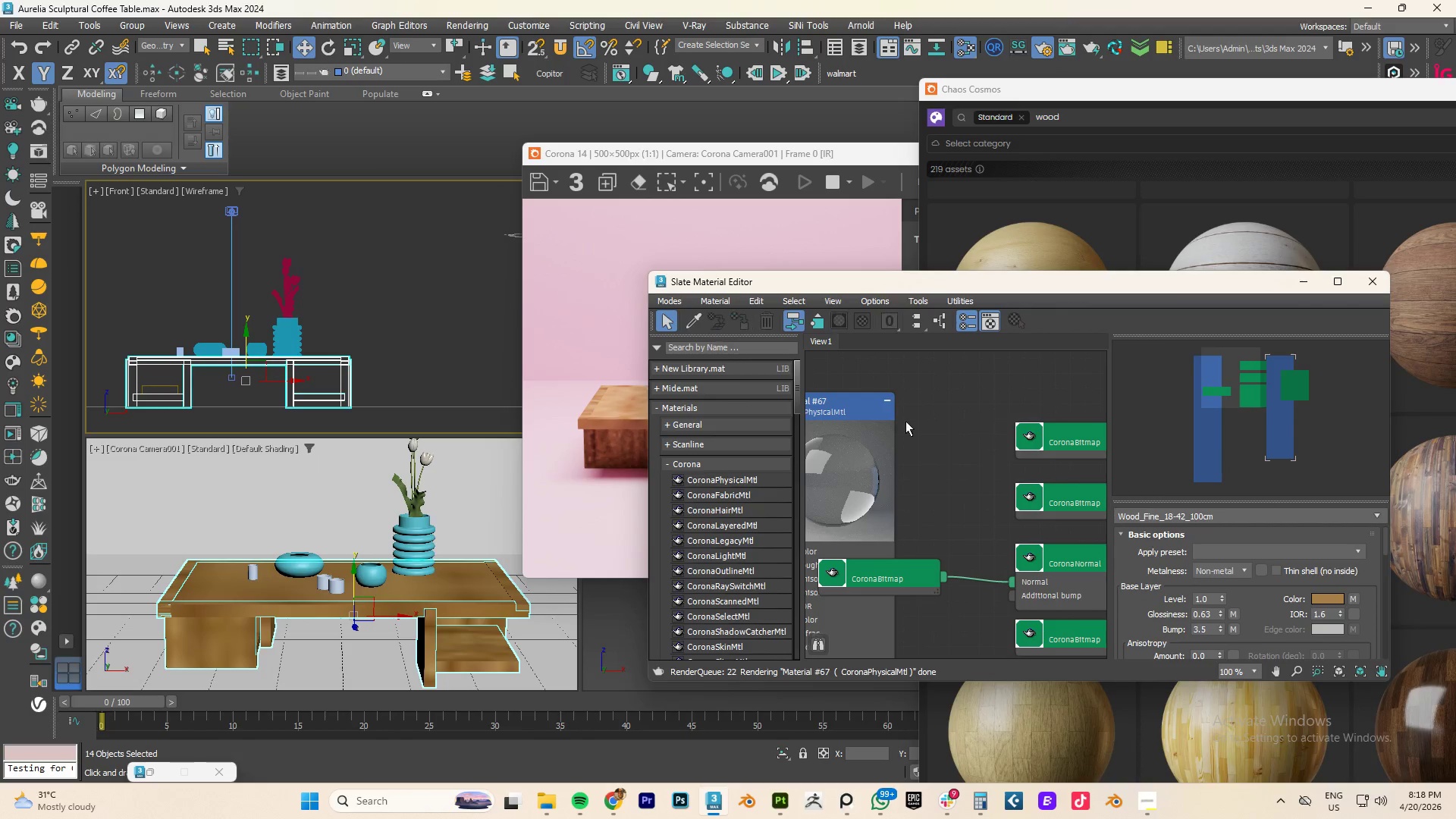 
double_click([840, 440])
 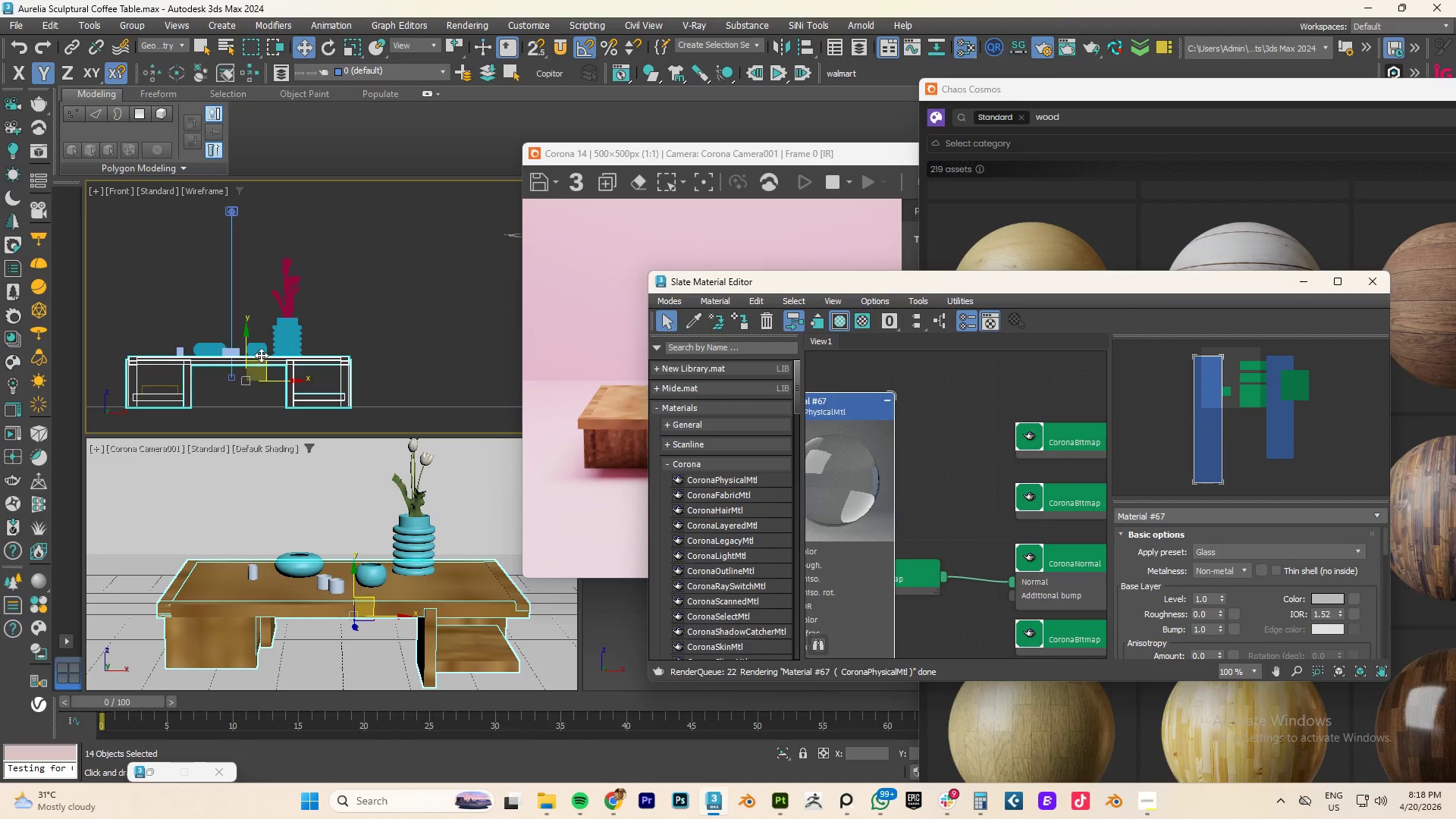 
hold_key(key=AltLeft, duration=0.64)
 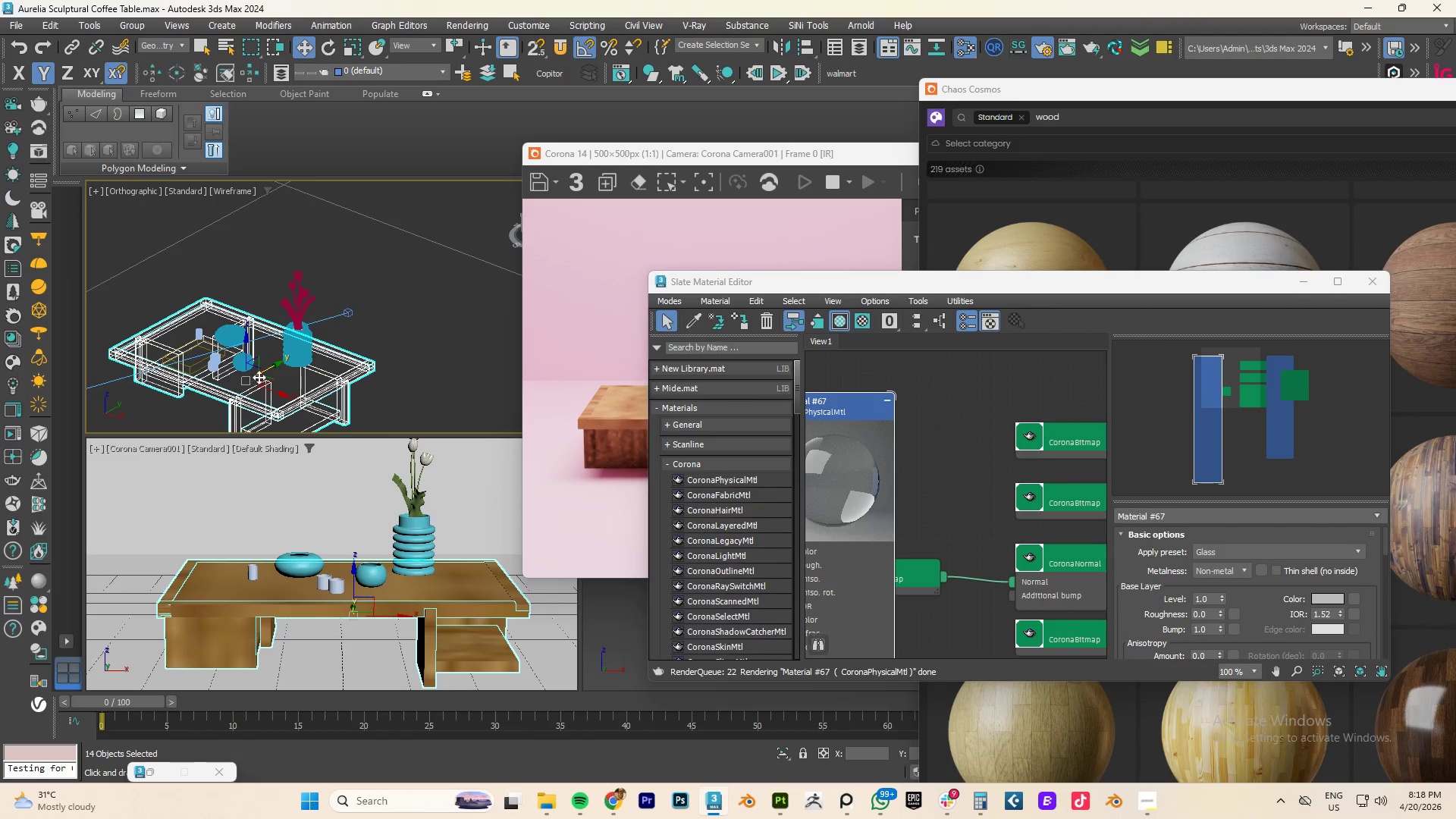 
left_click([259, 377])
 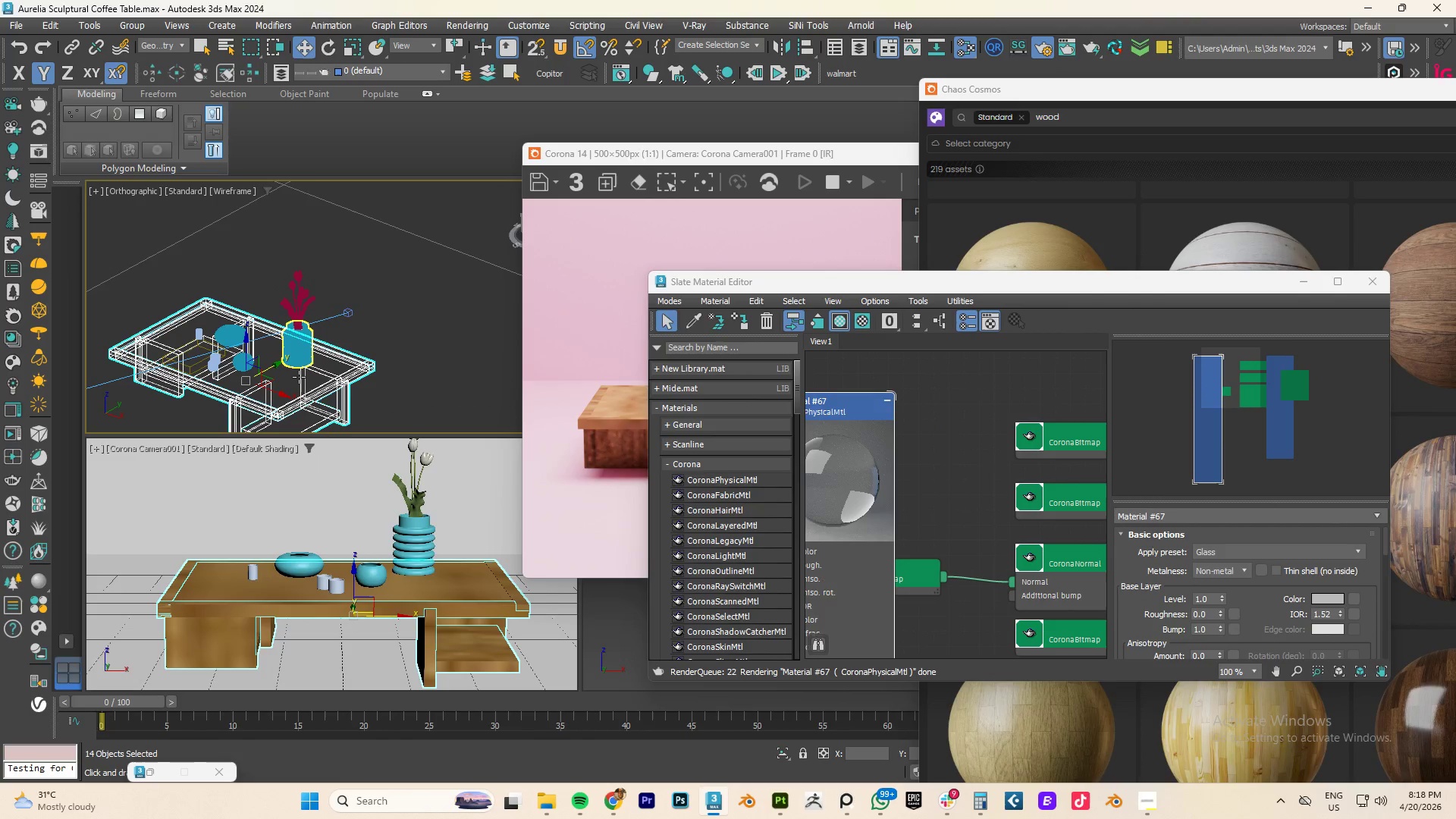 
left_click([299, 377])
 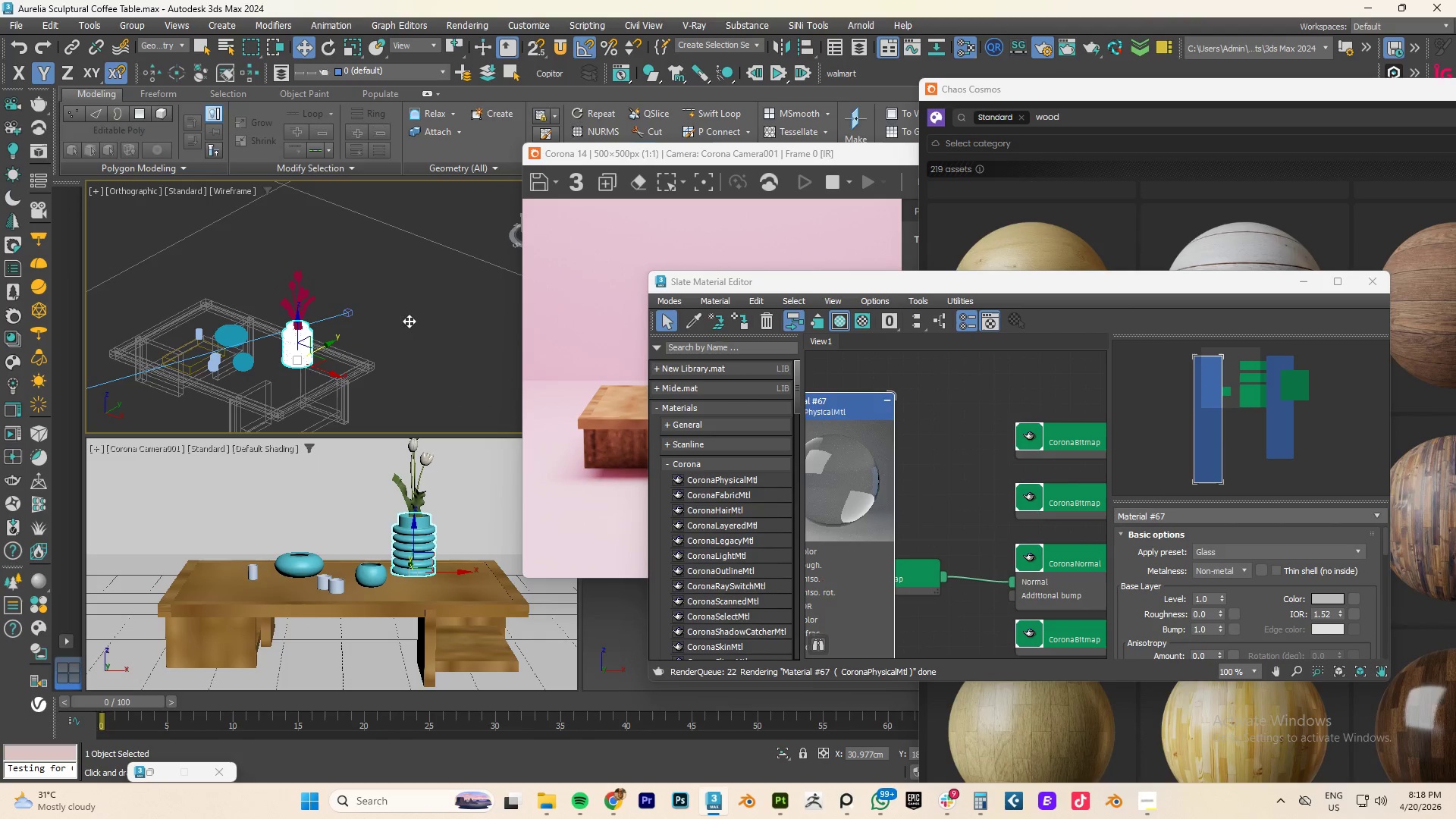 
left_click([413, 315])
 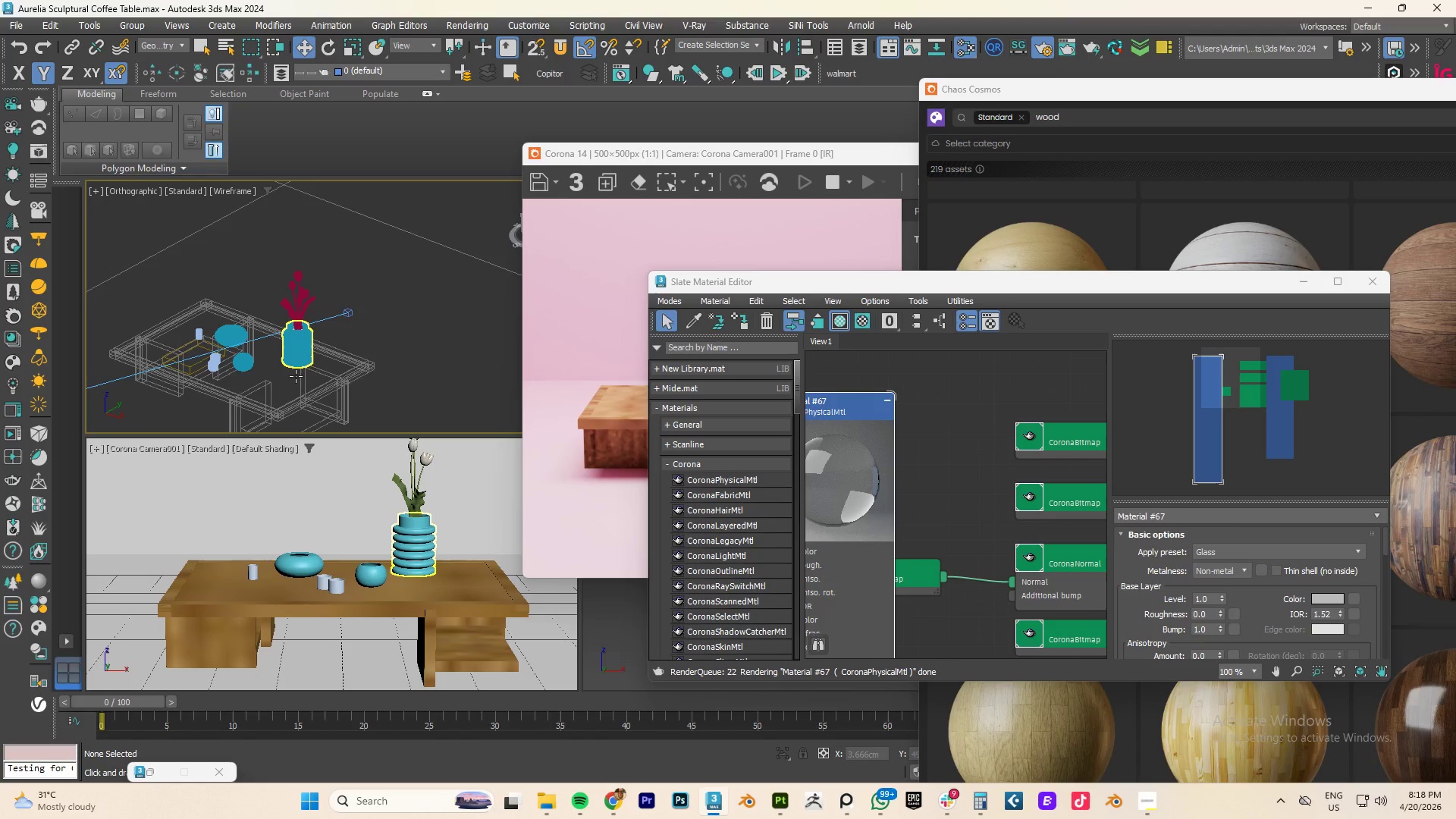 
key(F3)
 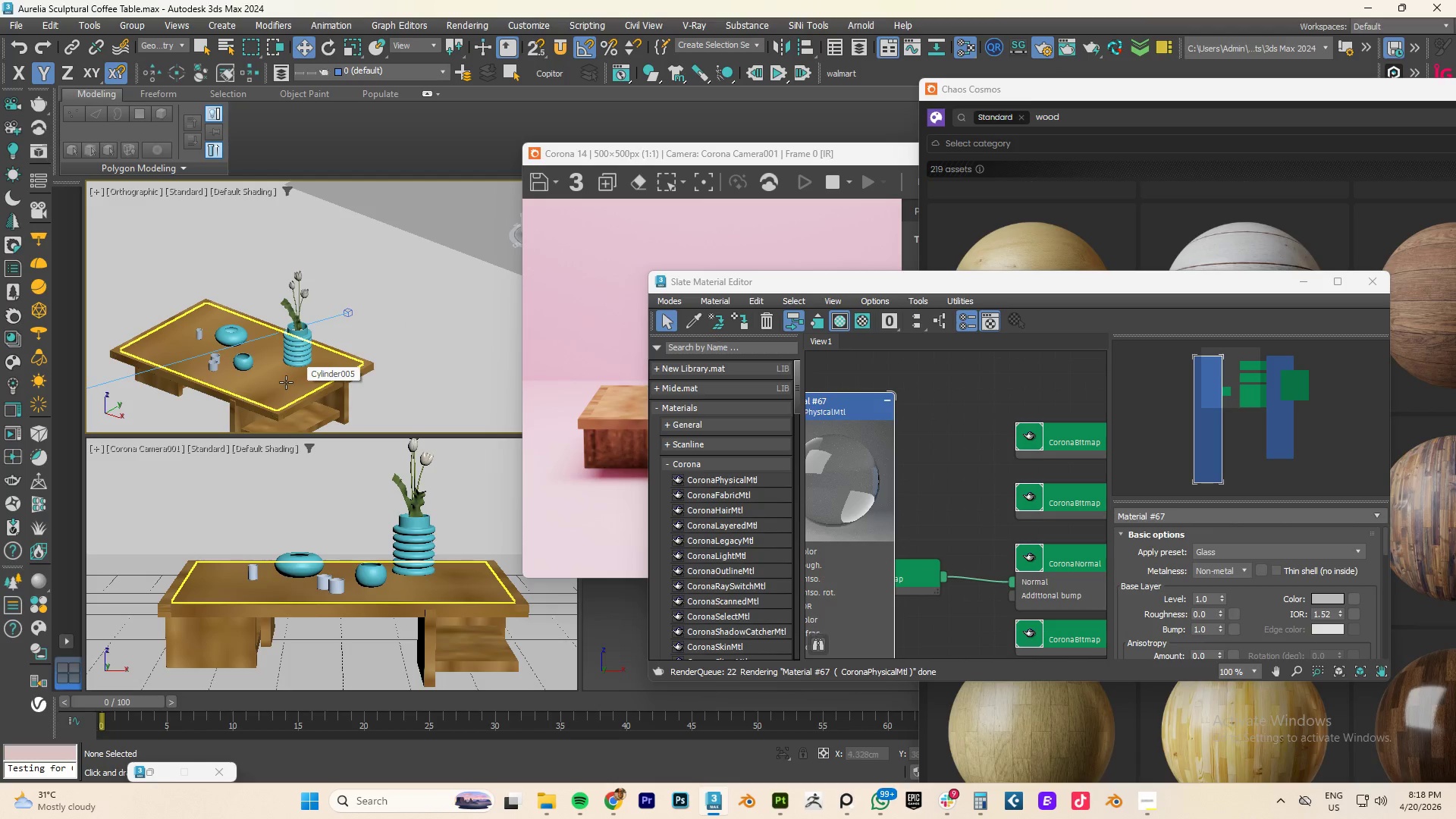 
left_click([286, 382])
 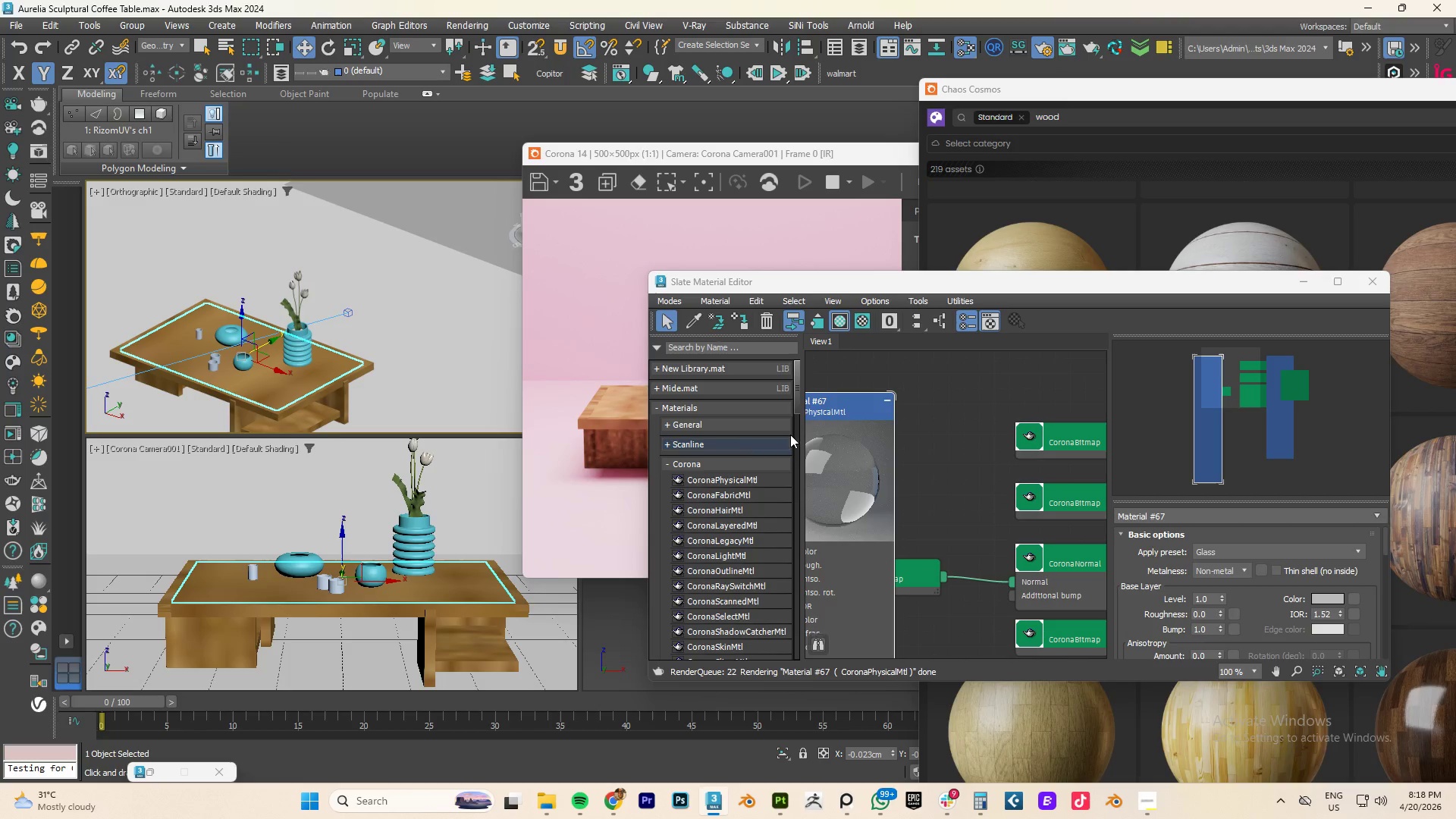 
right_click([839, 417])
 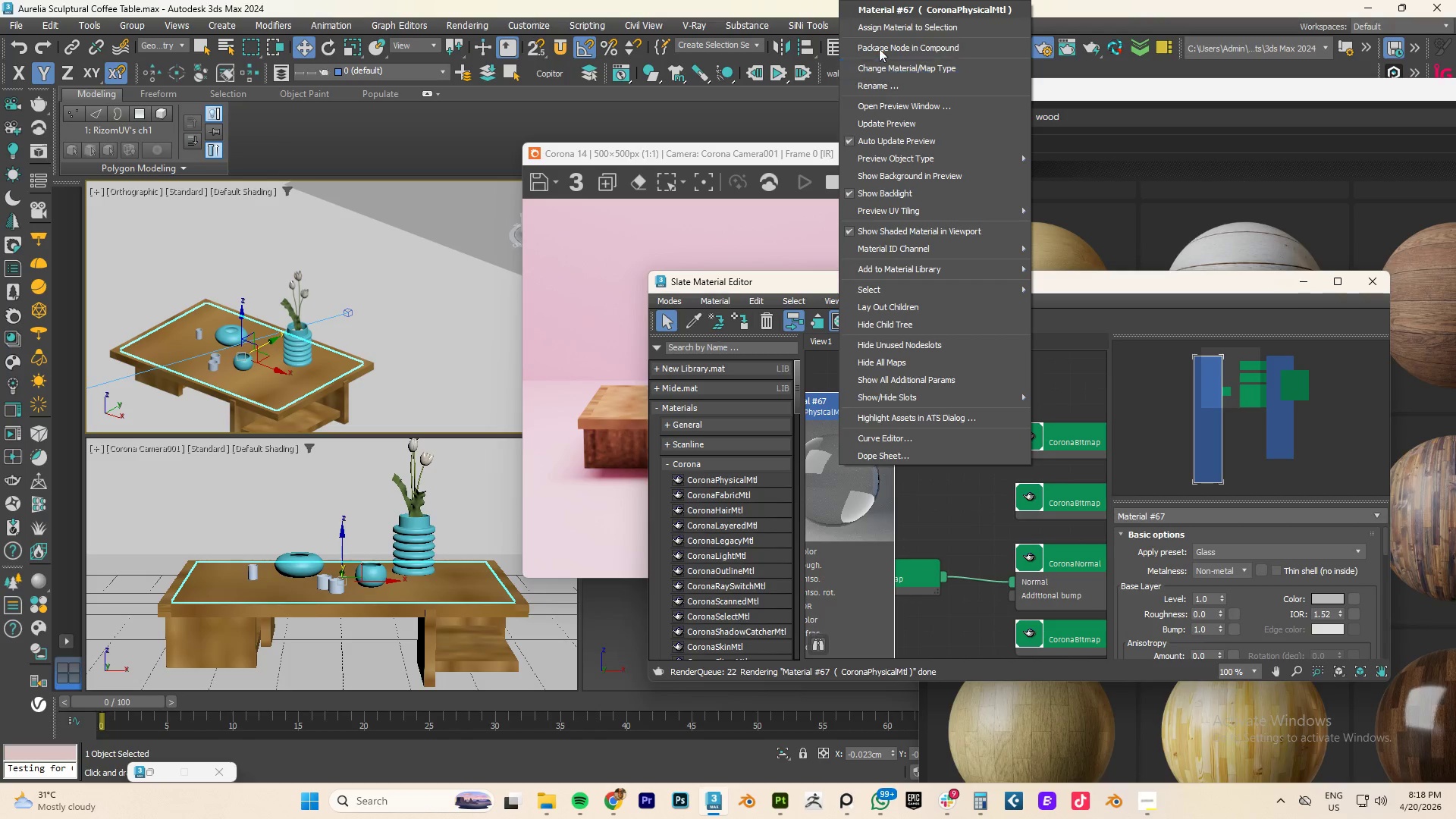 
left_click([880, 26])
 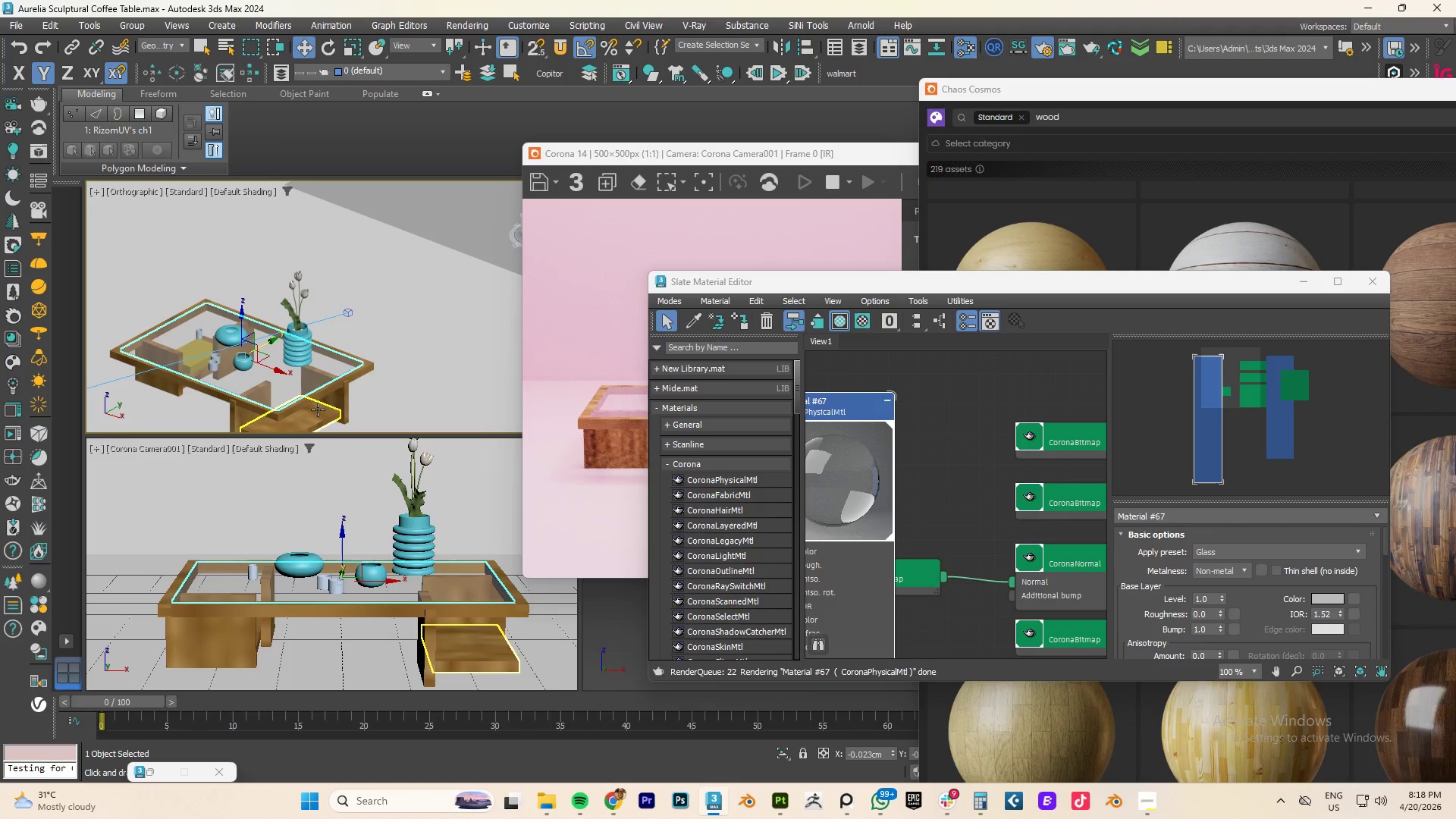 
left_click([300, 408])
 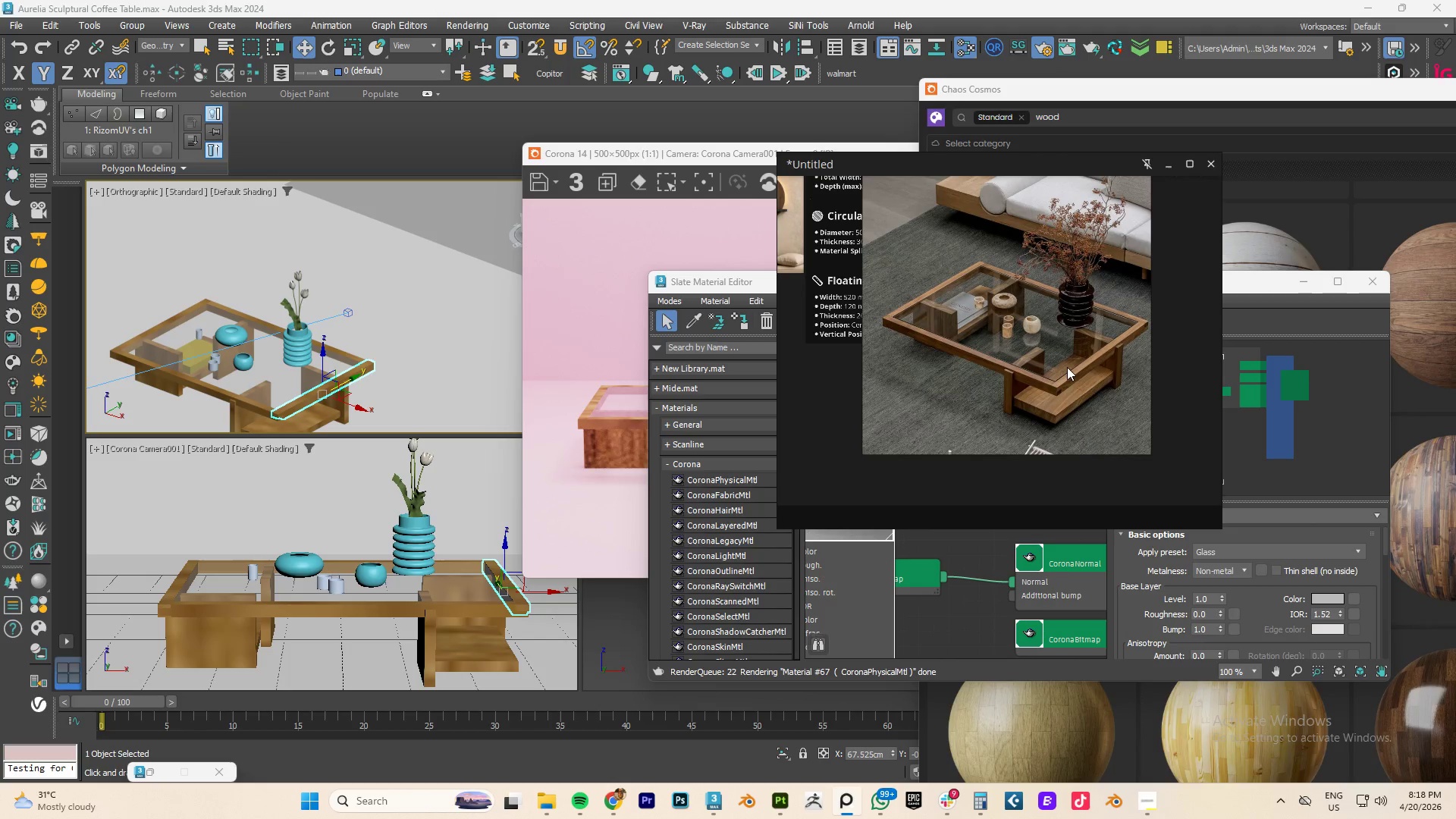 
wait(5.97)
 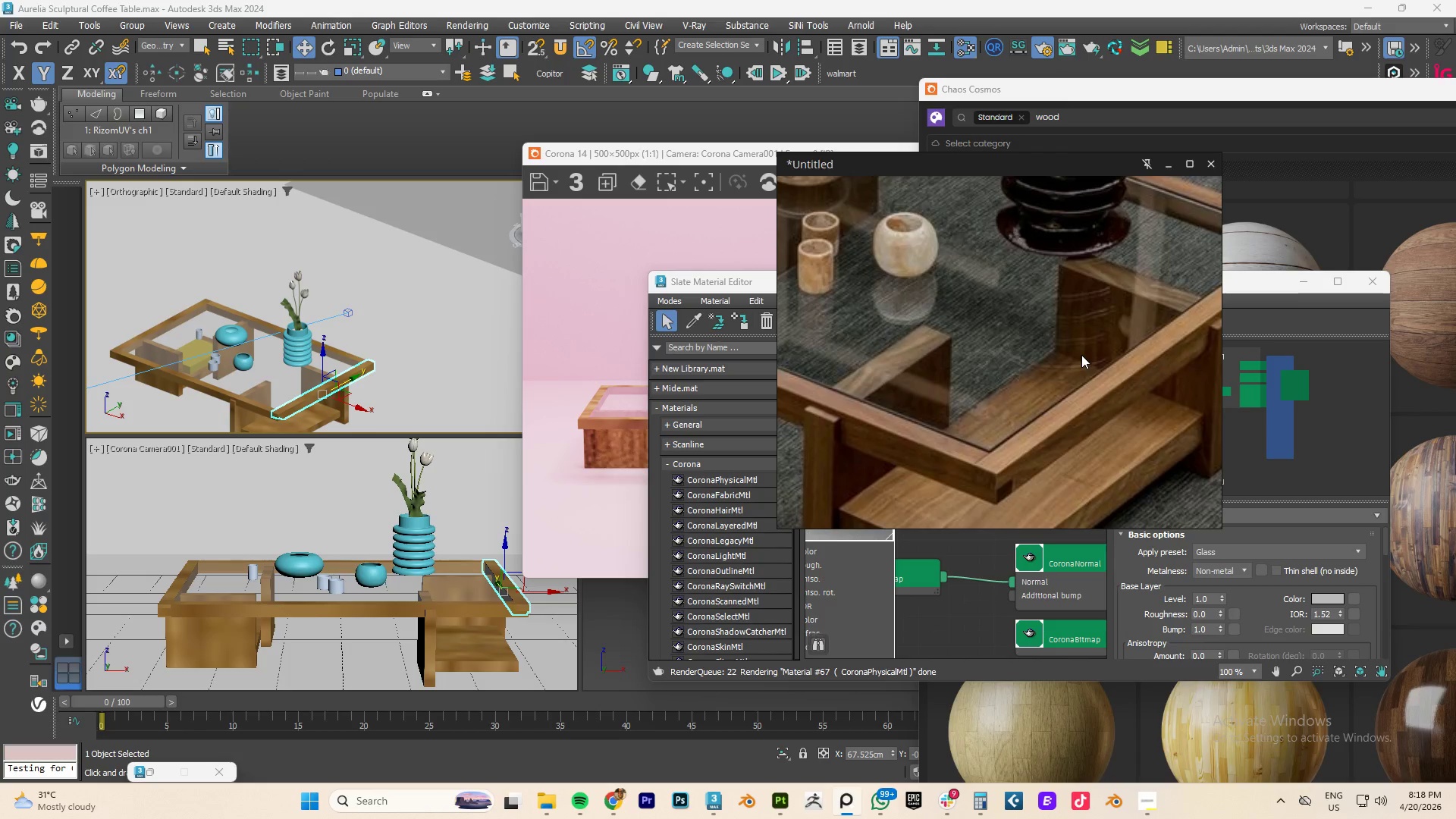 
left_click_drag(start_coordinate=[1140, 93], to_coordinate=[786, 91])
 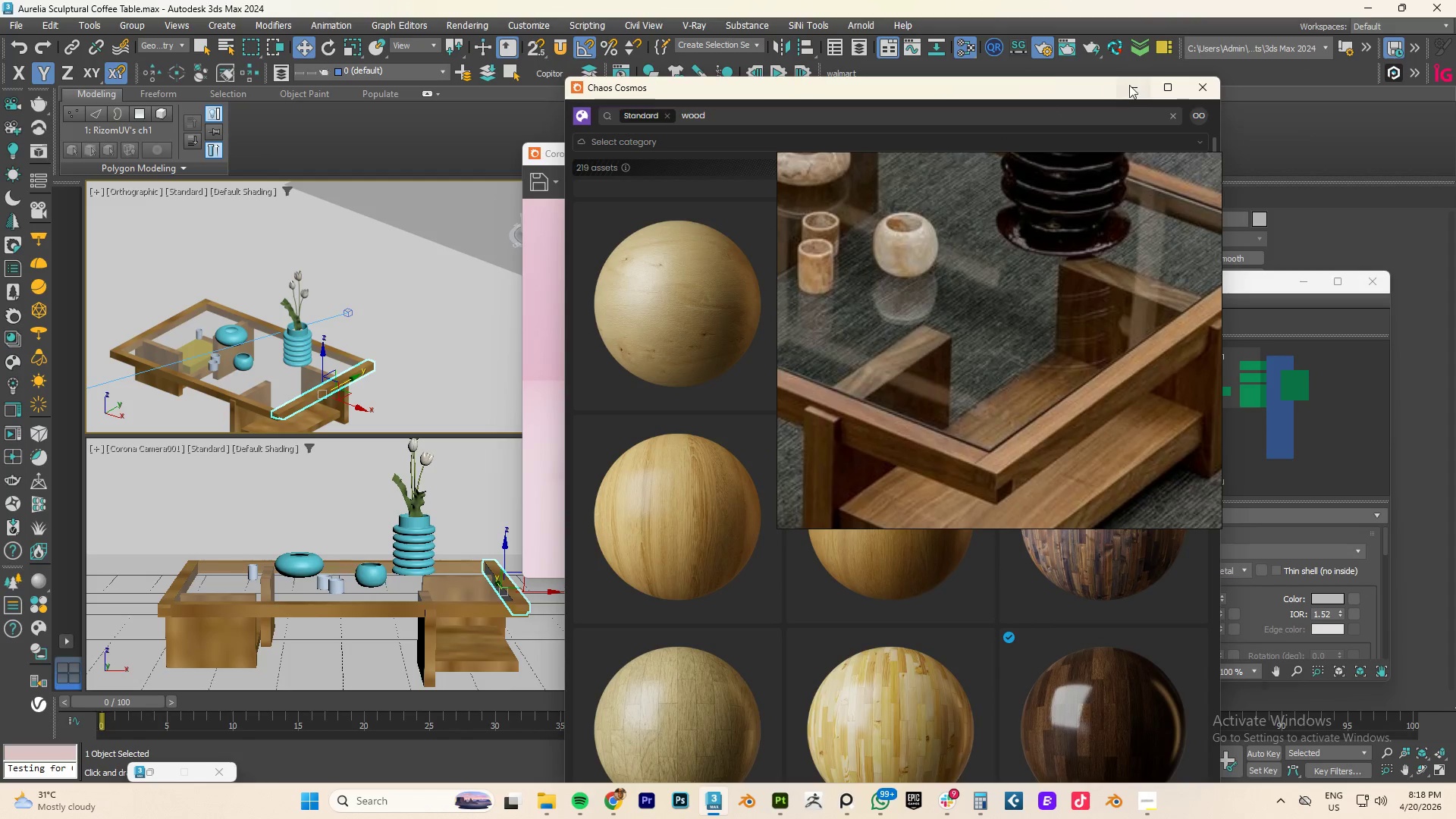 
scroll: coordinate [1081, 355], scroll_direction: up, amount: 6.0
 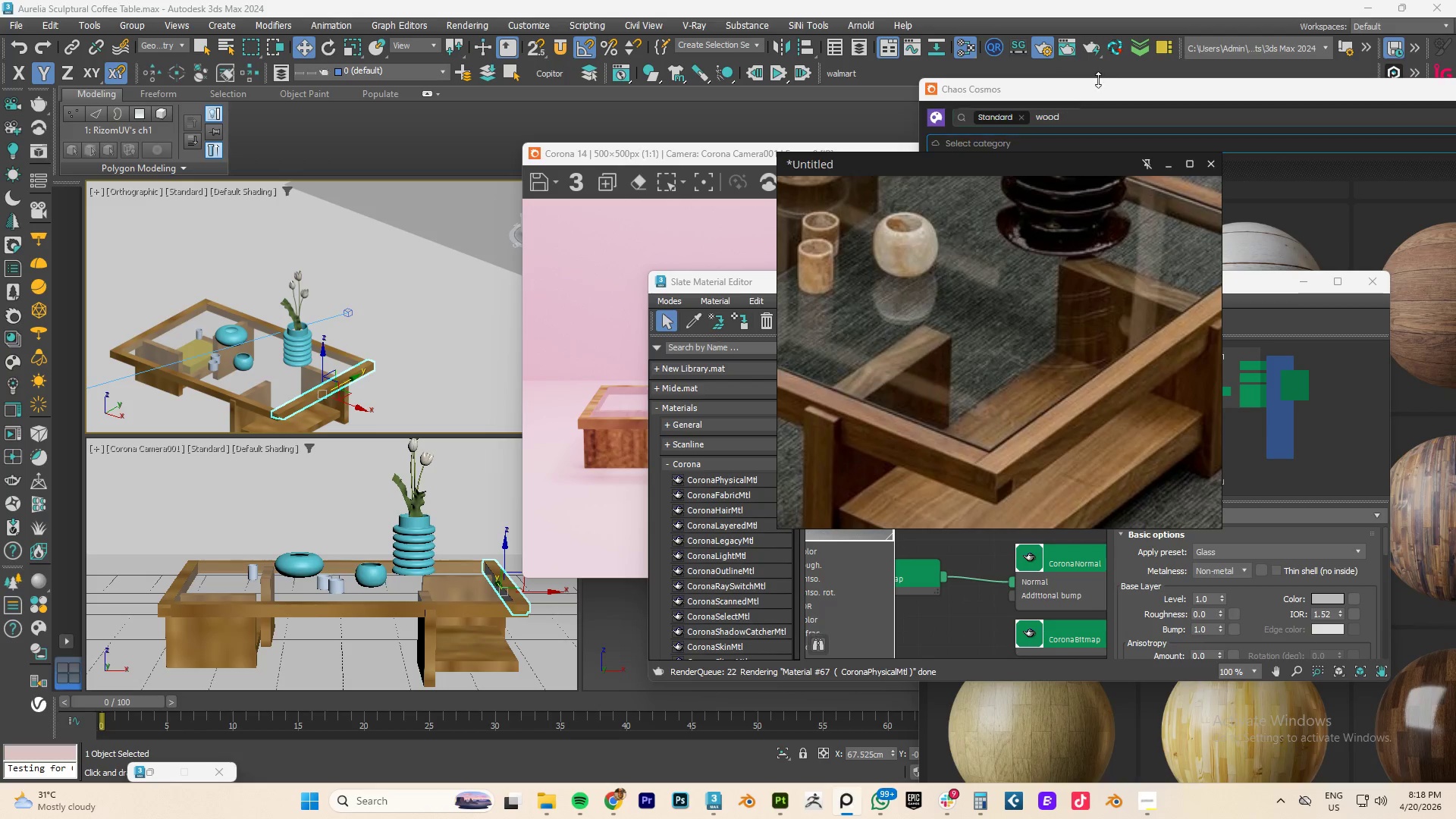 
left_click([1130, 85])
 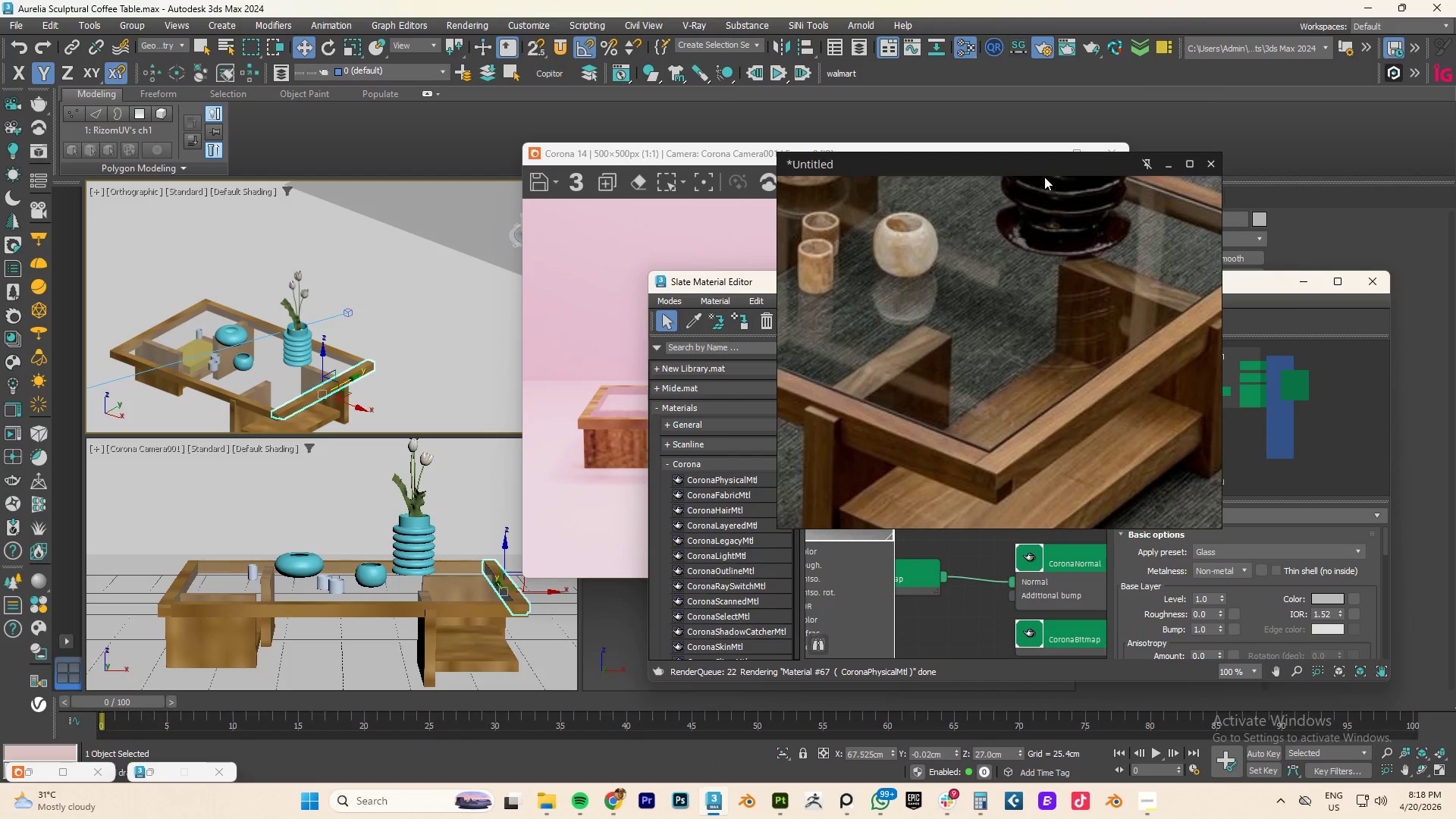 
left_click_drag(start_coordinate=[1031, 168], to_coordinate=[151, 441])
 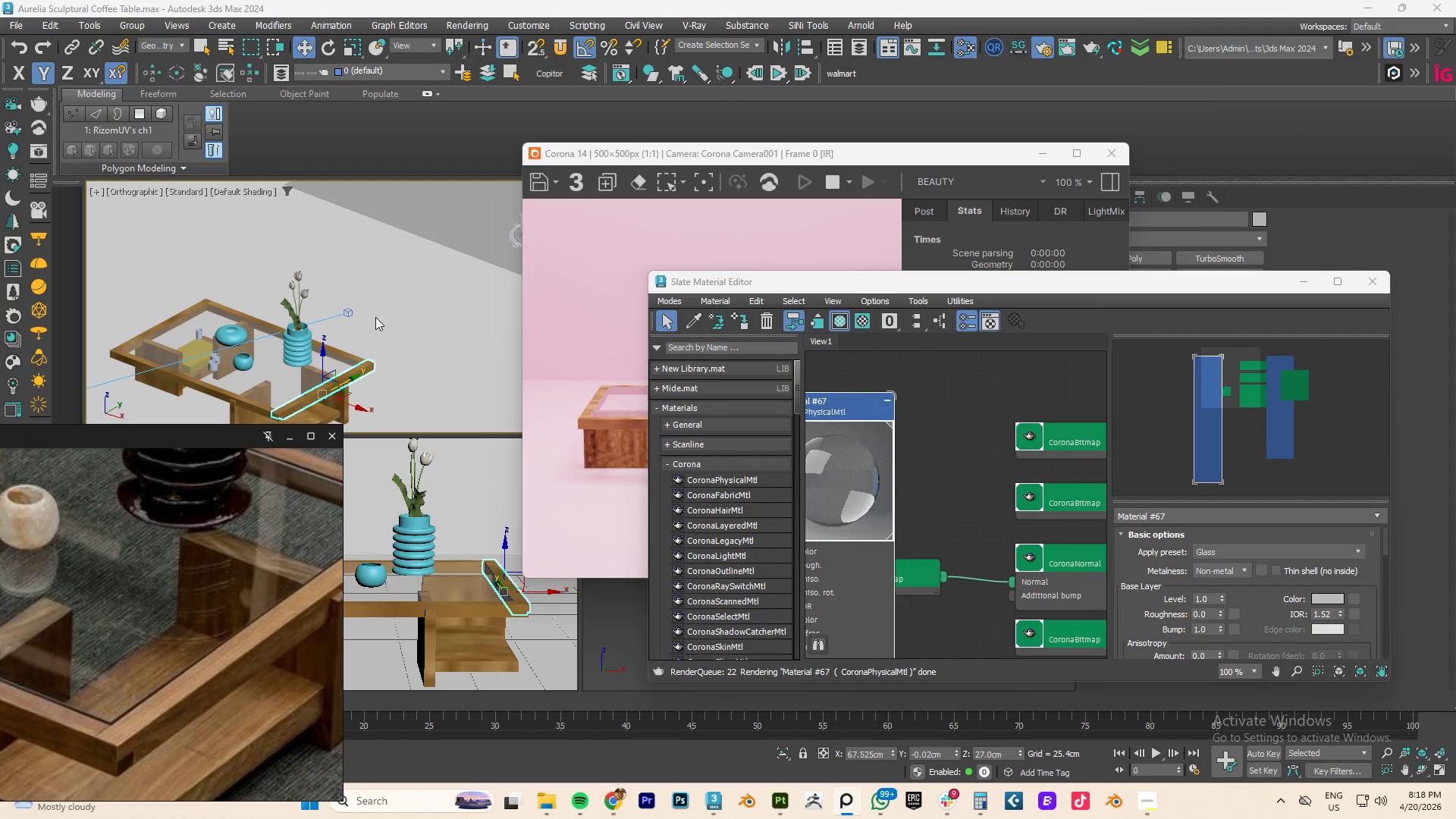 
scroll: coordinate [401, 309], scroll_direction: down, amount: 4.0
 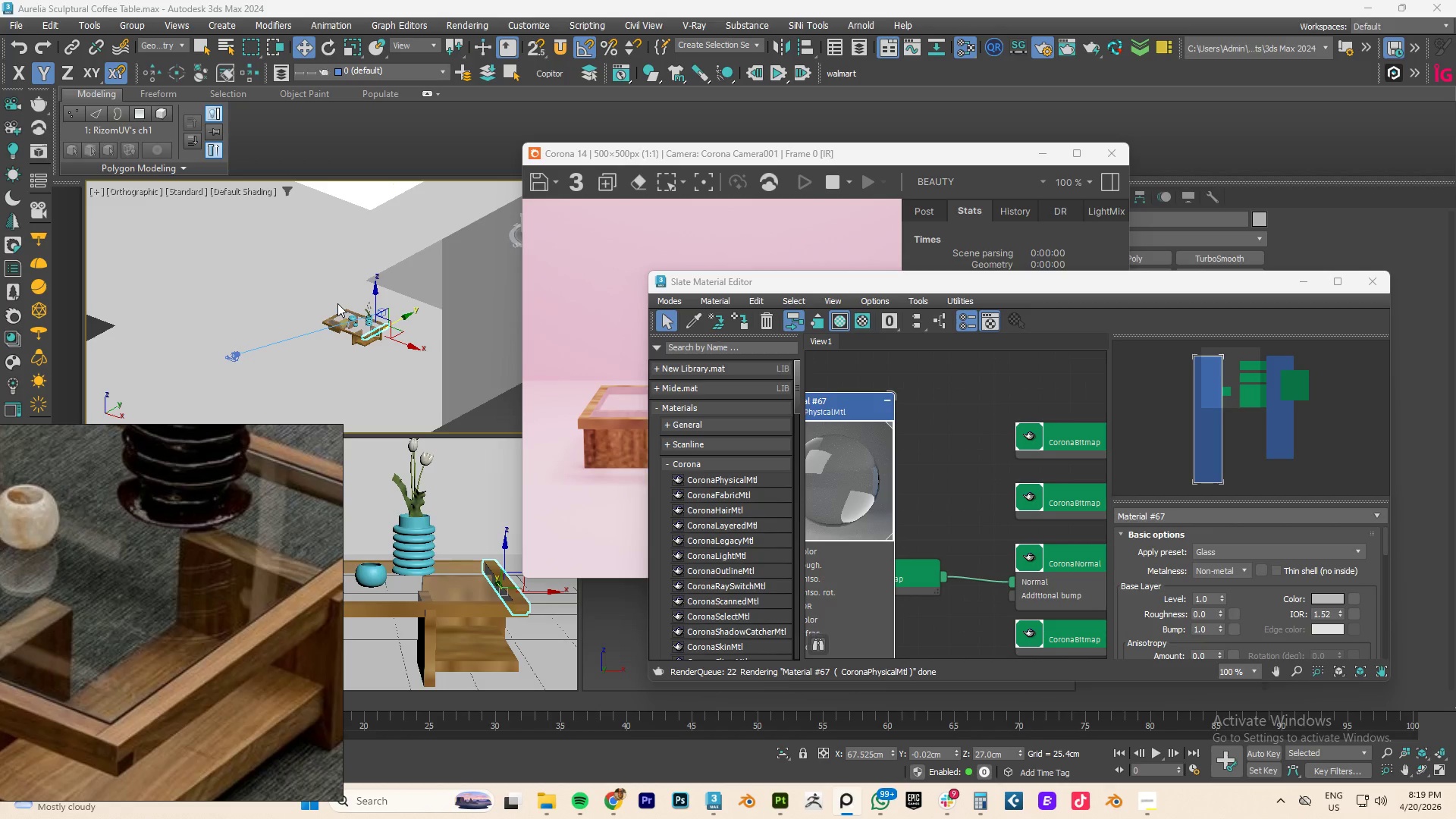 
wait(16.31)
 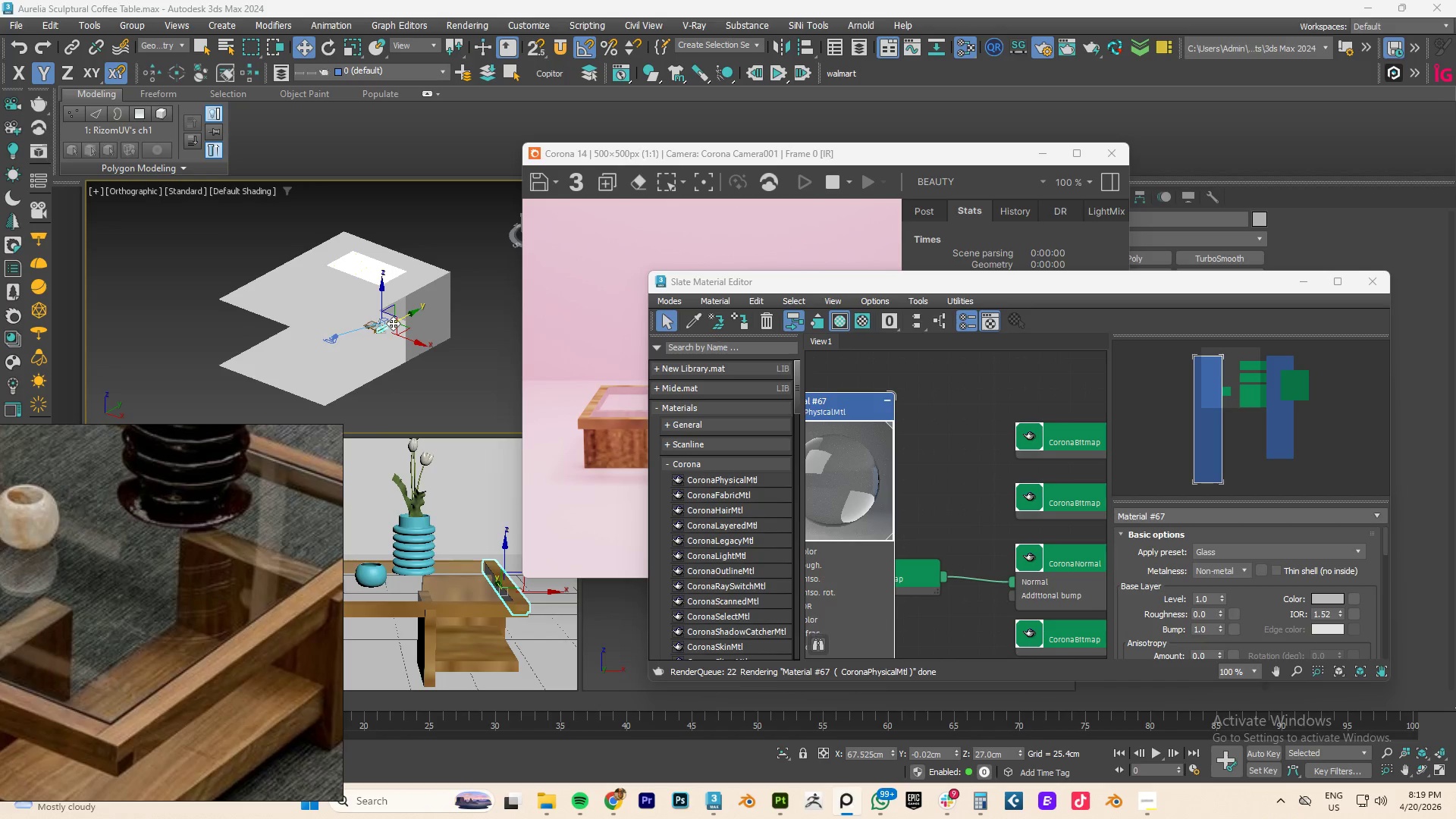 
hold_key(key=AltLeft, duration=0.48)
 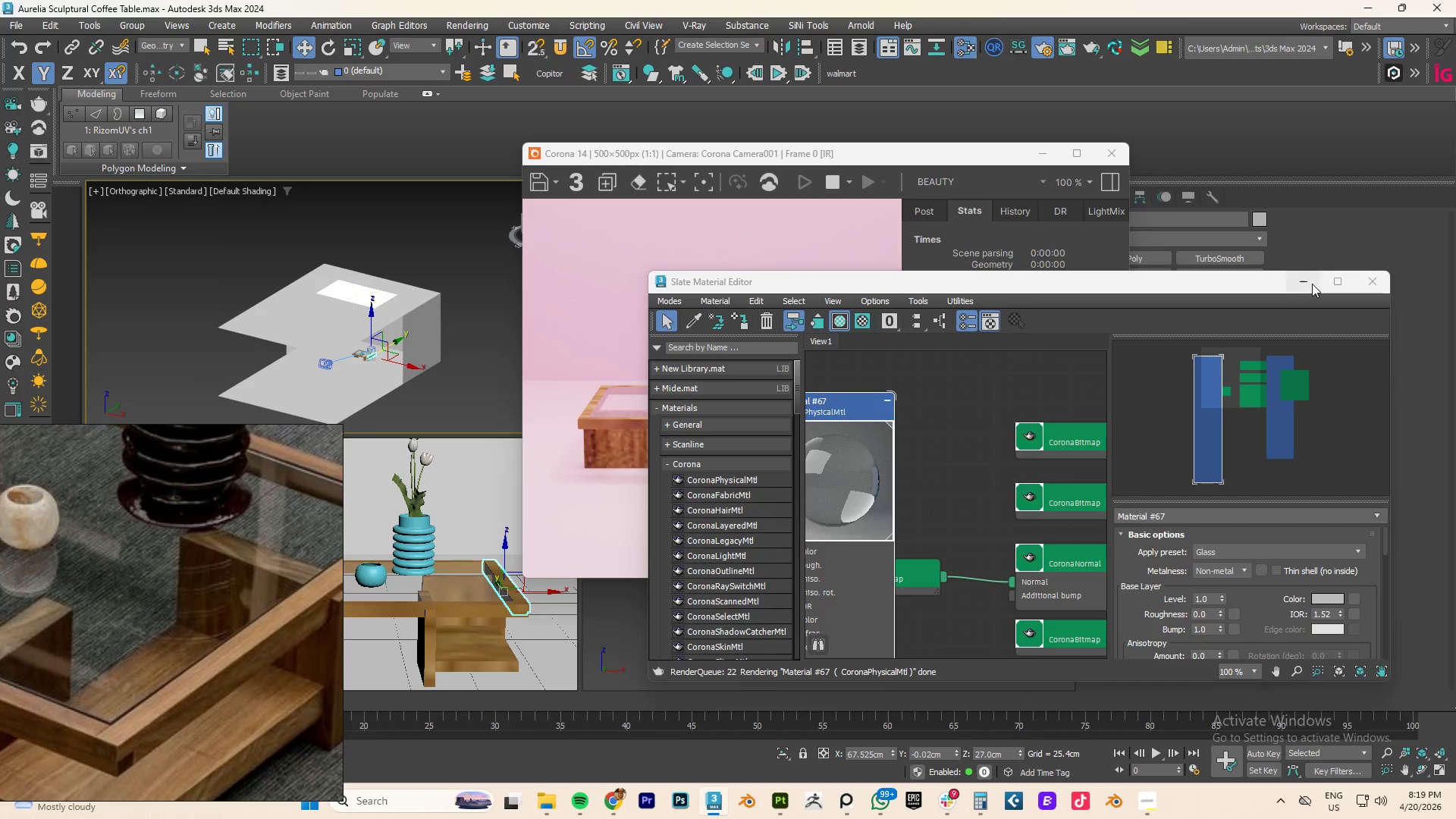 
scroll: coordinate [385, 327], scroll_direction: down, amount: 3.0
 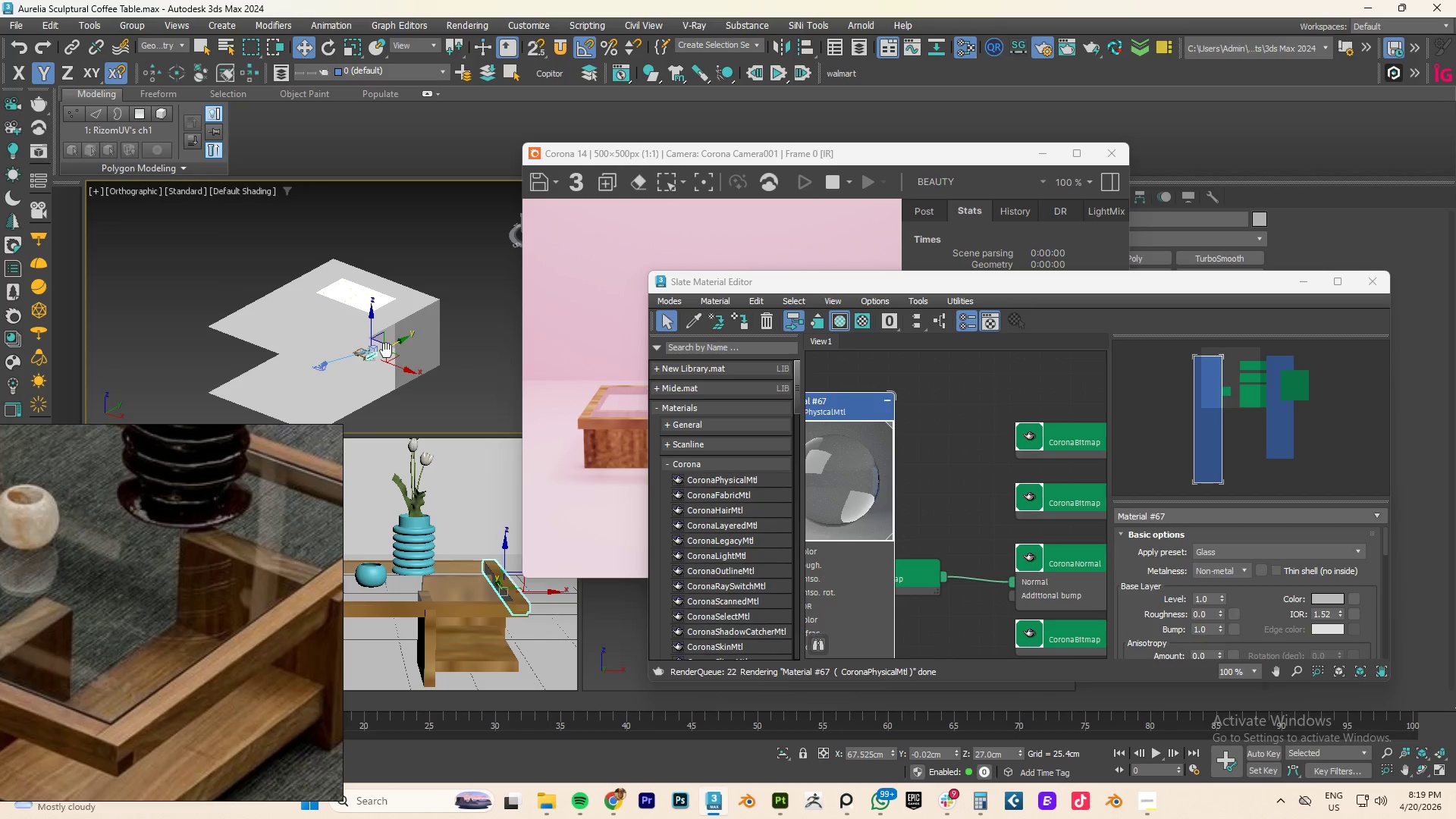 
left_click([1301, 281])
 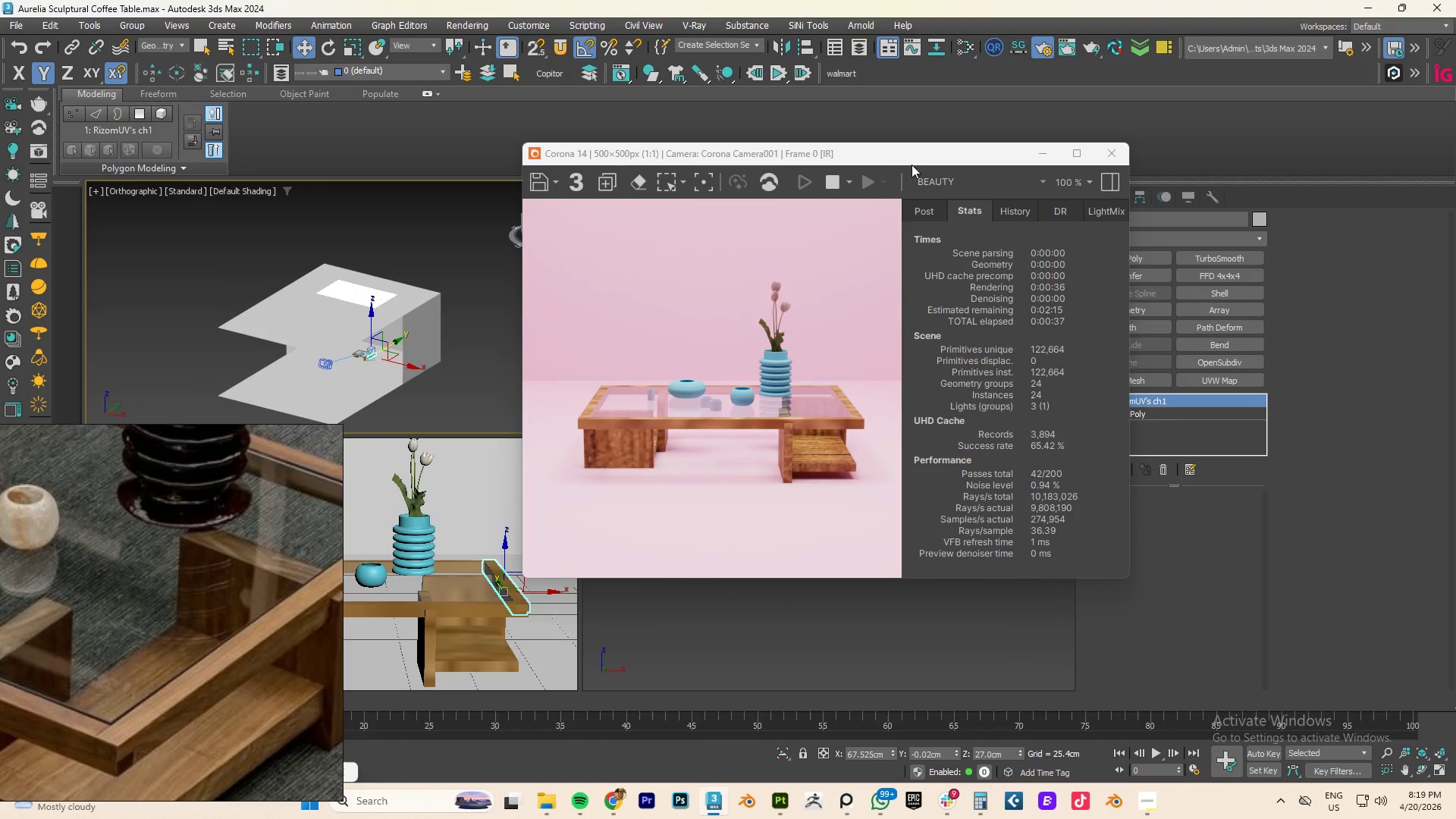 
left_click_drag(start_coordinate=[886, 155], to_coordinate=[786, 104])
 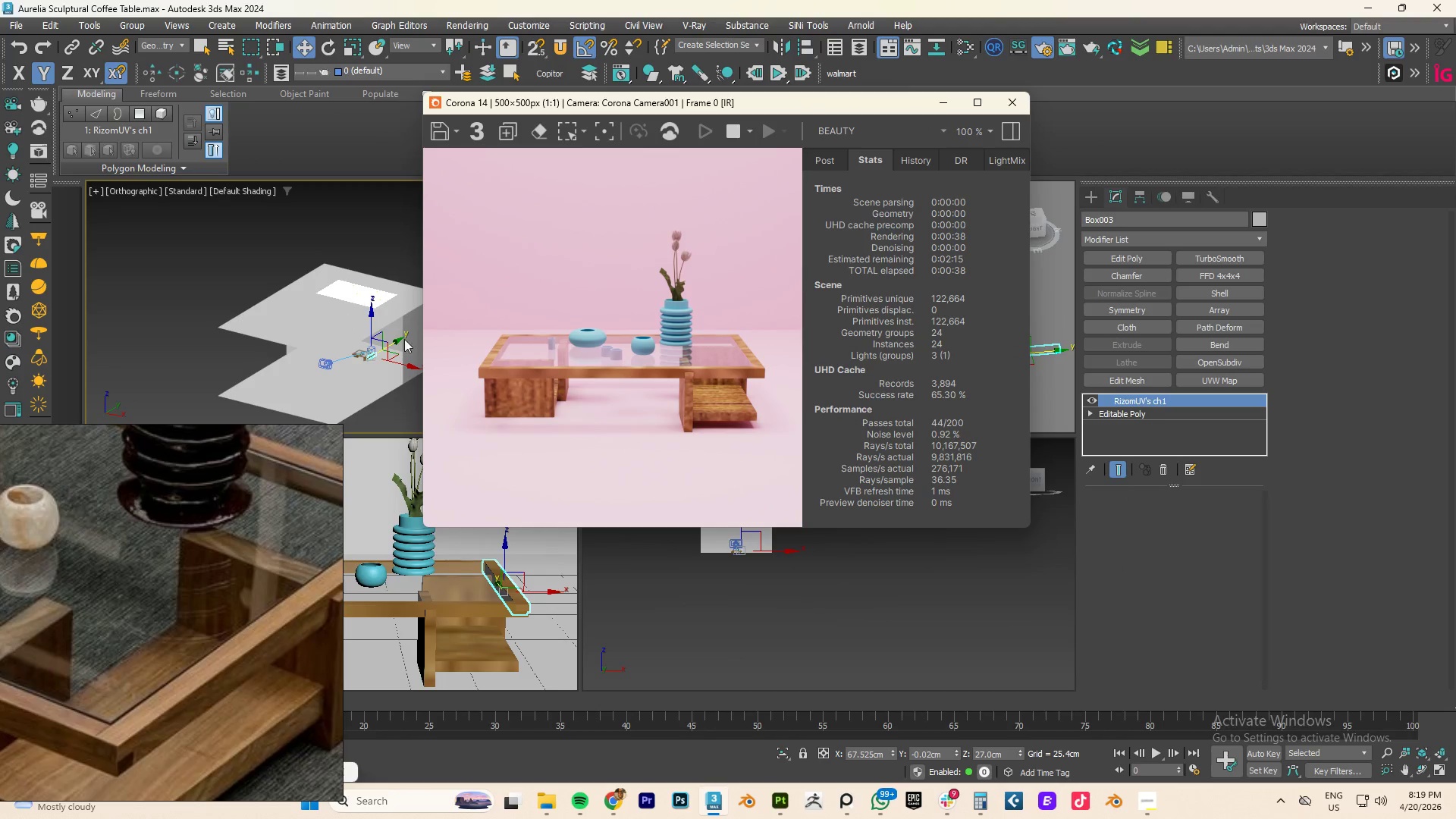 
scroll: coordinate [309, 364], scroll_direction: up, amount: 11.0
 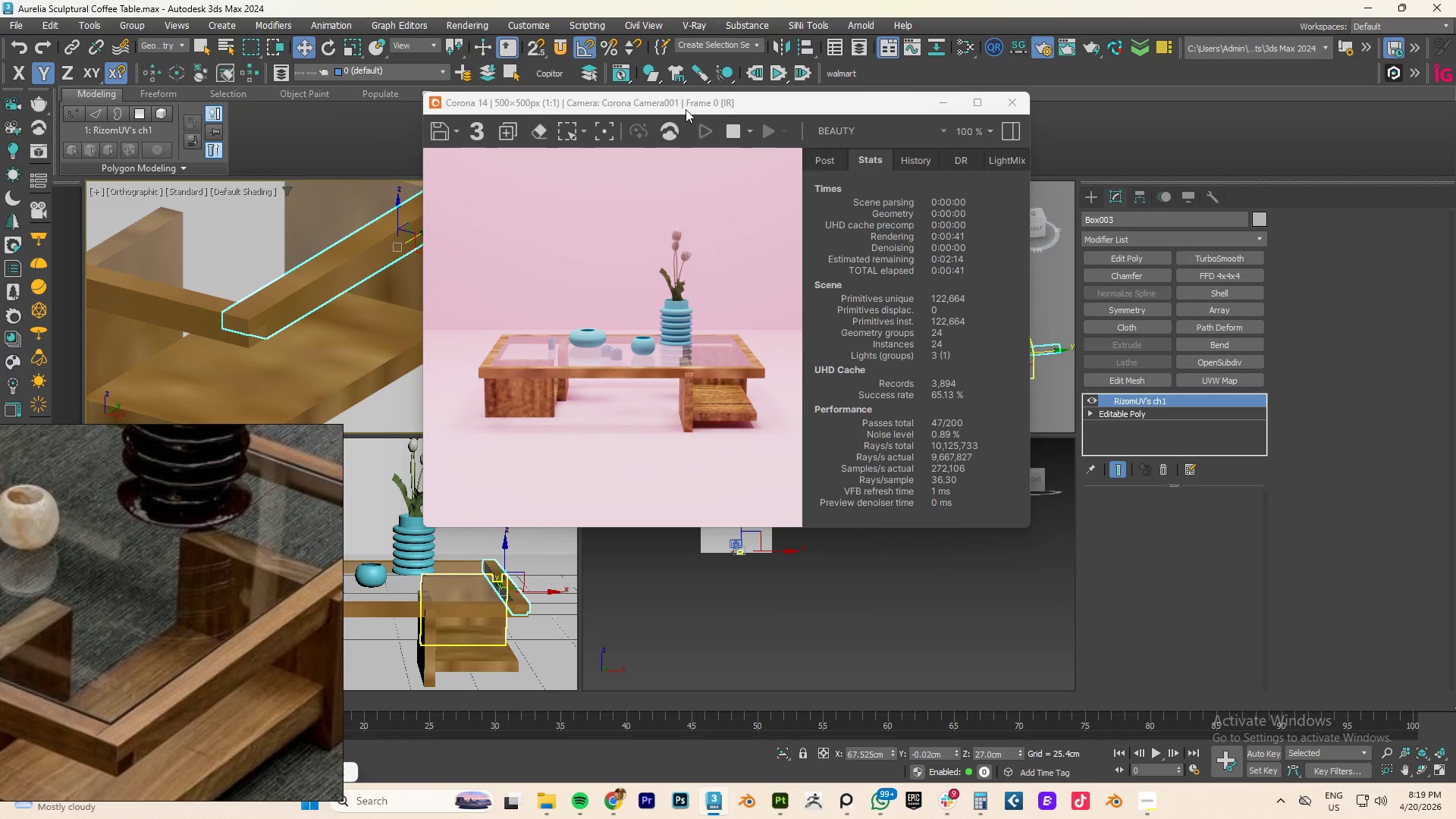 
key(M)
 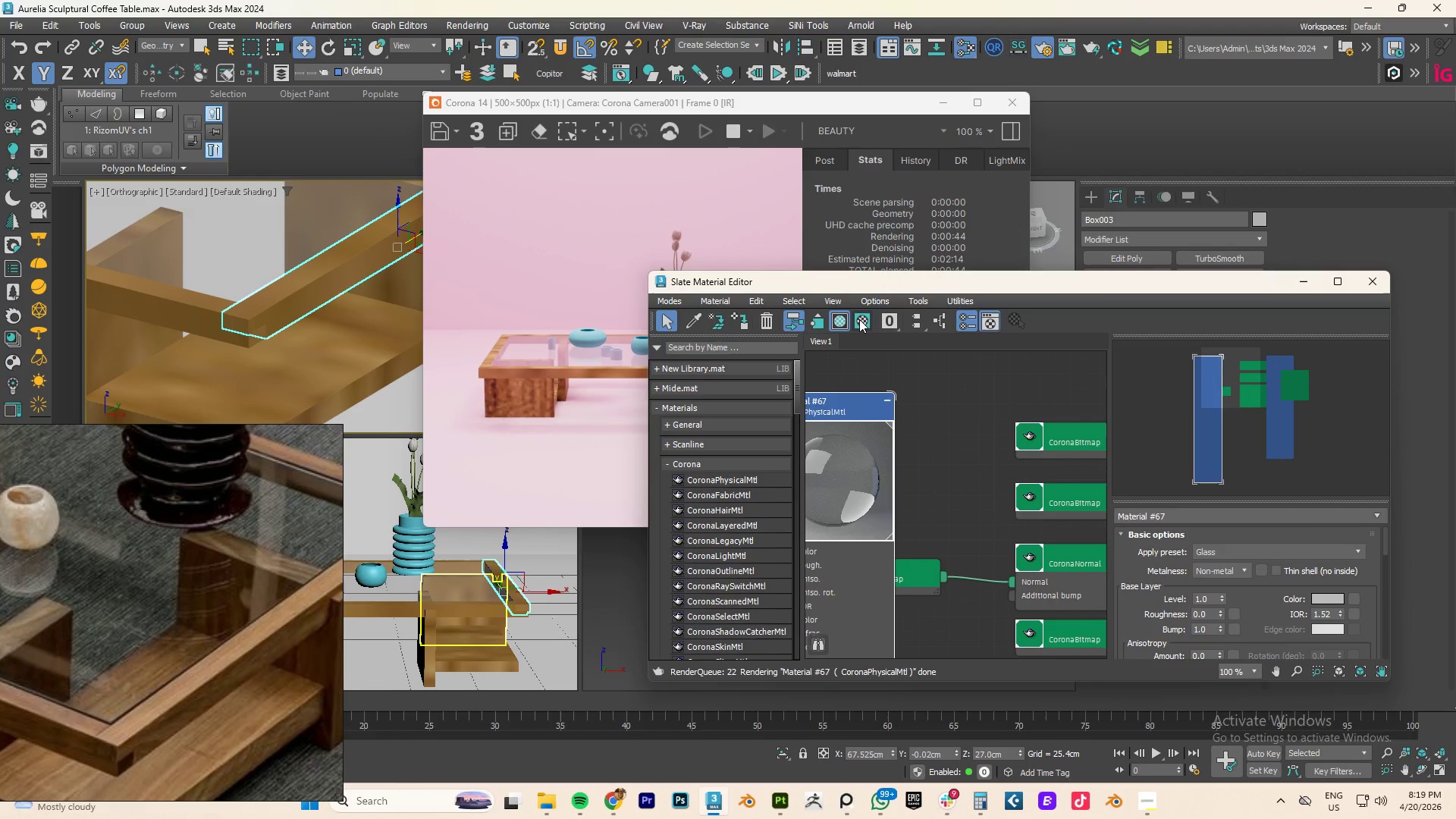 
left_click([859, 319])
 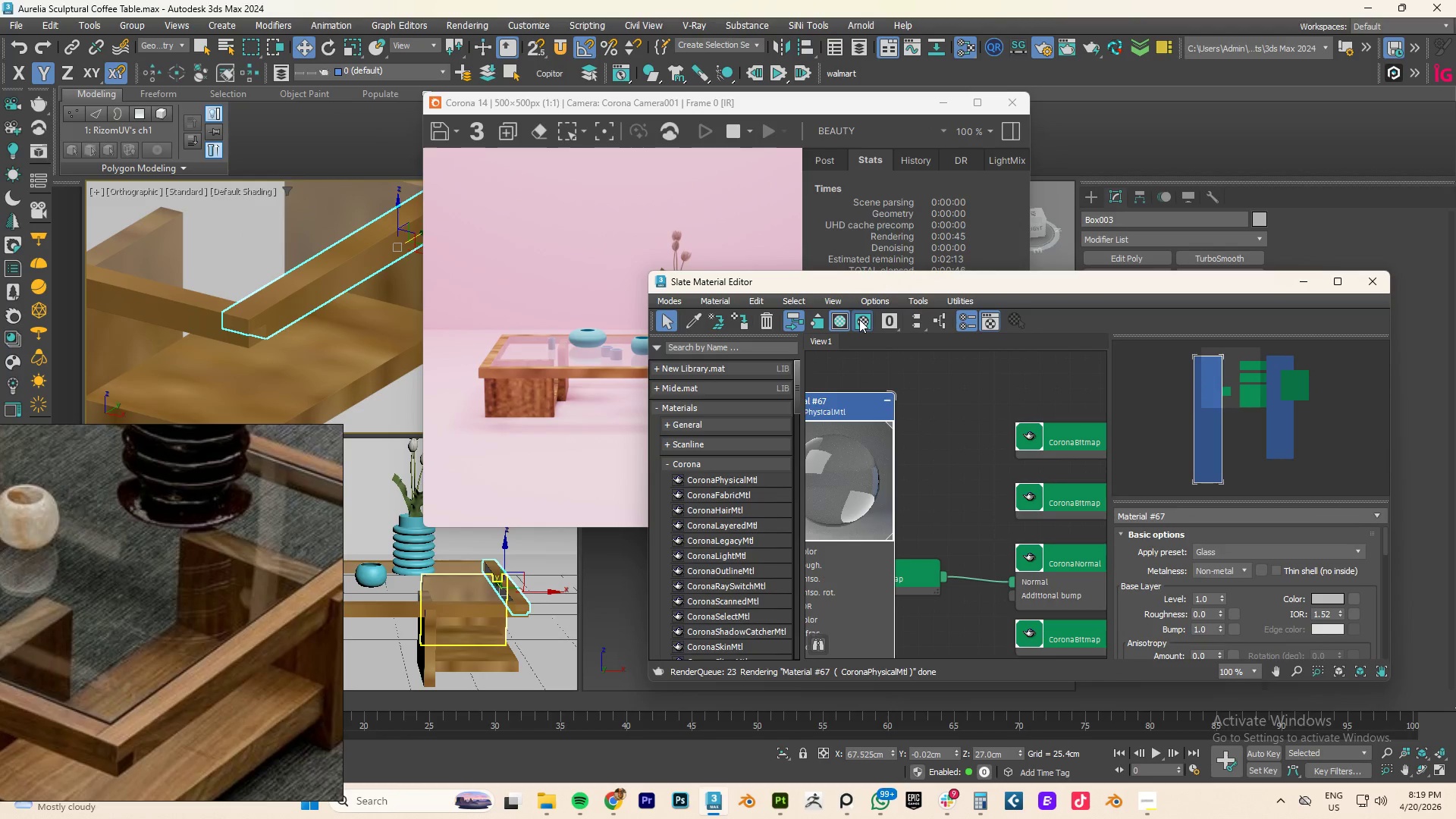 
left_click([859, 319])
 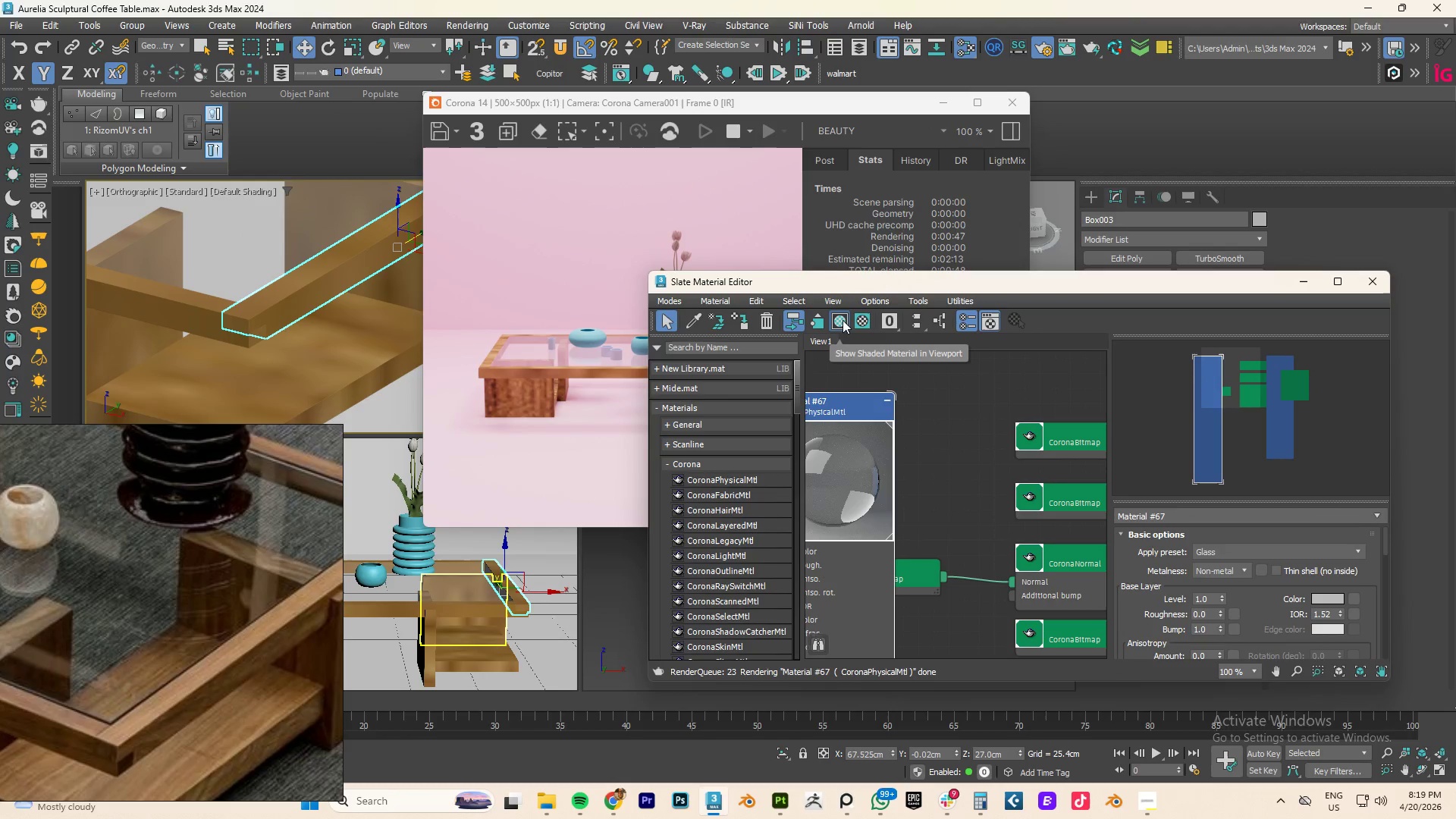 
left_click([843, 320])
 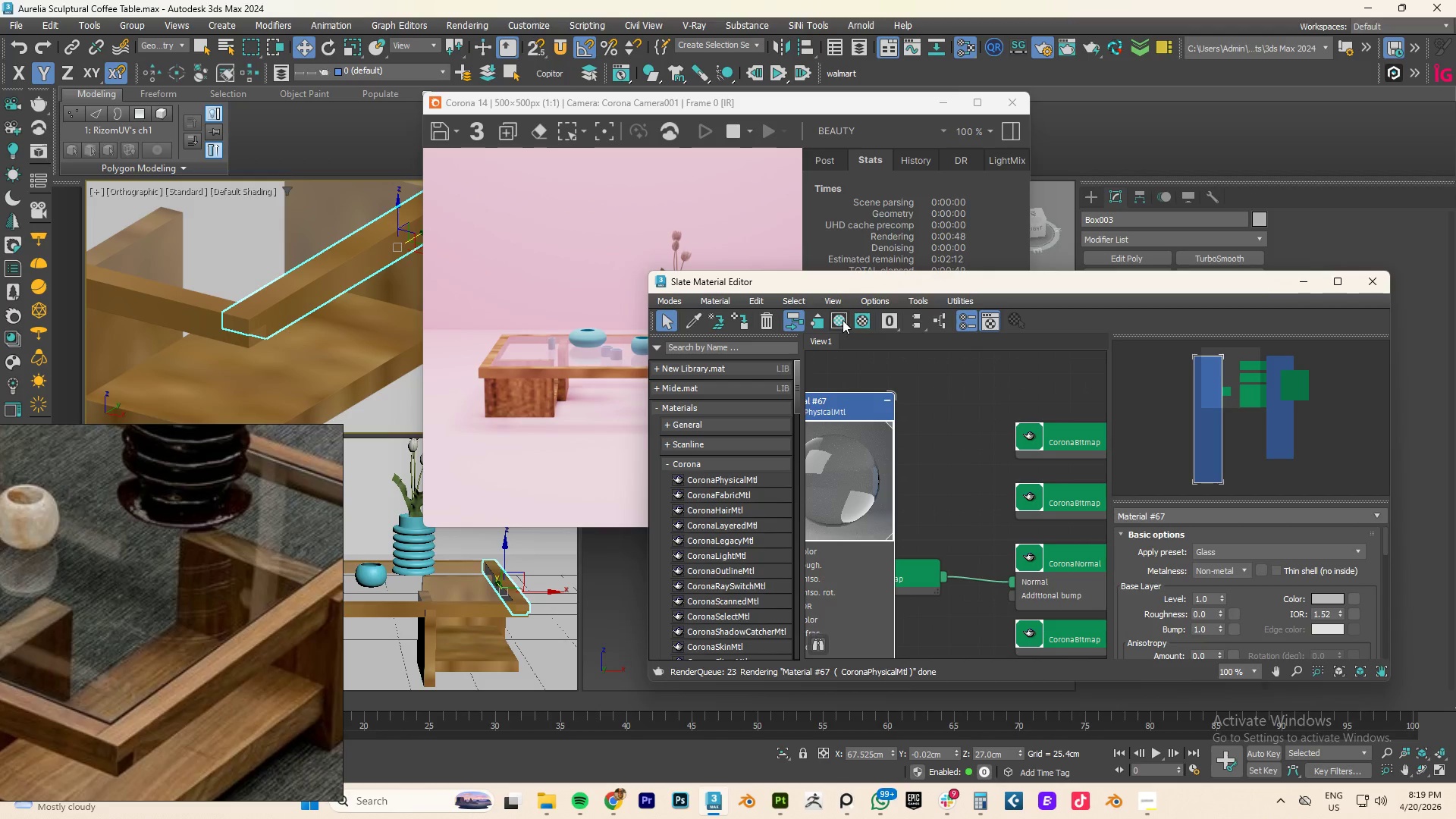 
left_click([843, 320])
 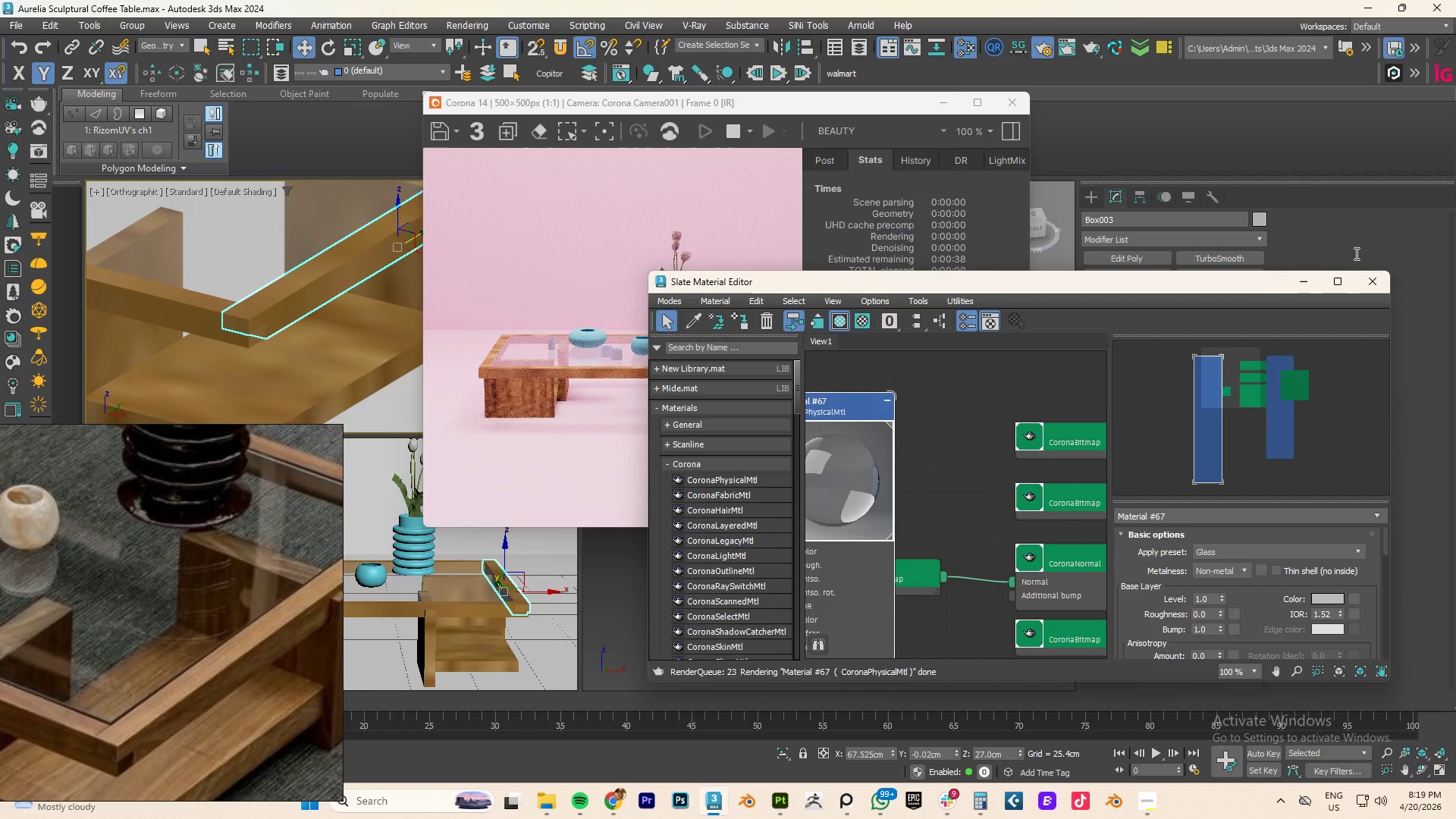 
left_click([1301, 282])
 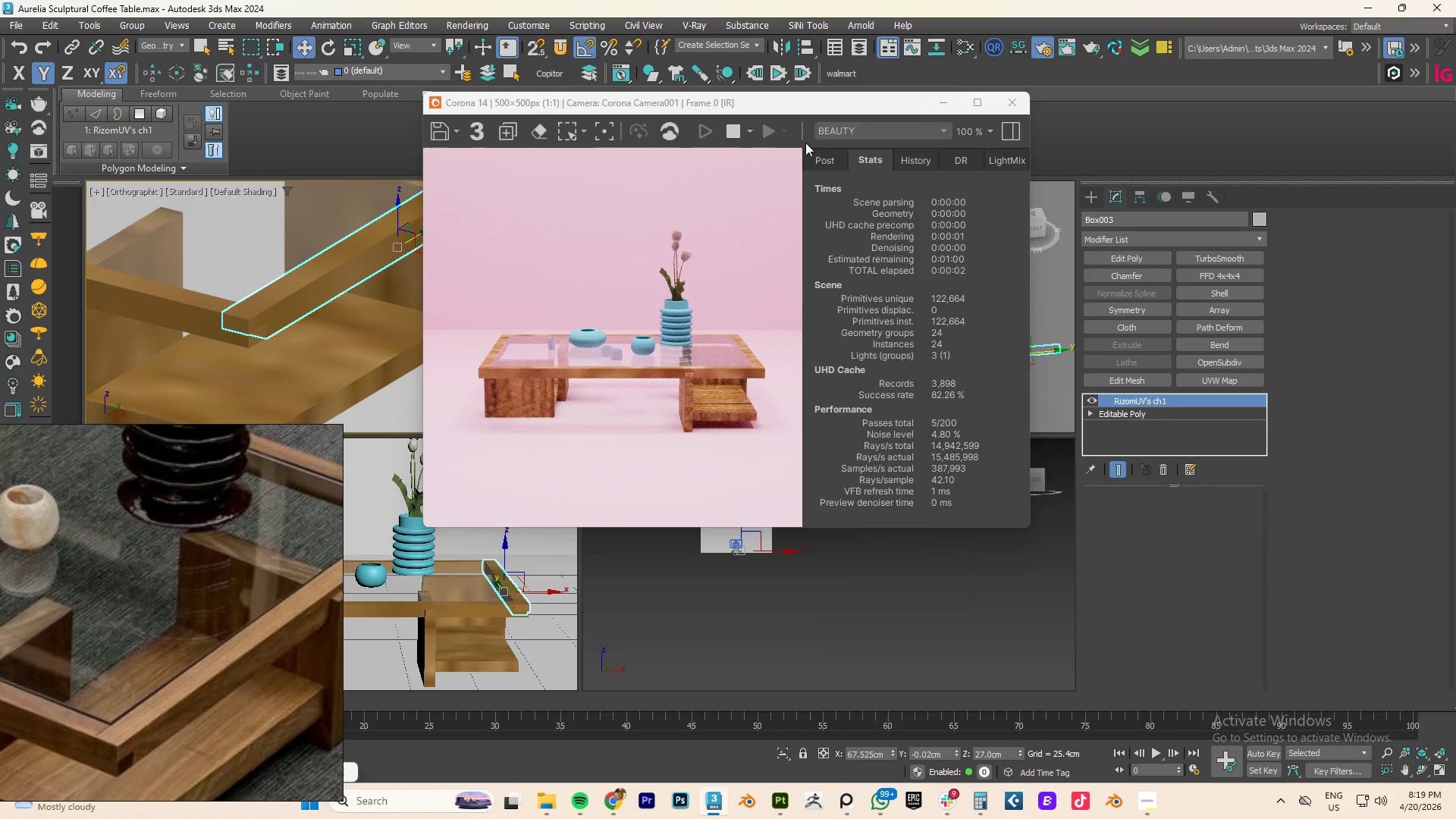 
left_click([826, 165])
 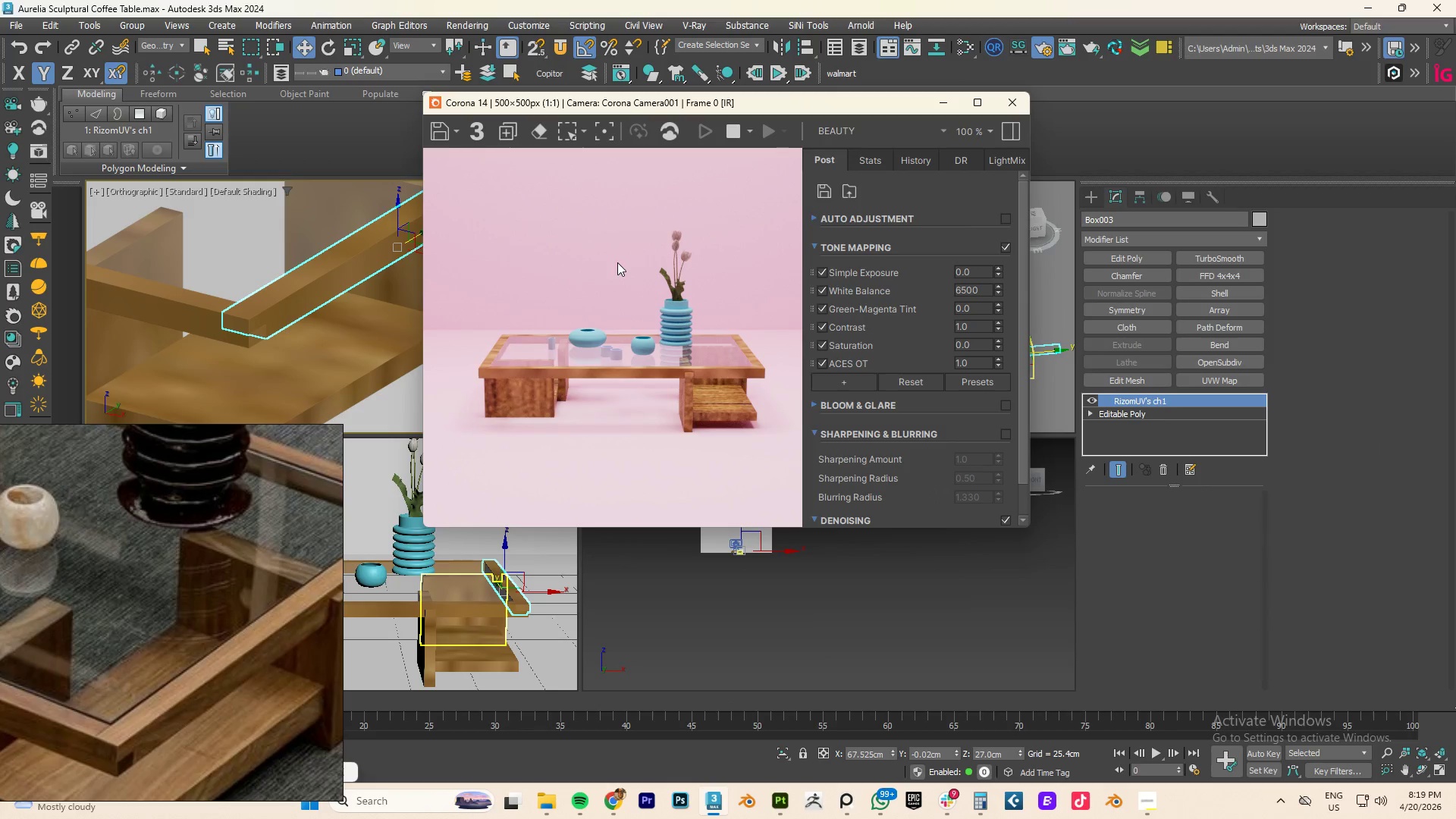 
wait(9.53)
 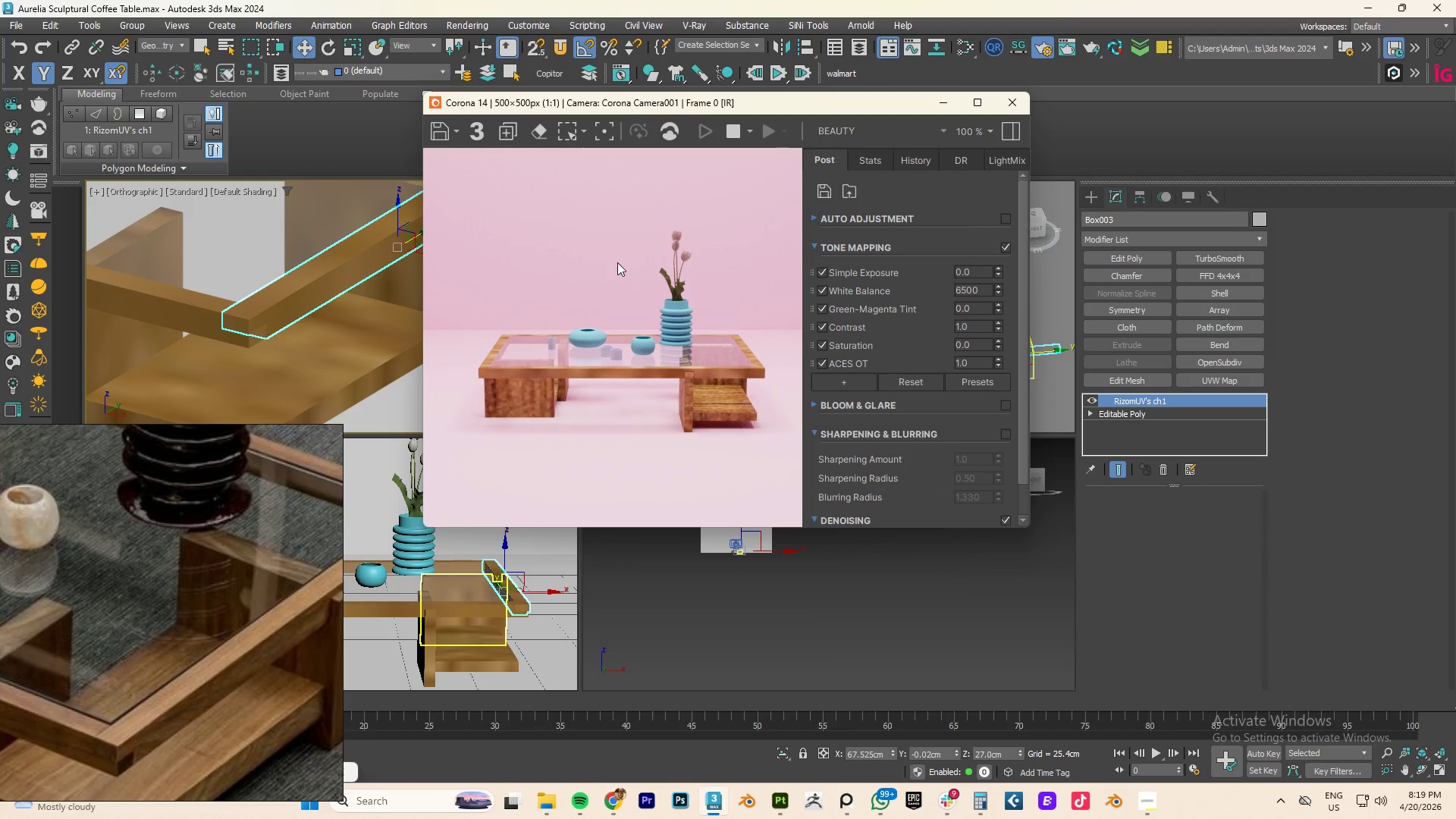 
left_click([561, 55])
 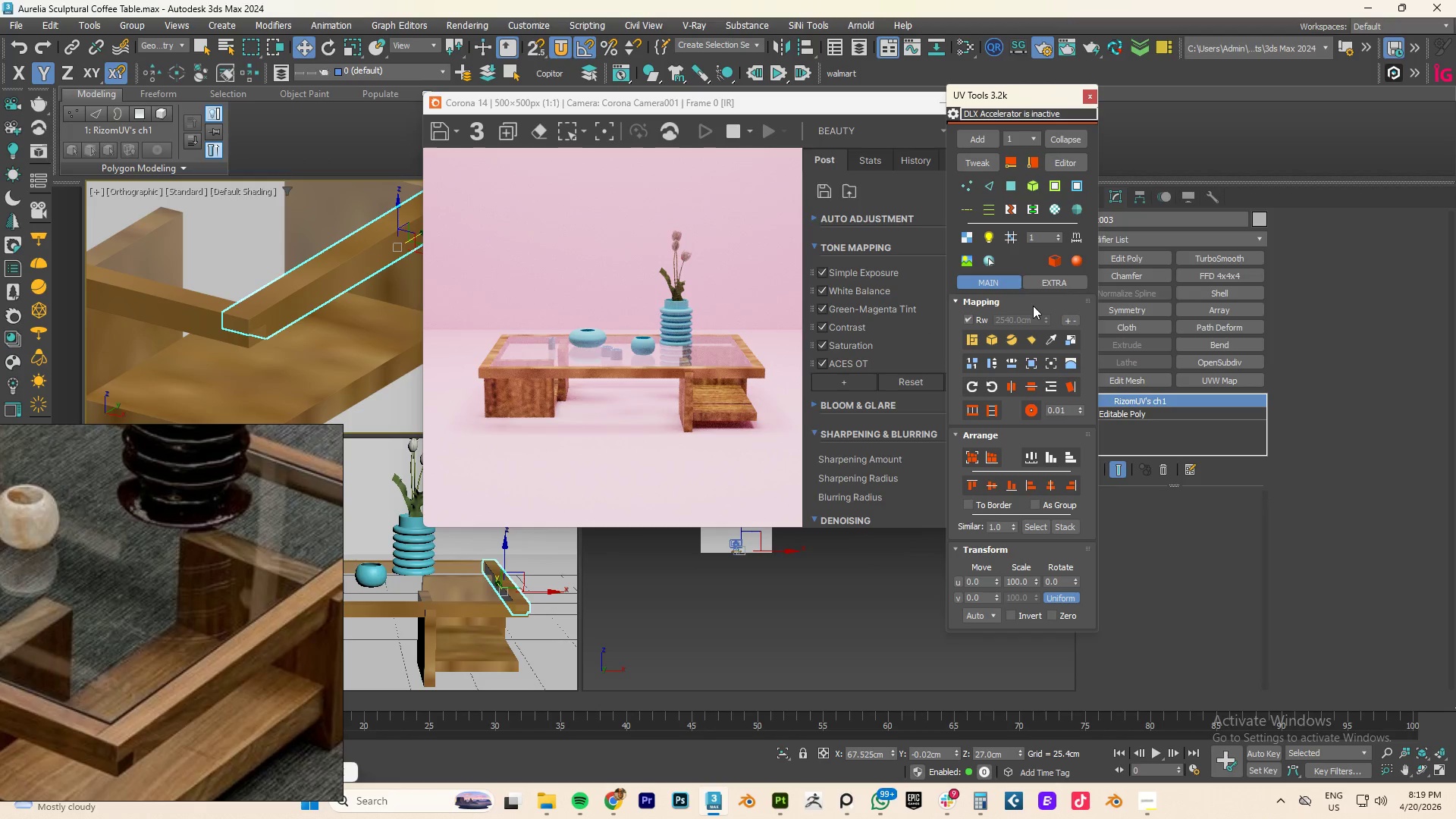 
wait(6.19)
 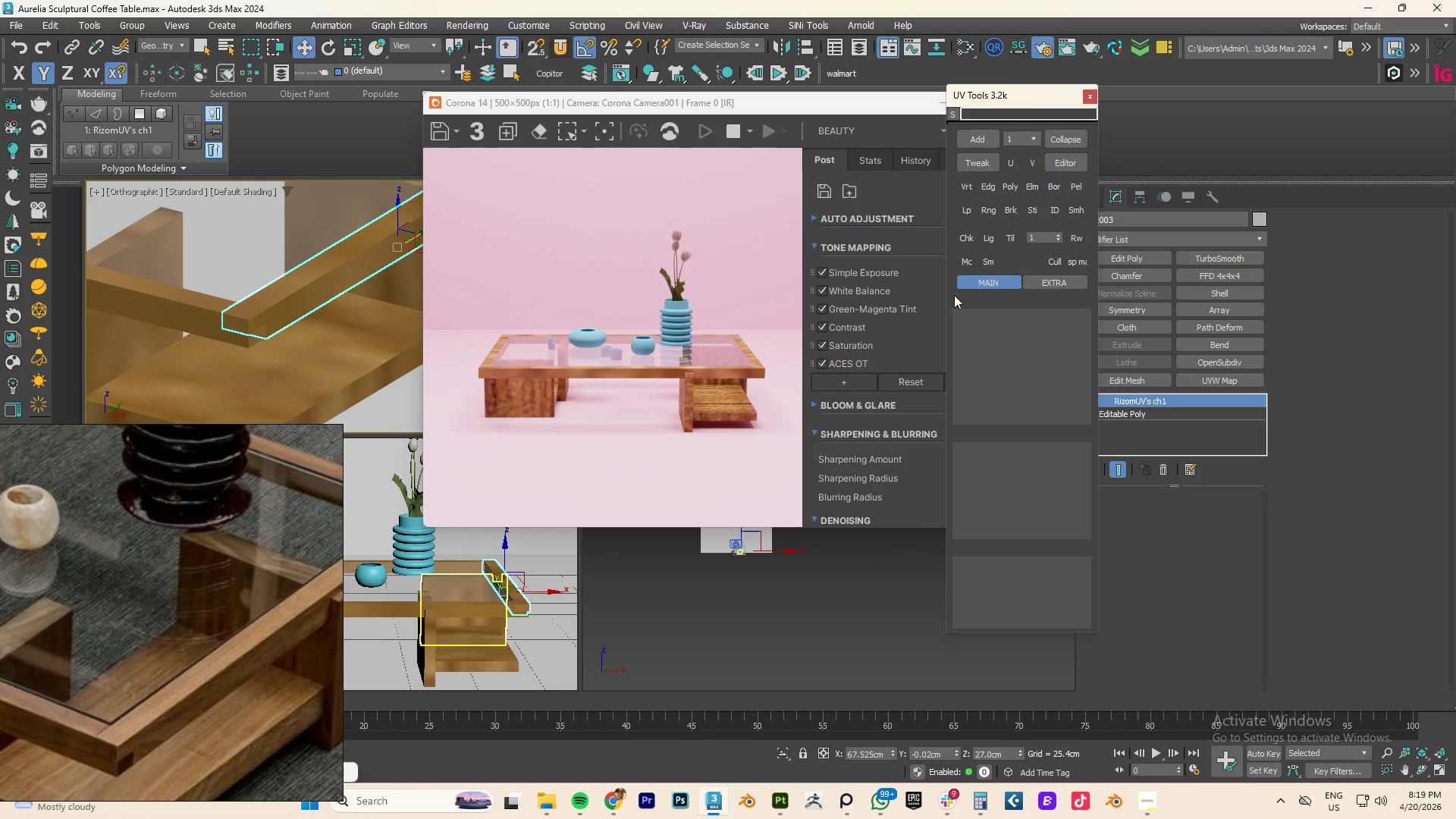 
mouse_move([1016, 287])
 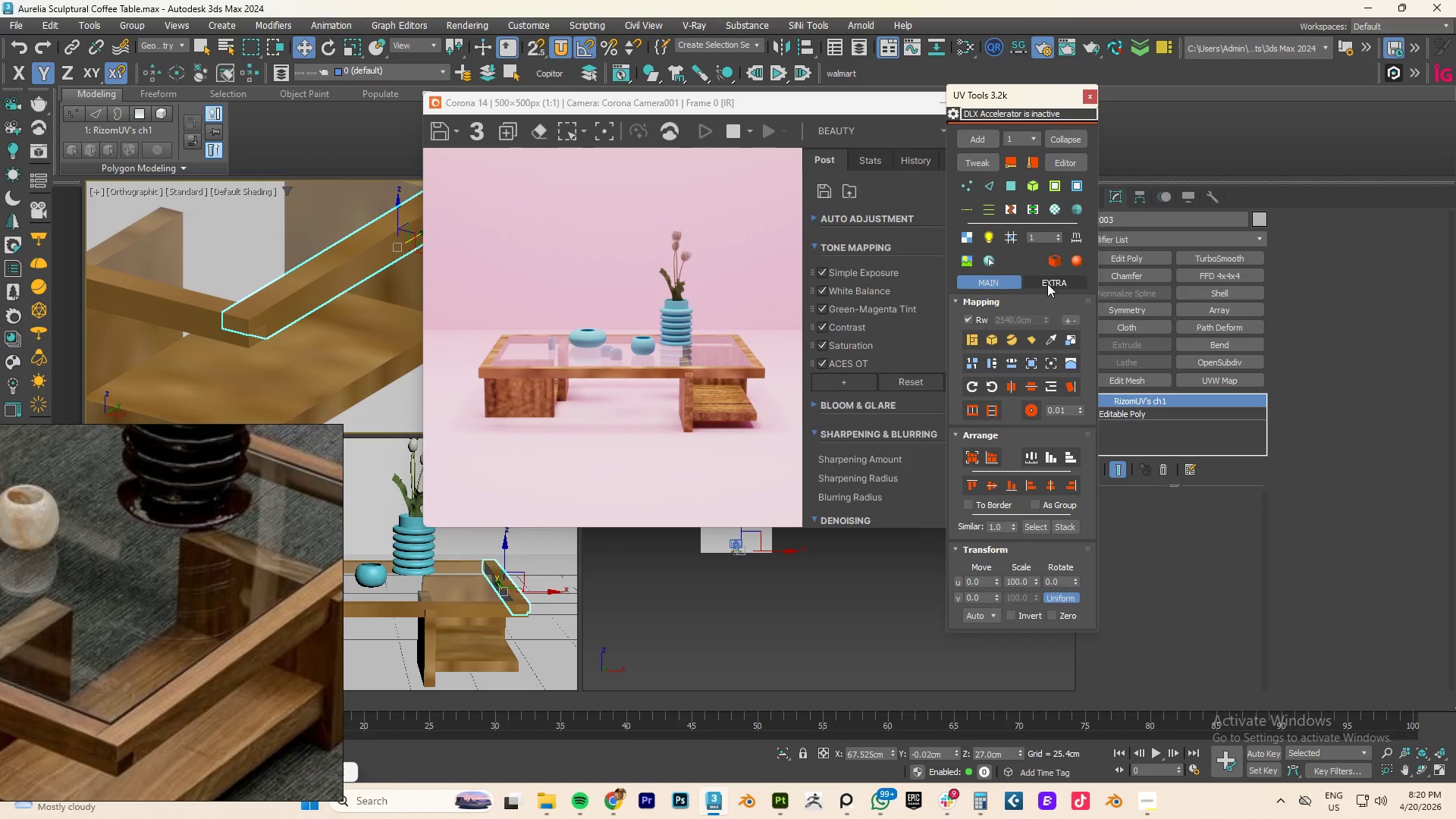 
wait(7.25)
 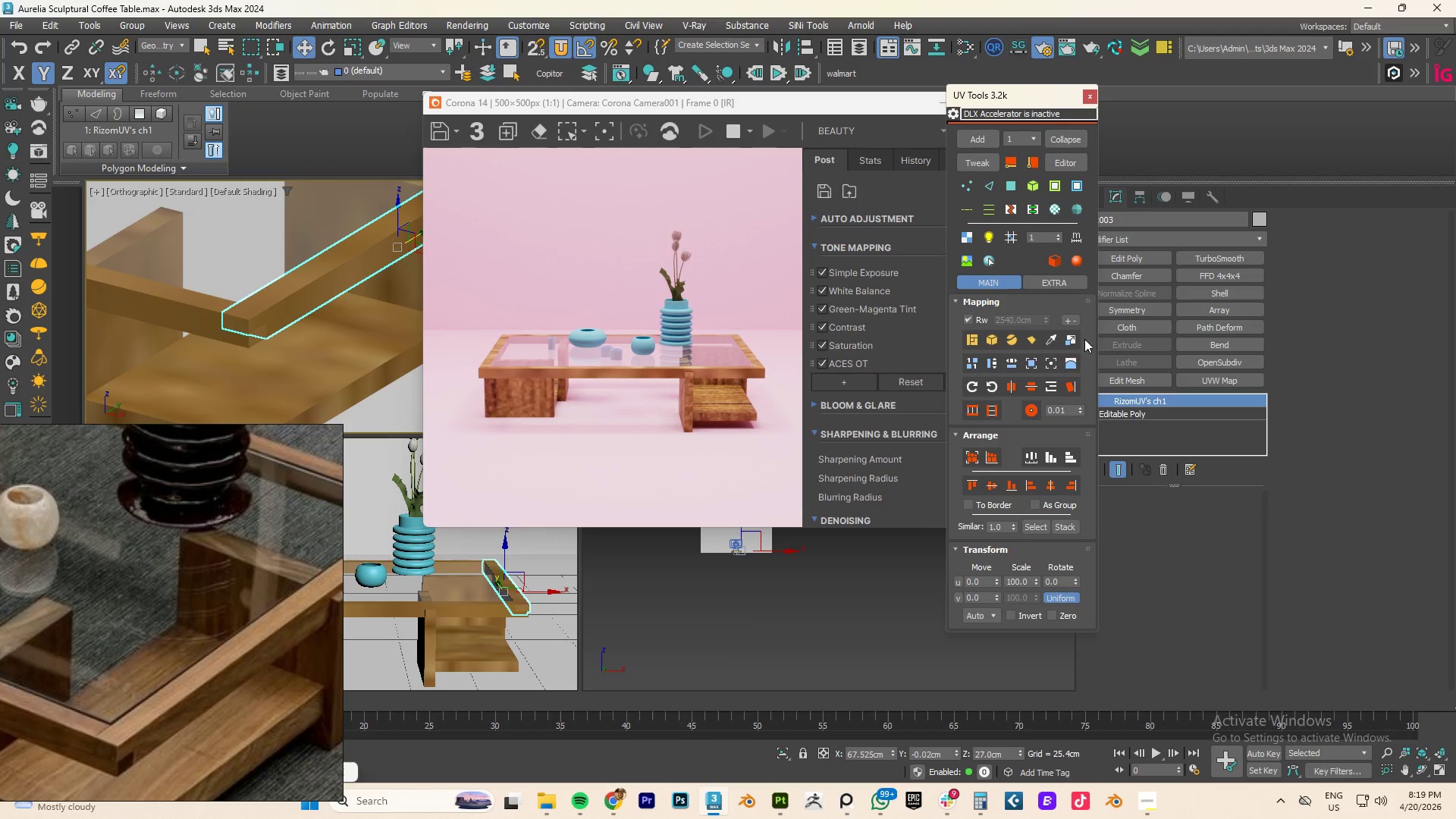 
left_click([1060, 692])
 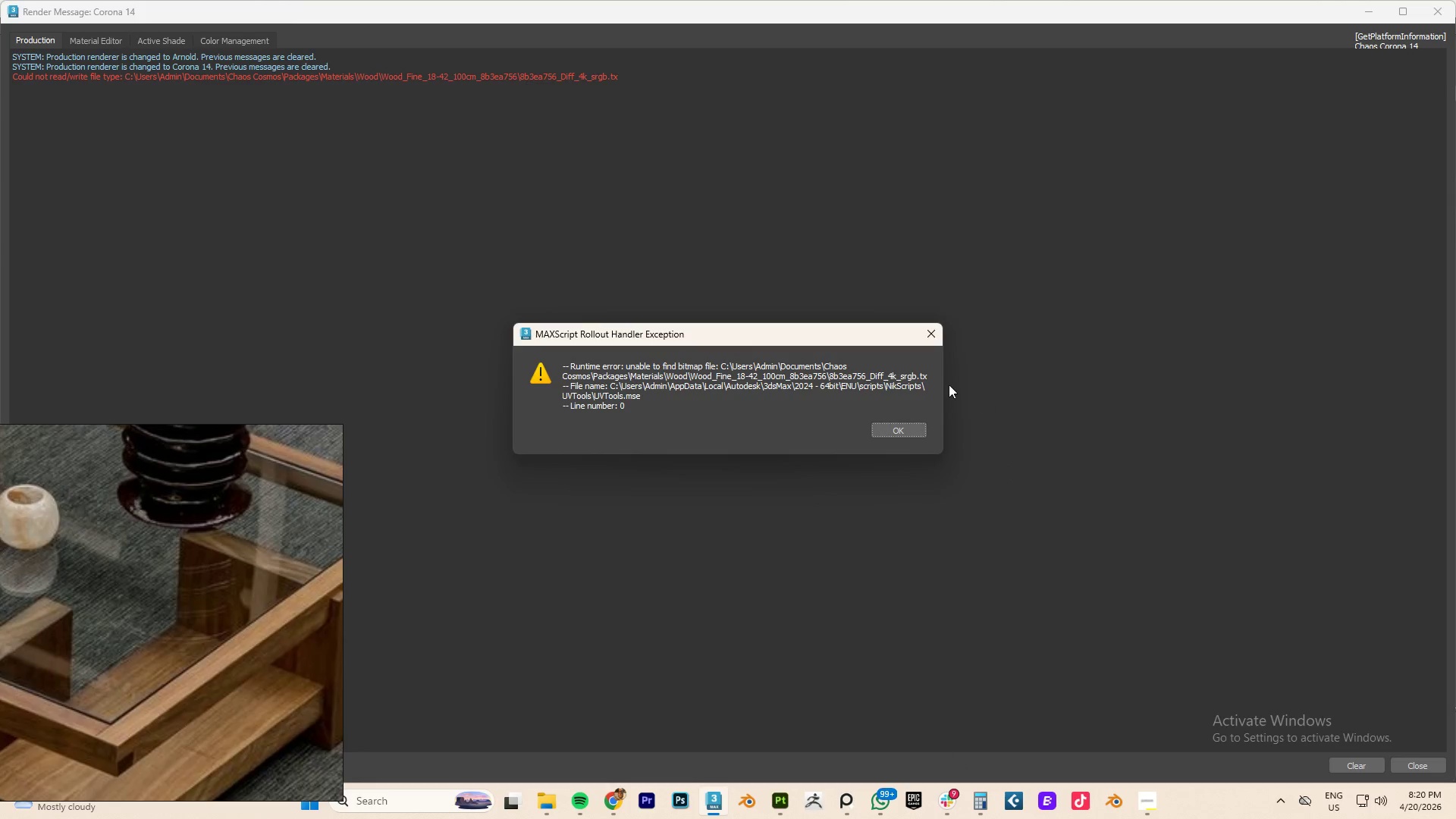 
left_click([908, 431])
 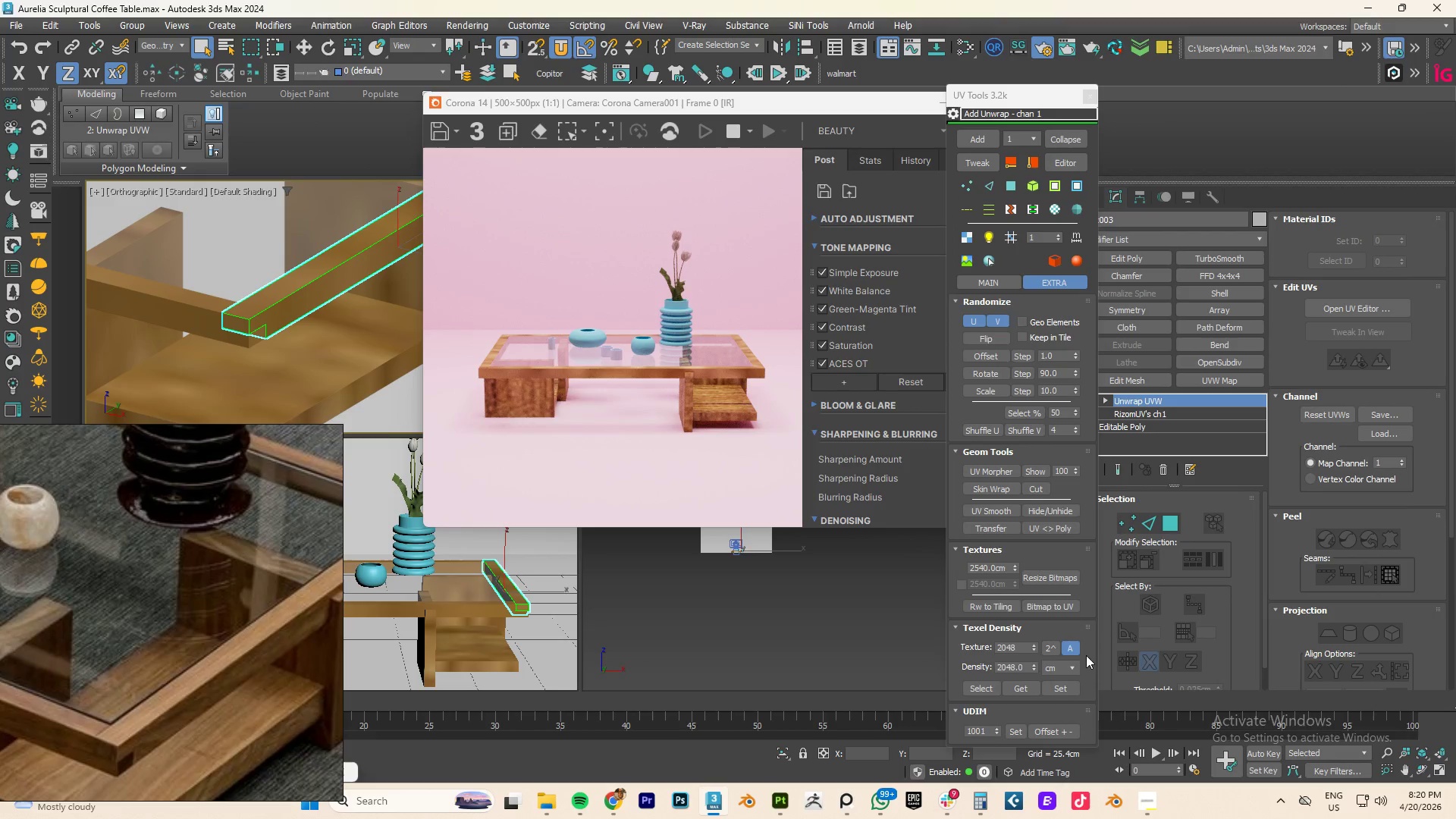 
left_click([1004, 284])
 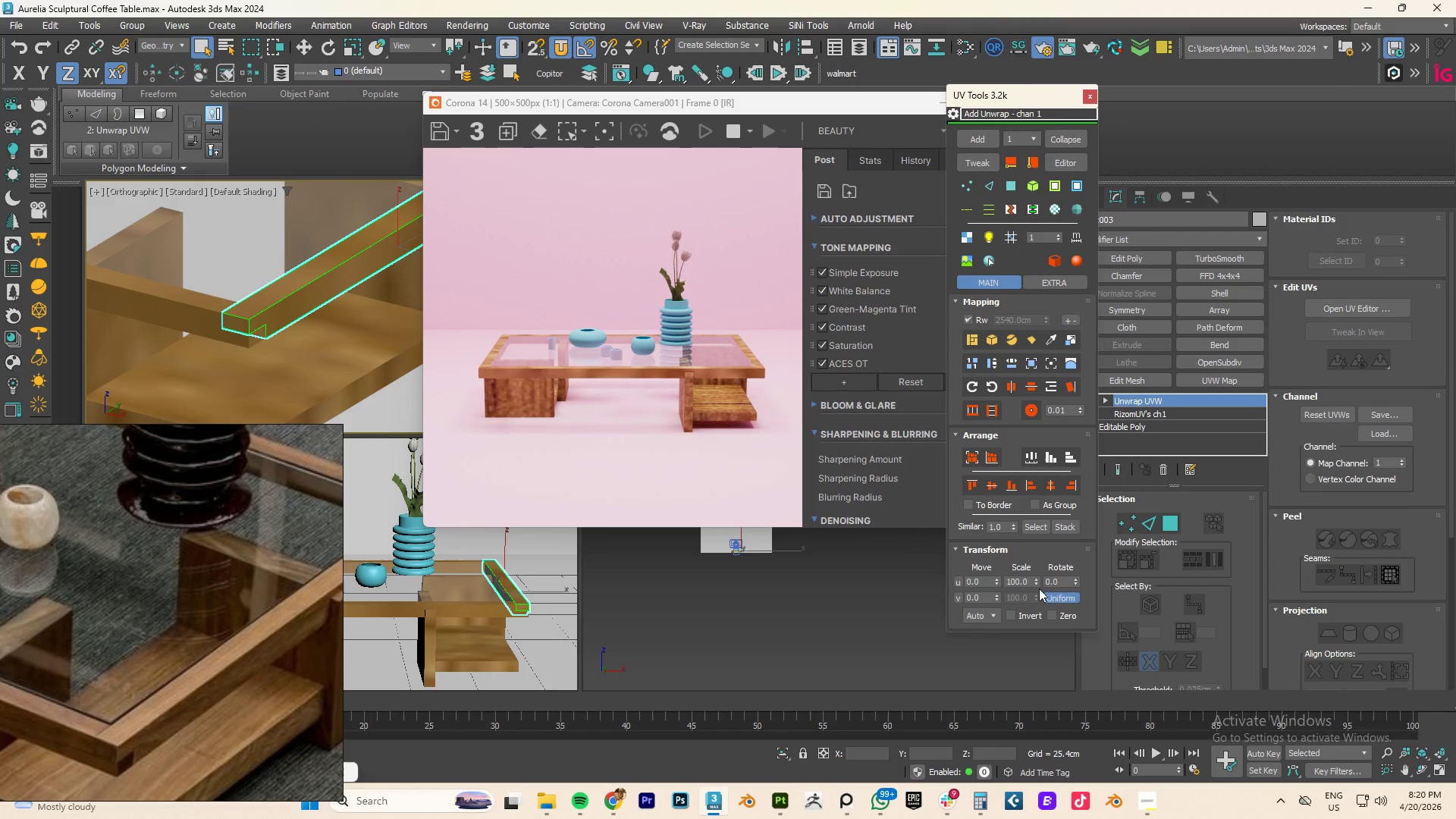 
left_click_drag(start_coordinate=[1036, 579], to_coordinate=[332, 269])
 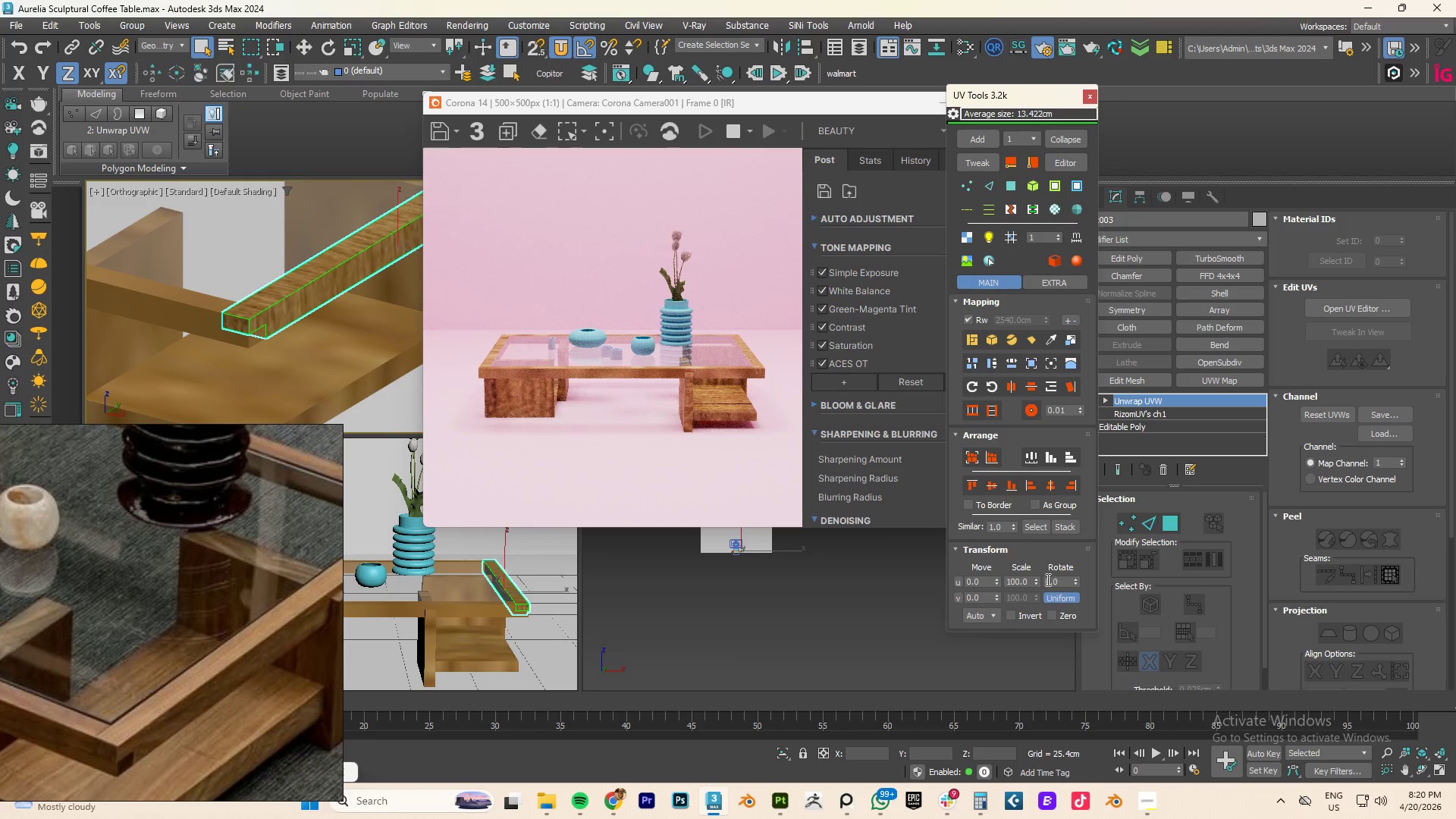 
double_click([1056, 579])
 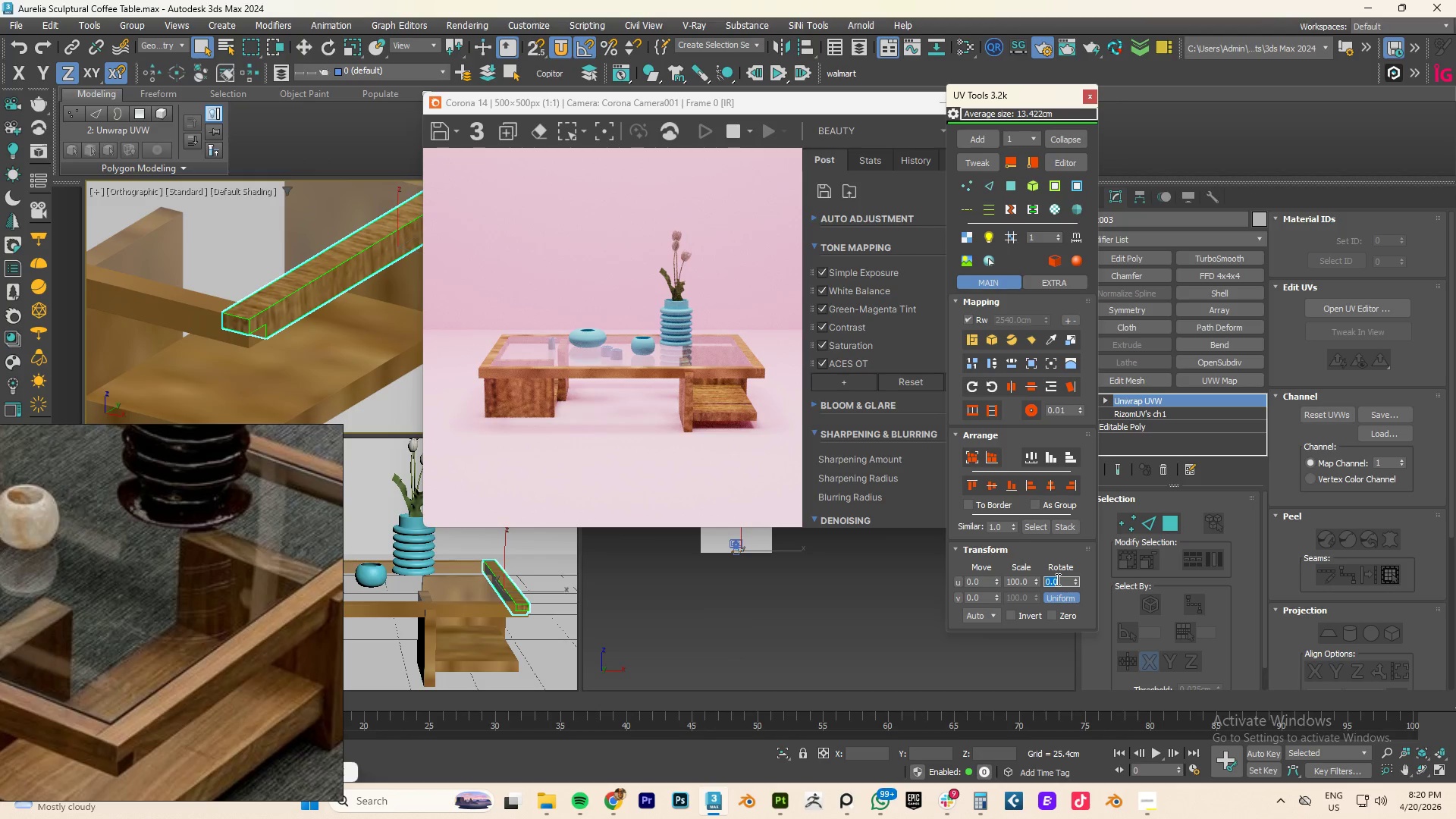 
key(Numpad9)
 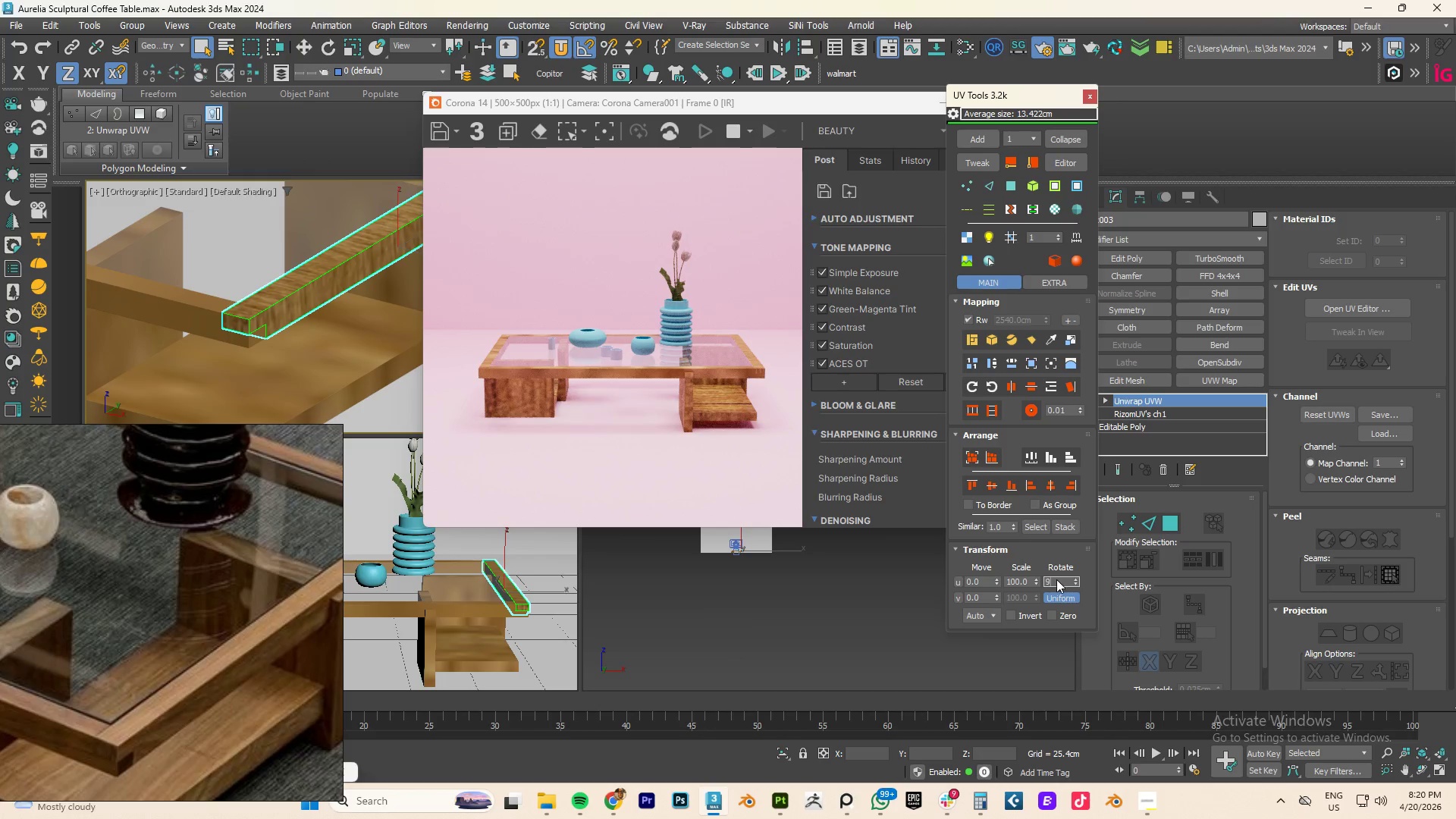 
key(Numpad0)
 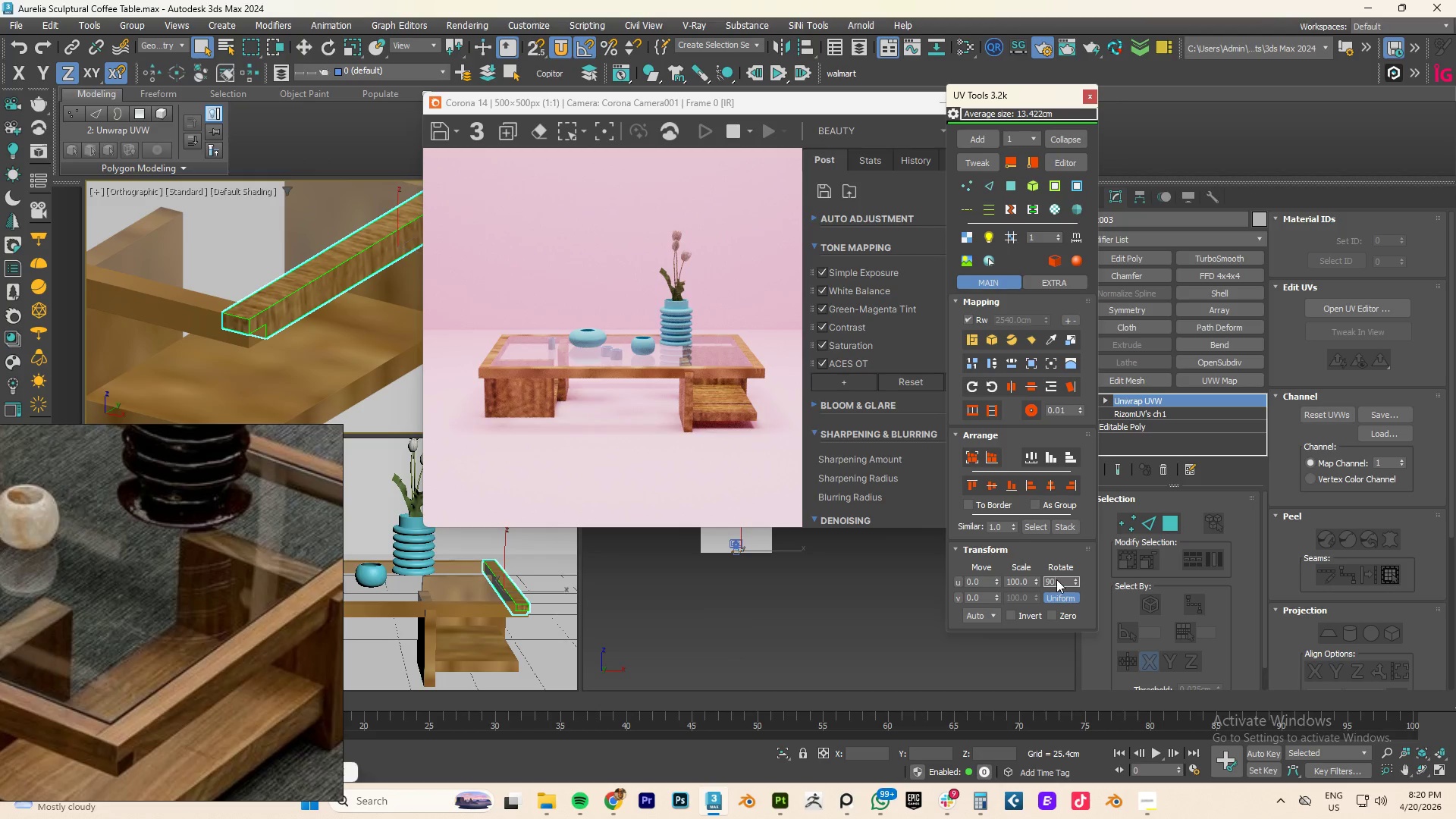 
key(NumpadEnter)
 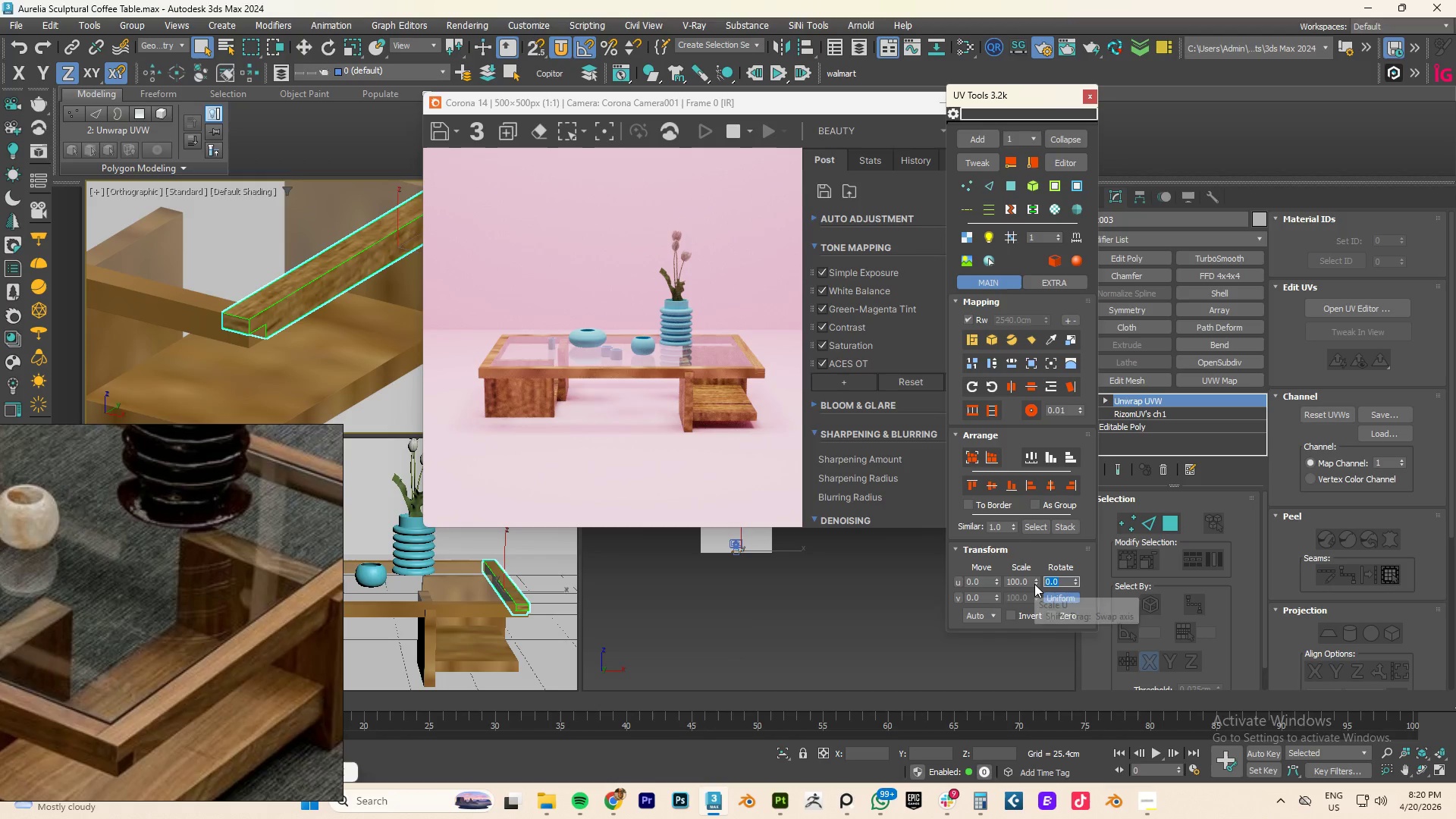 
wait(6.67)
 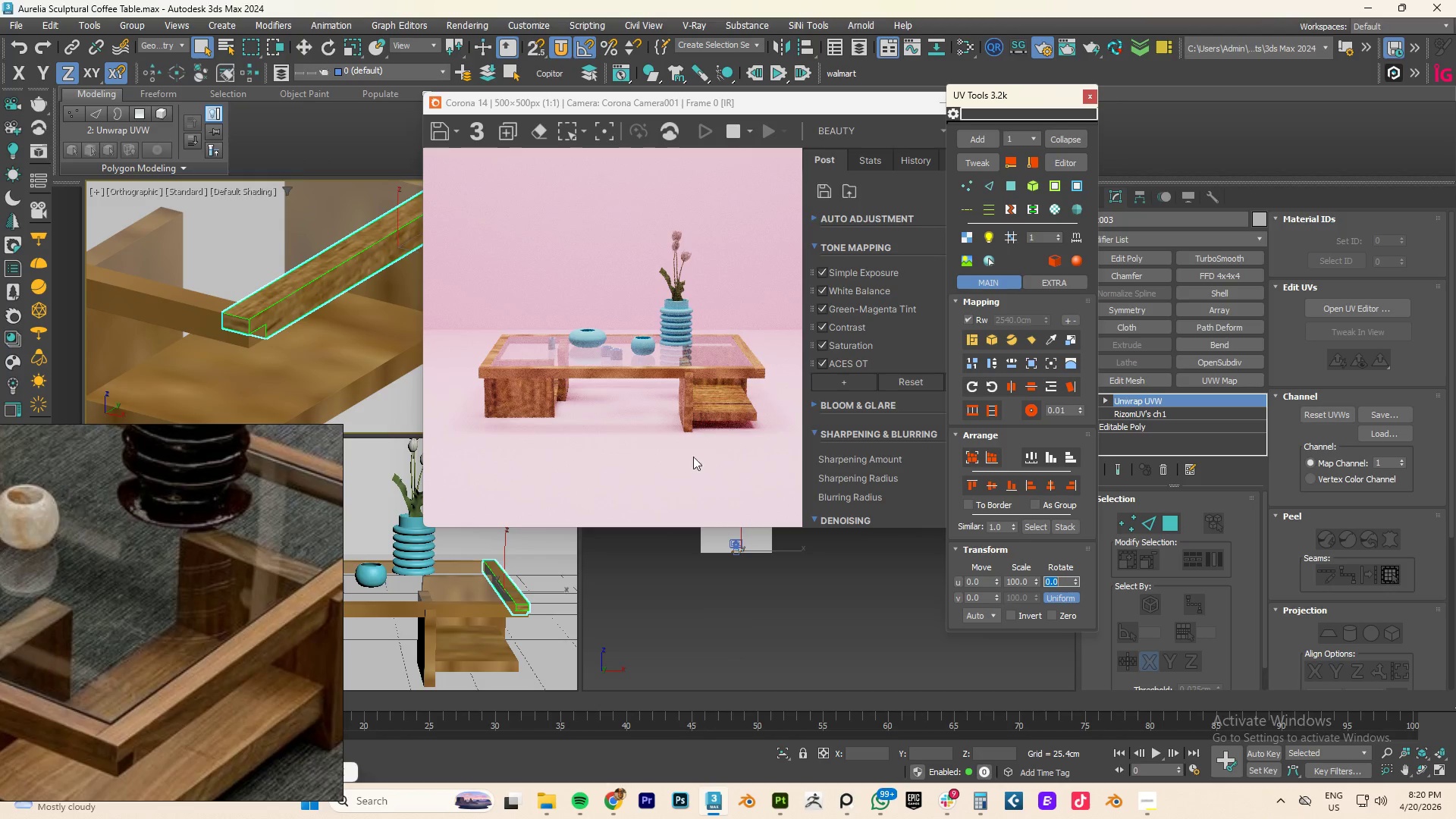 
left_click_drag(start_coordinate=[1036, 582], to_coordinate=[759, 485])
 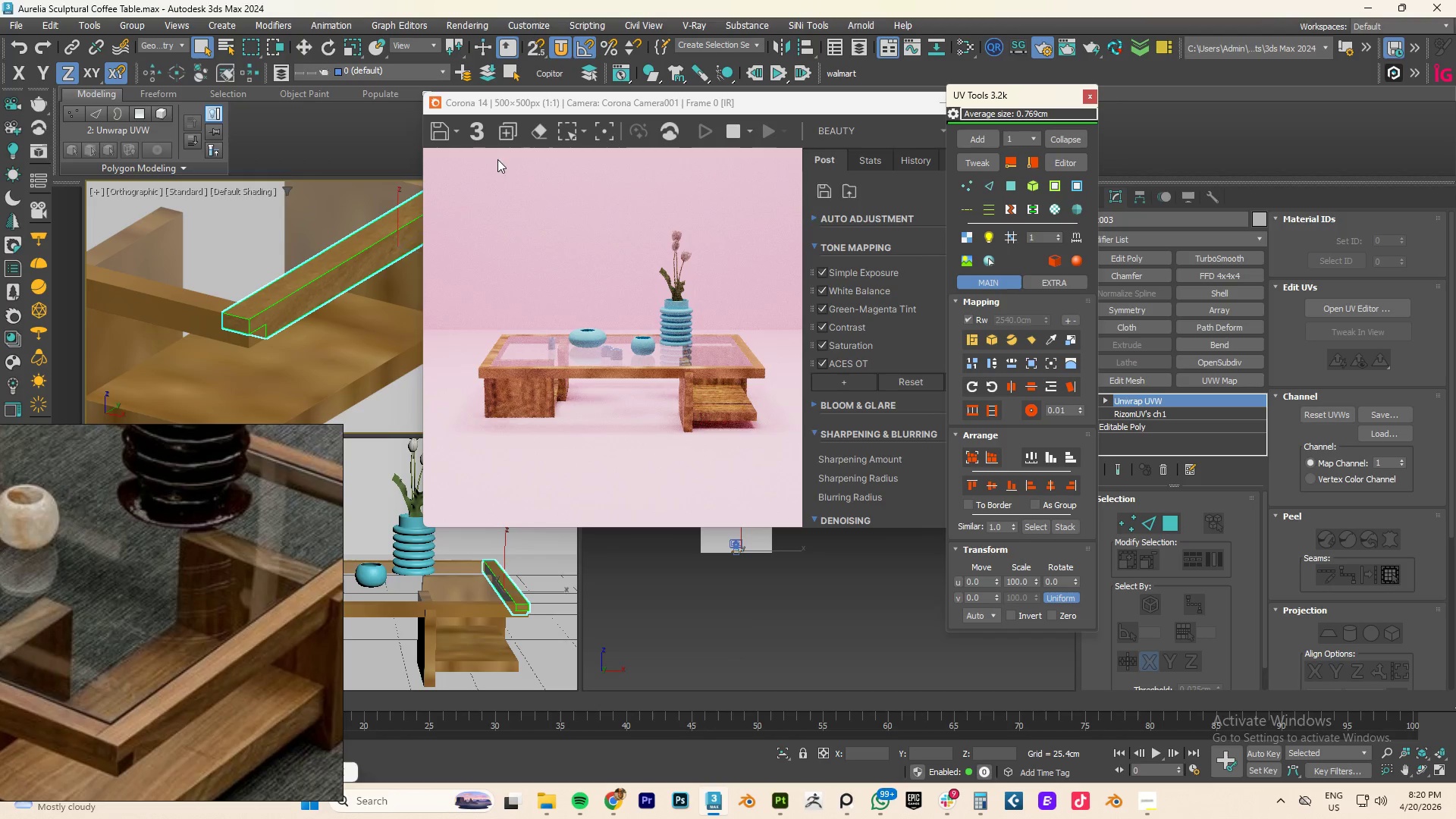 
scroll: coordinate [351, 271], scroll_direction: up, amount: 2.0
 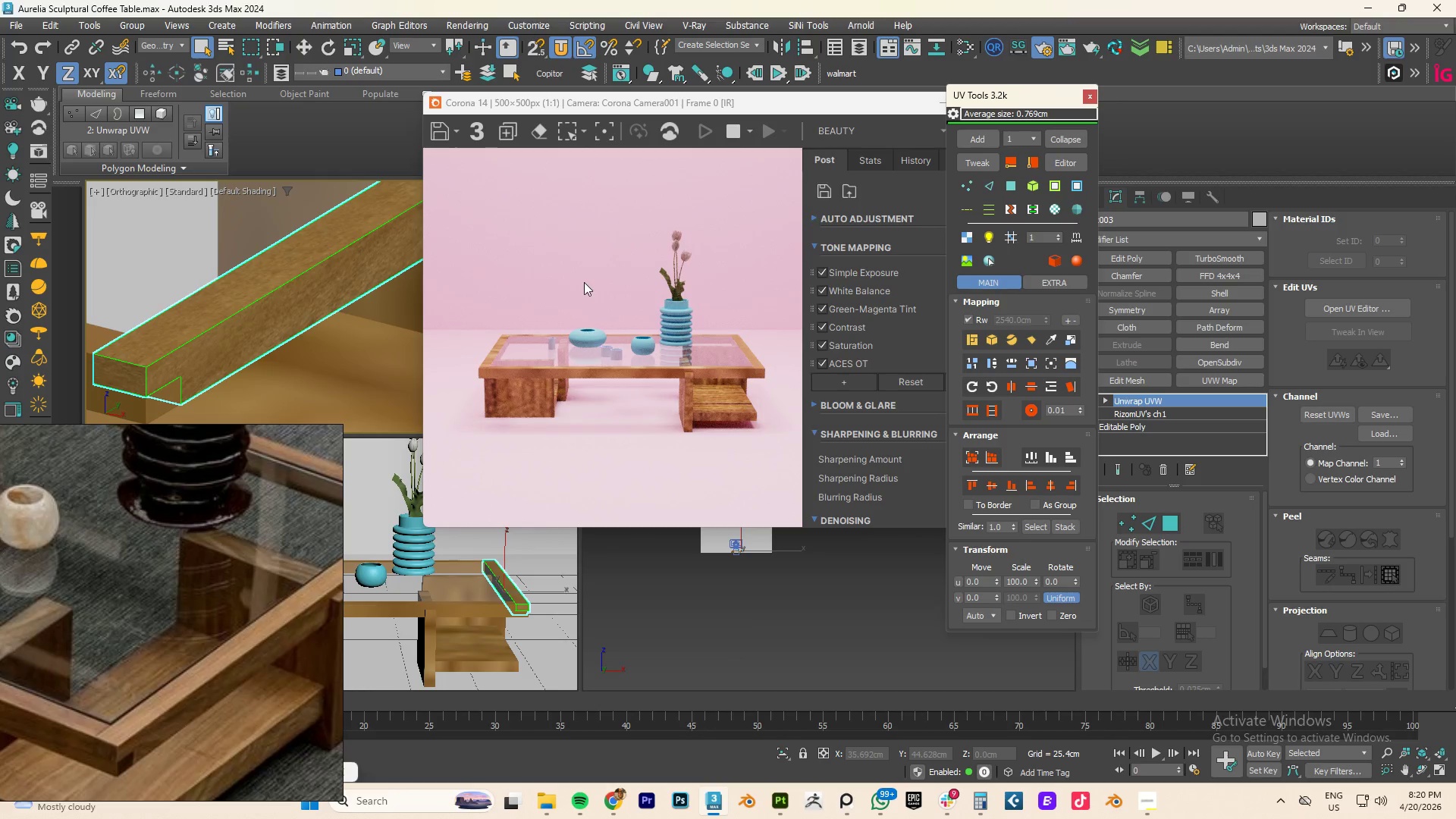 
left_click_drag(start_coordinate=[1031, 578], to_coordinate=[1030, 224])
 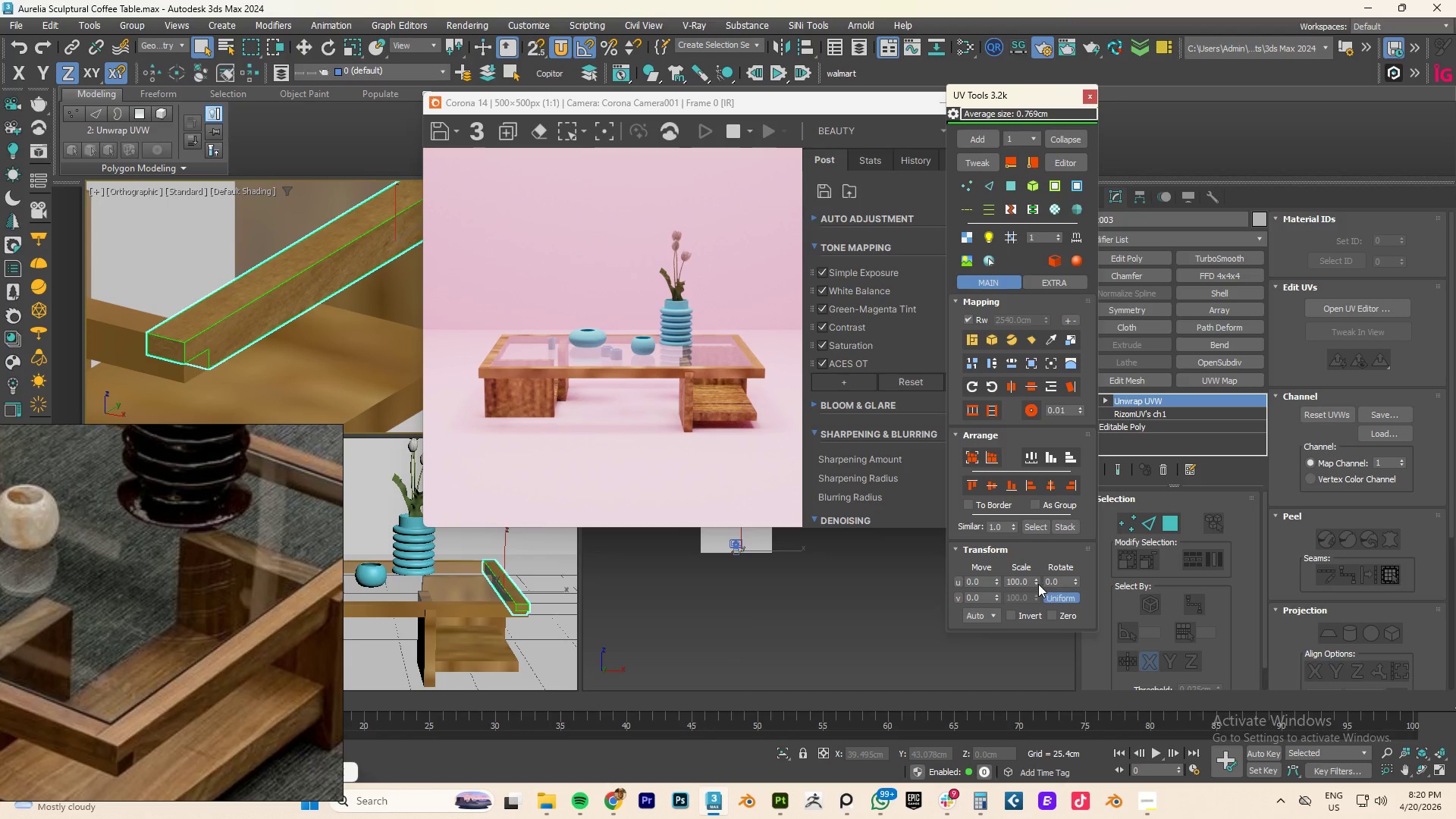 
scroll: coordinate [276, 283], scroll_direction: down, amount: 1.0
 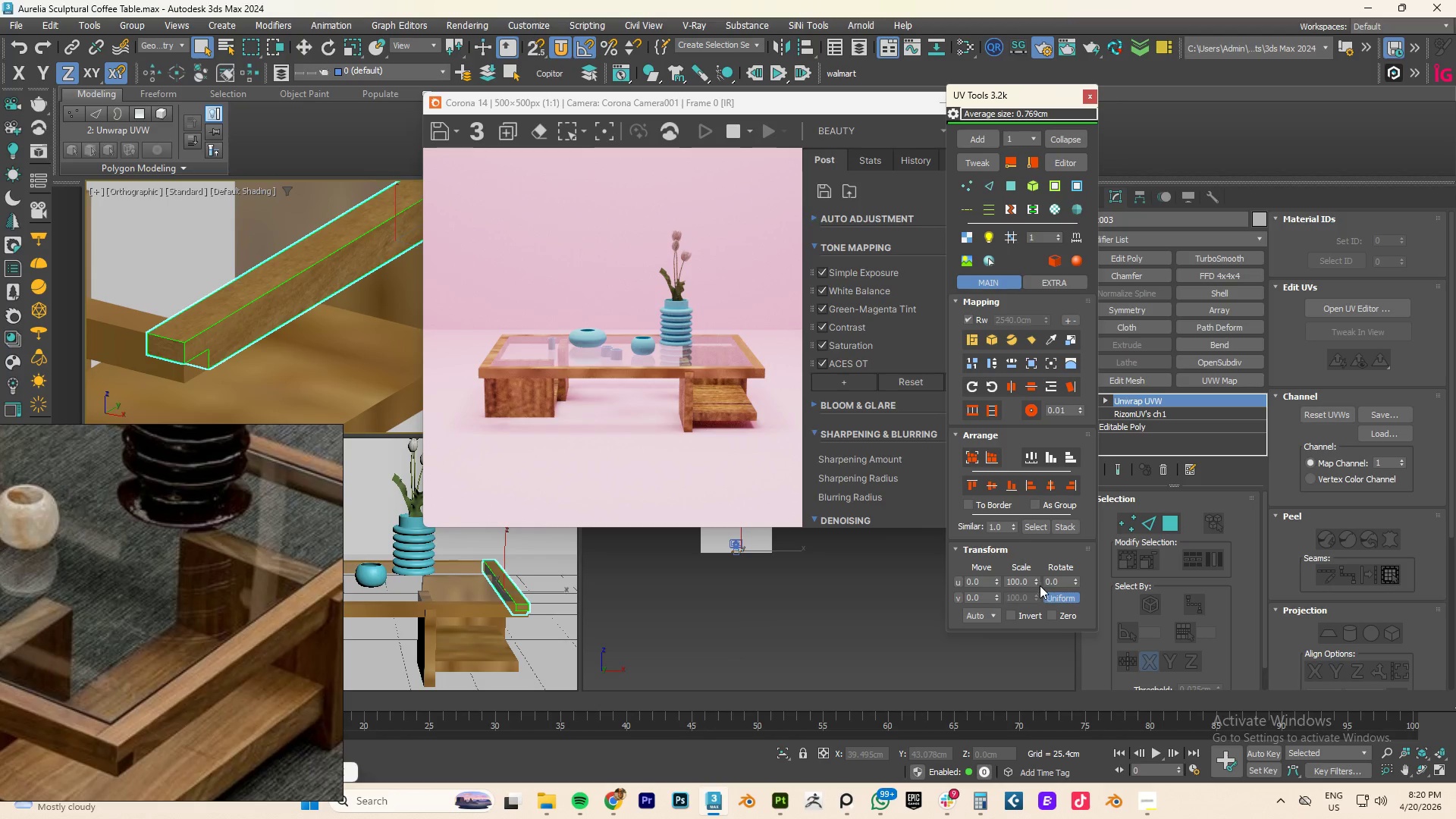 
left_click_drag(start_coordinate=[1033, 576], to_coordinate=[1141, 6])
 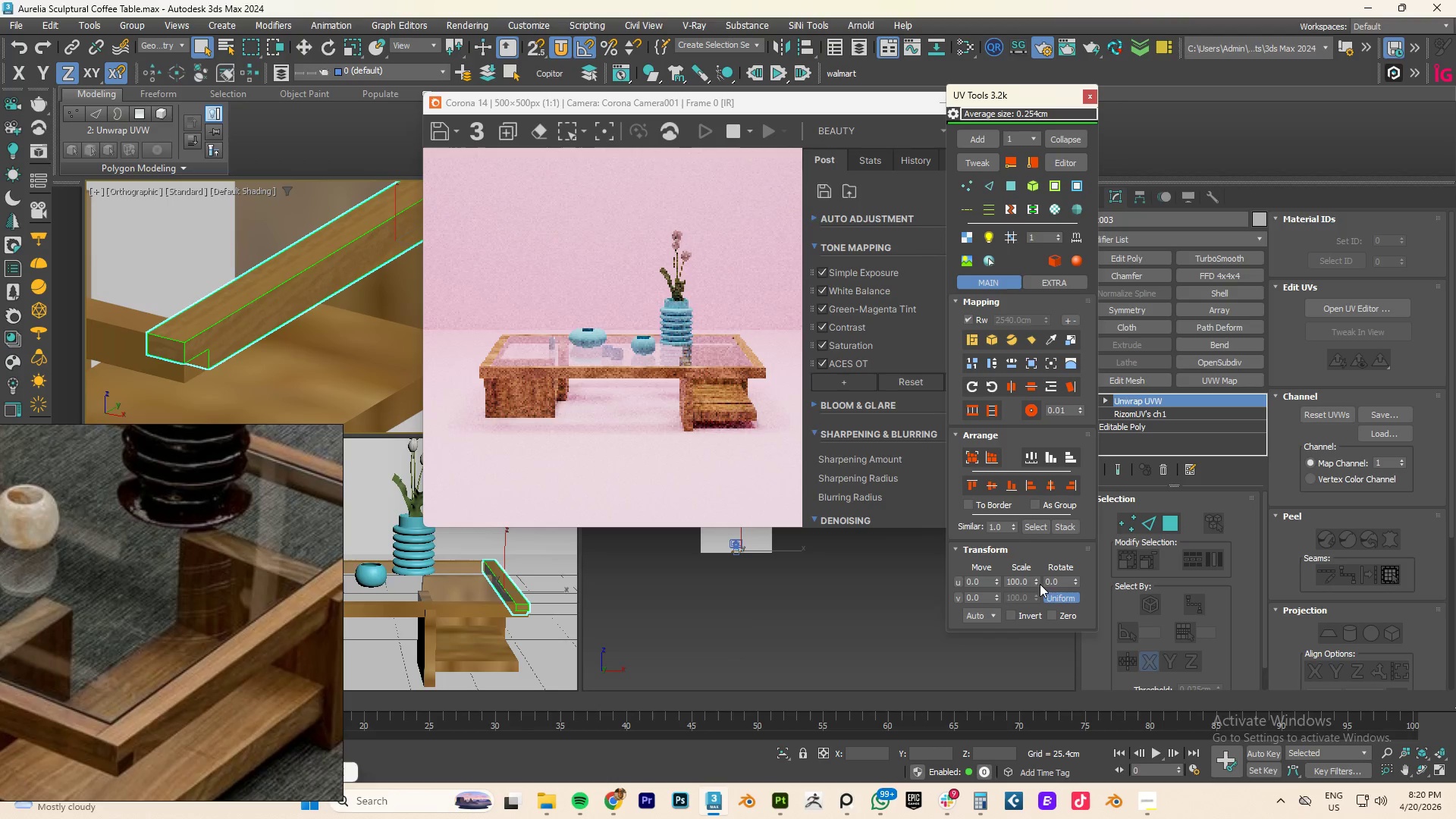 
left_click_drag(start_coordinate=[1035, 580], to_coordinate=[1049, 740])
 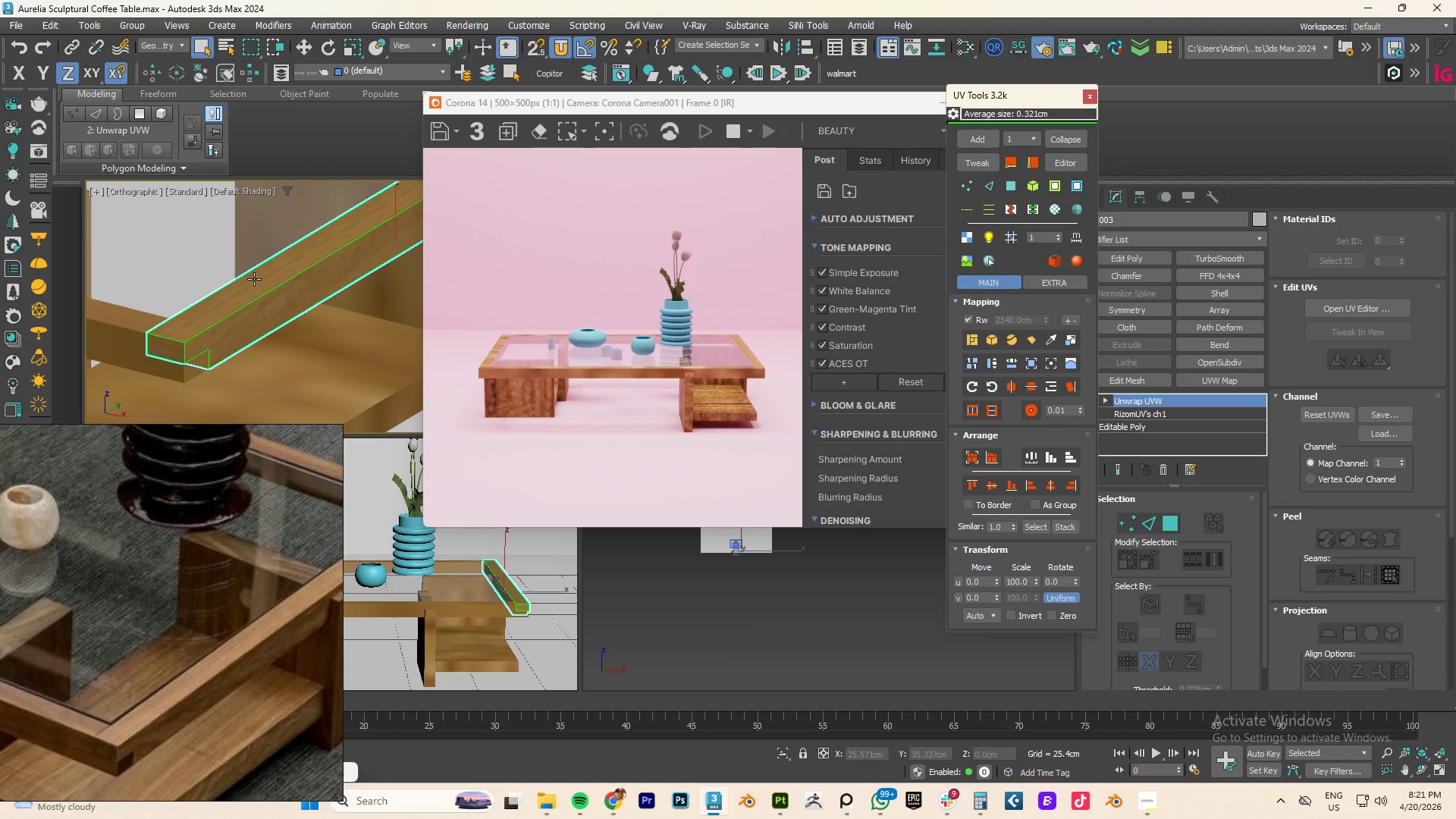 
wait(13.03)
 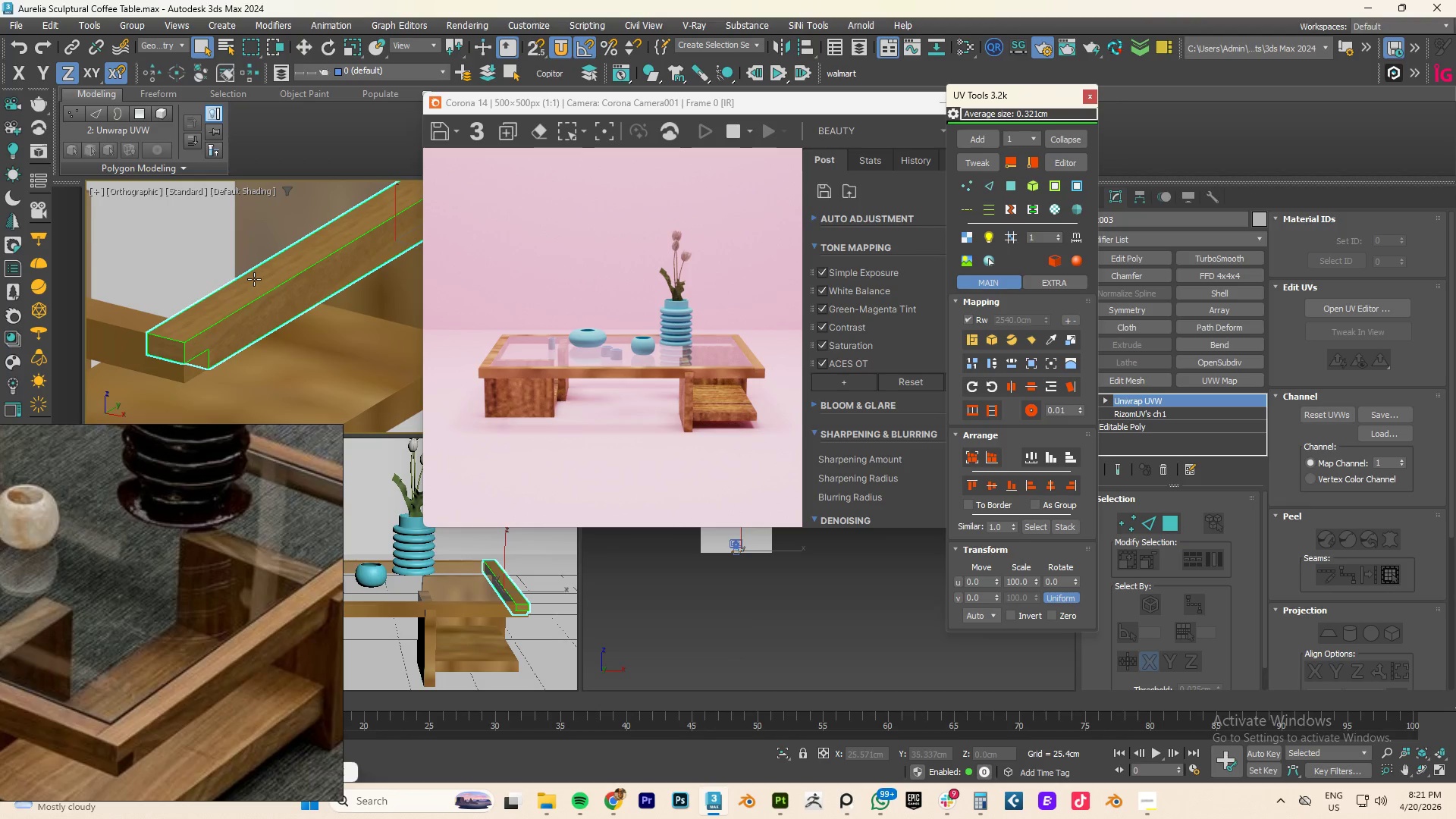 
scroll: coordinate [269, 344], scroll_direction: down, amount: 4.0
 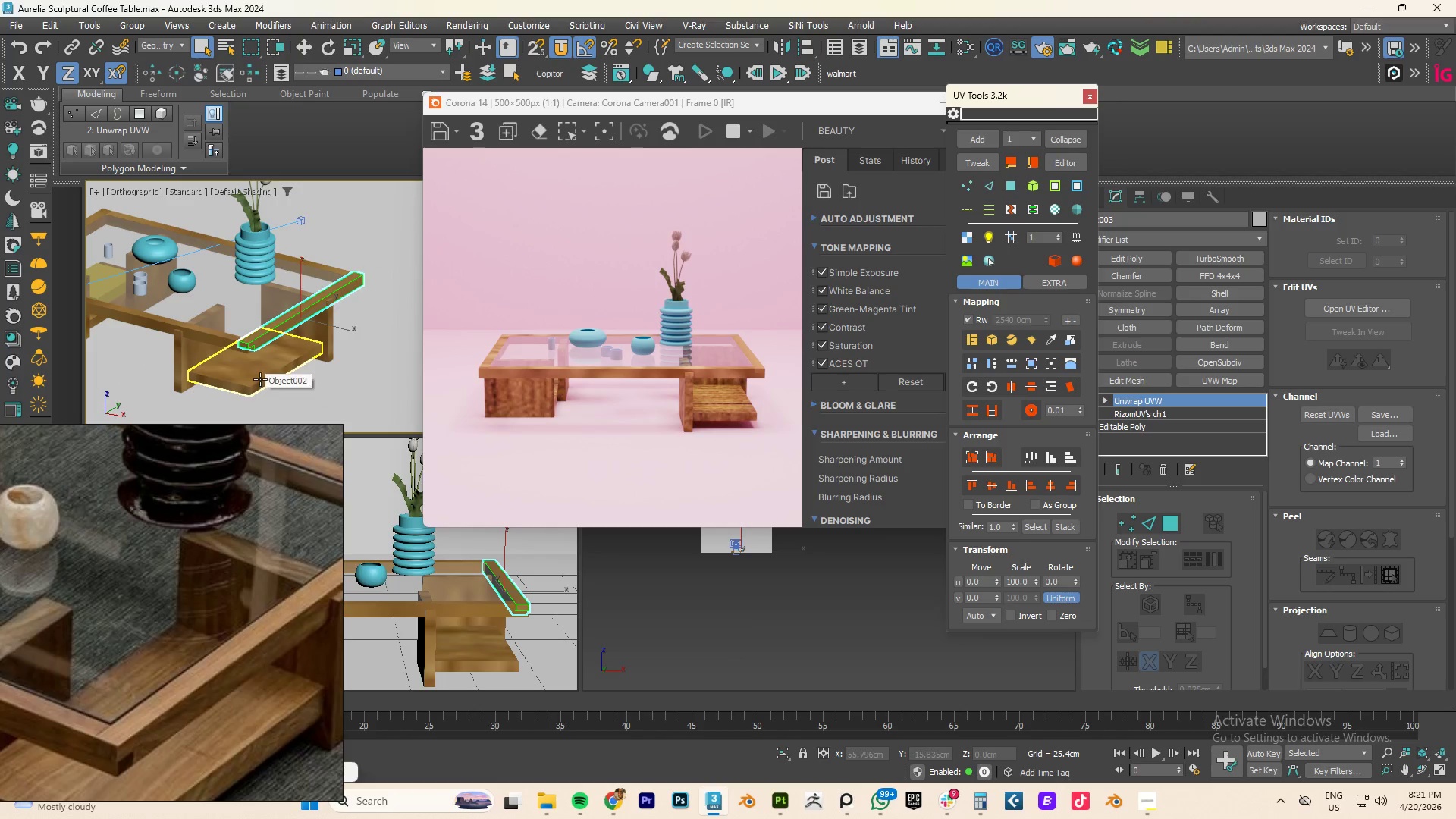 
left_click([252, 373])
 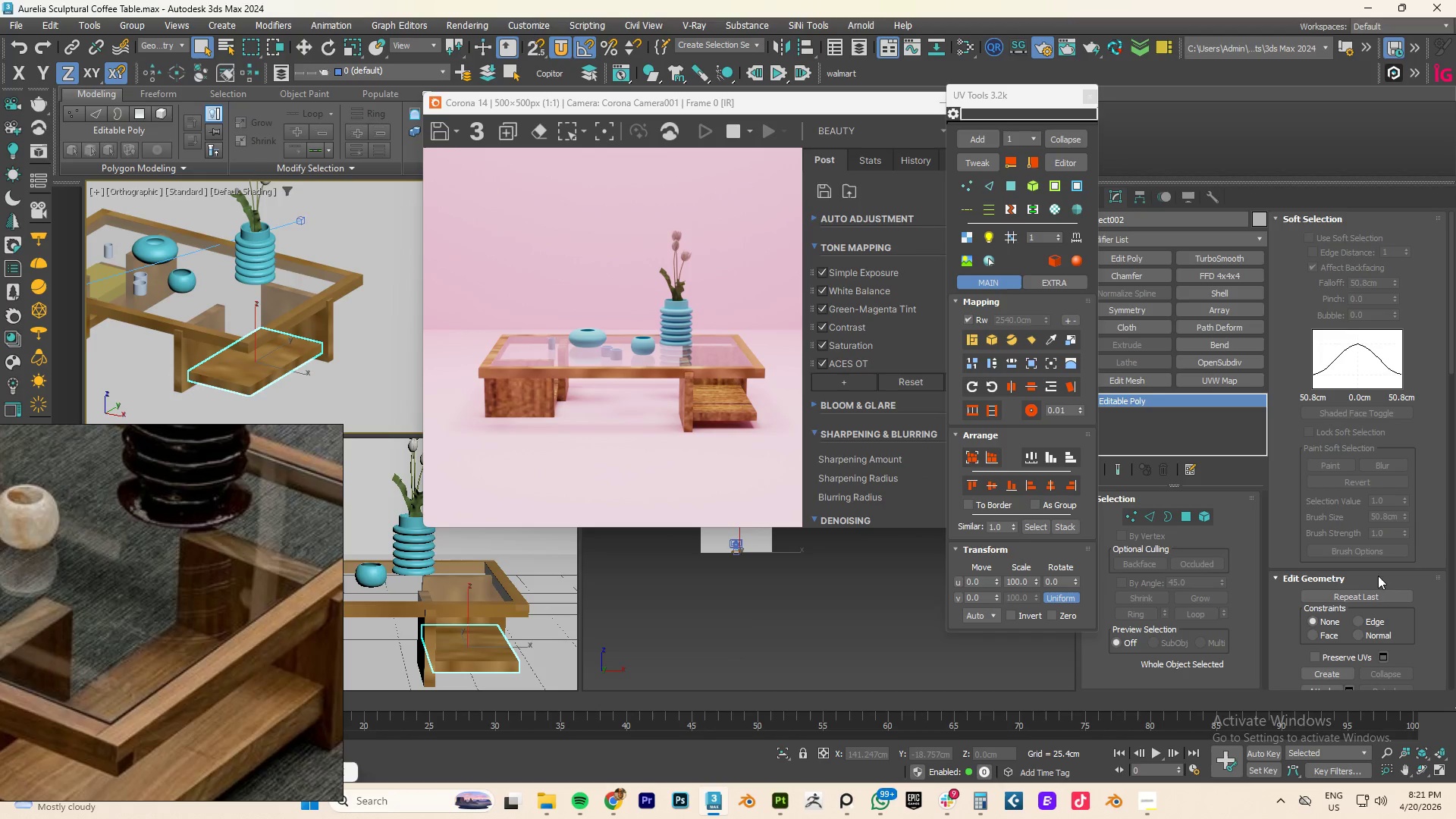 
wait(6.39)
 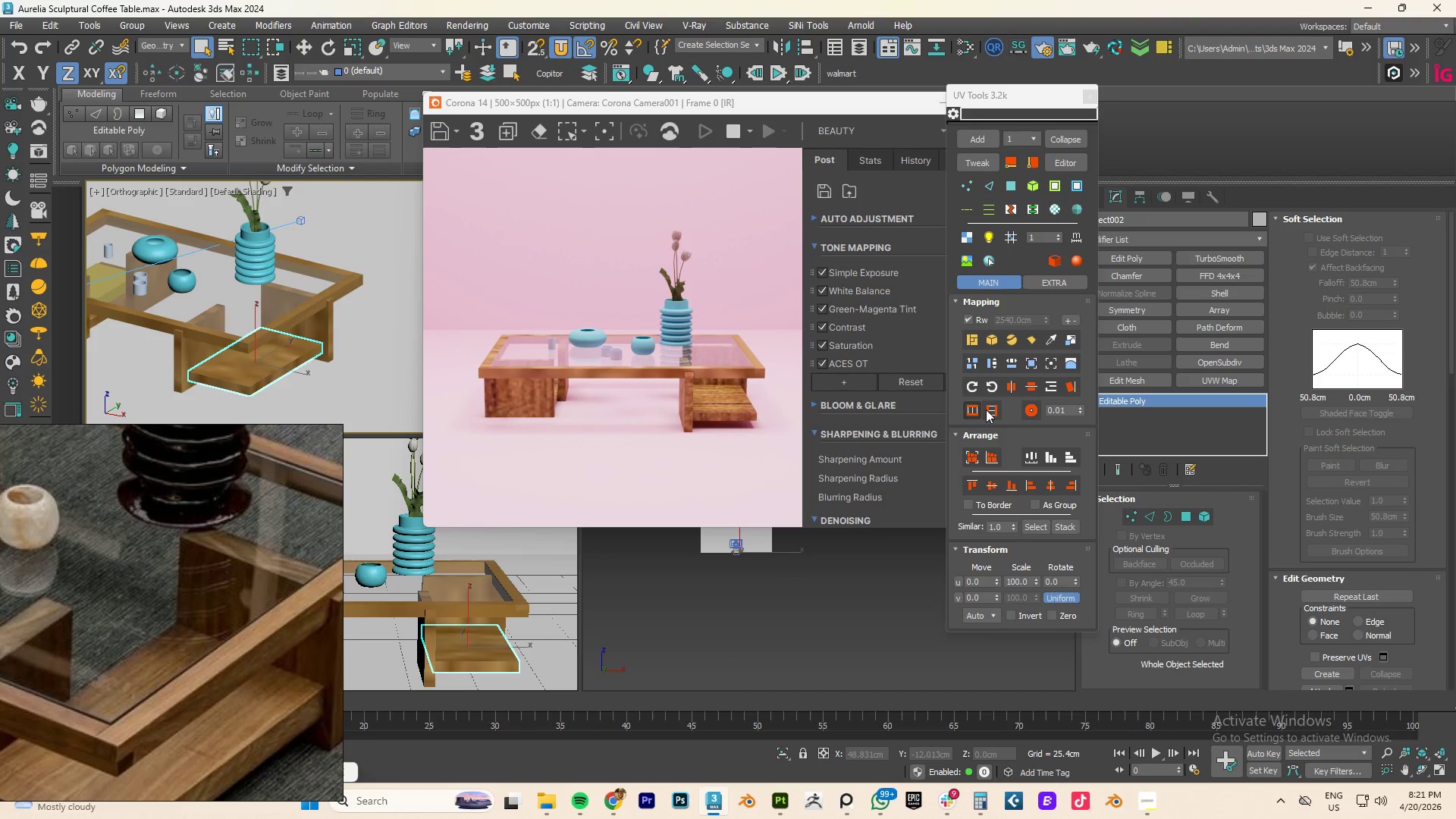 
left_click_drag(start_coordinate=[1034, 581], to_coordinate=[648, 55])
 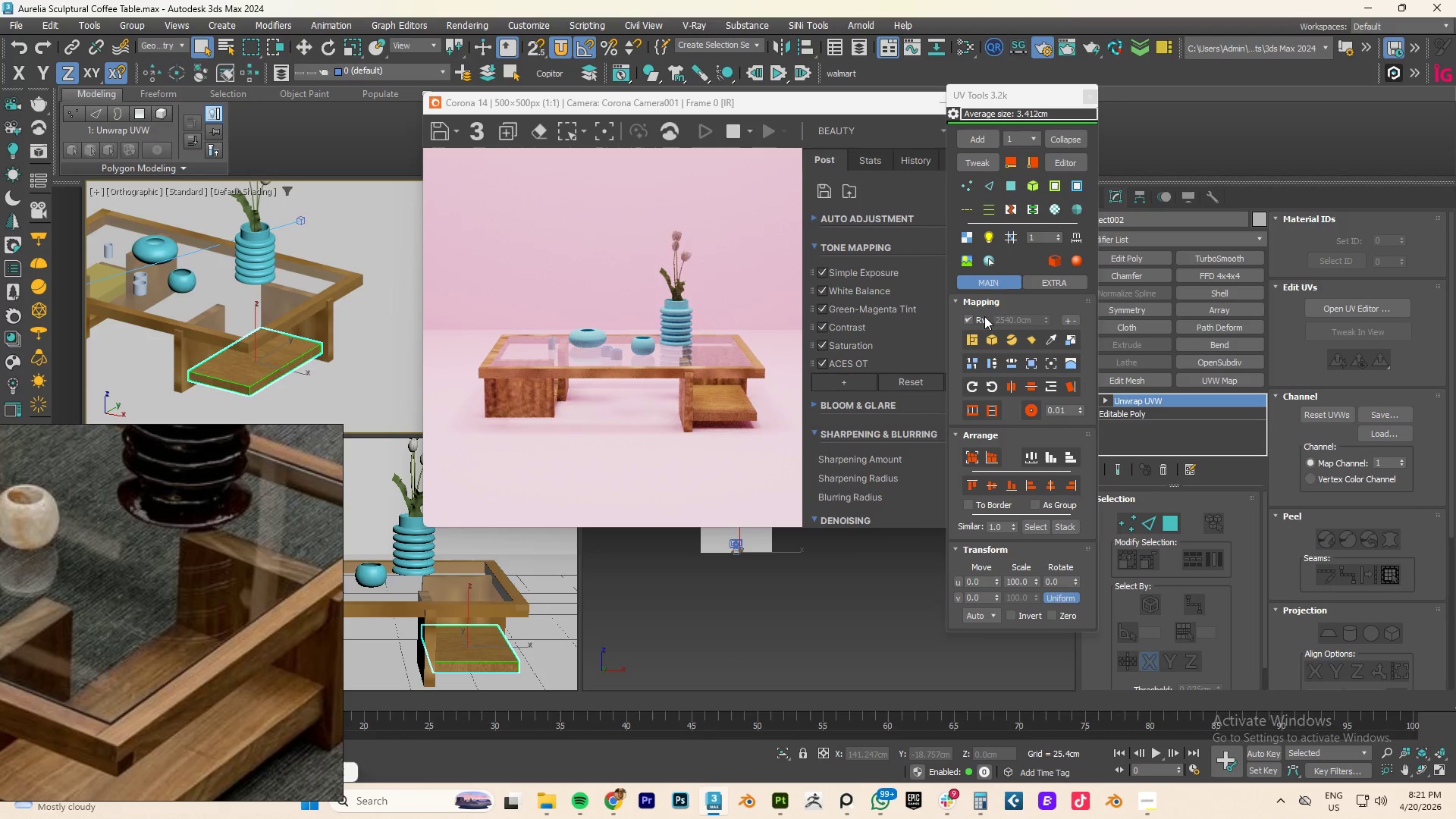 
double_click([1061, 580])
 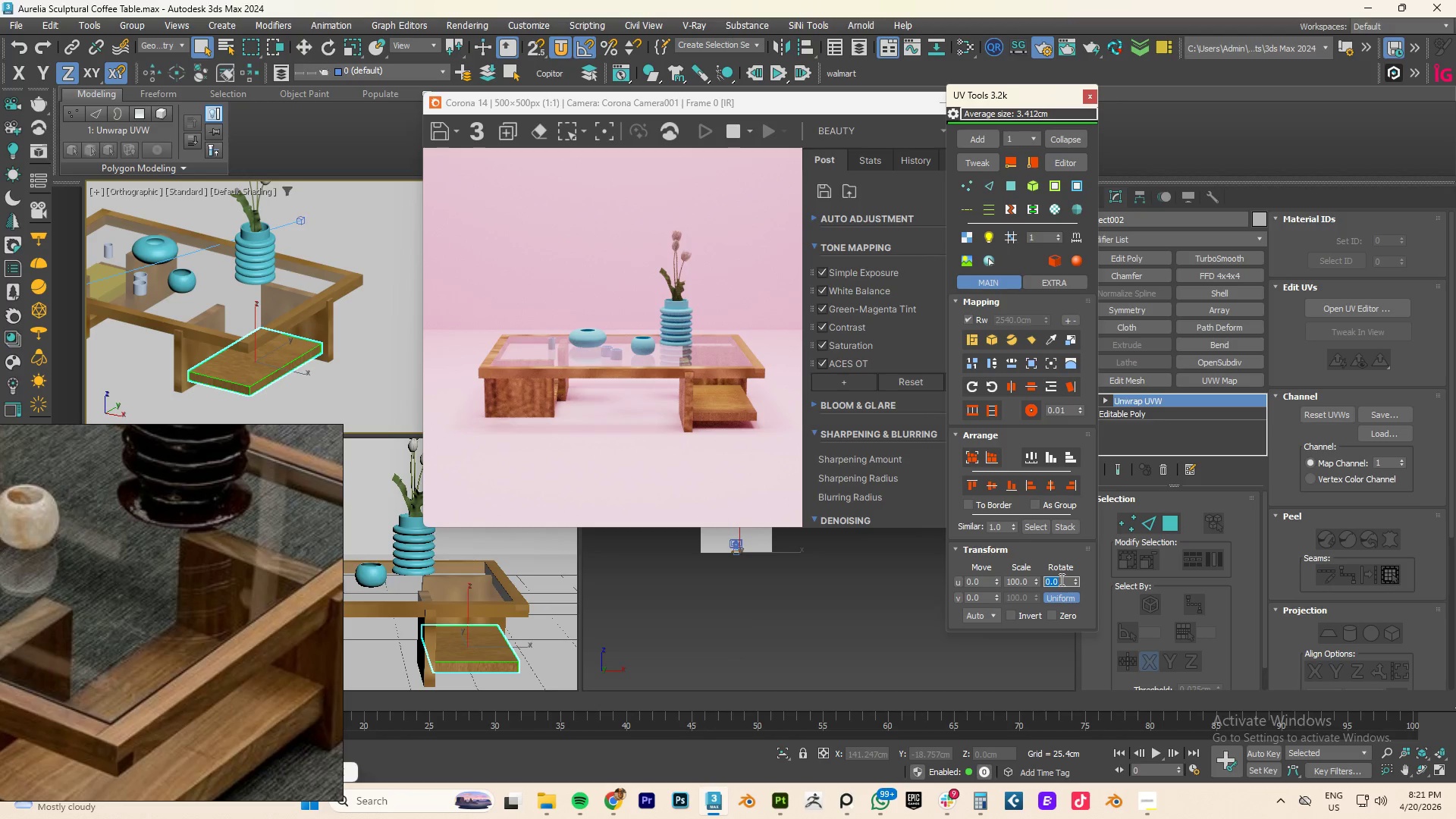 
key(Numpad9)
 